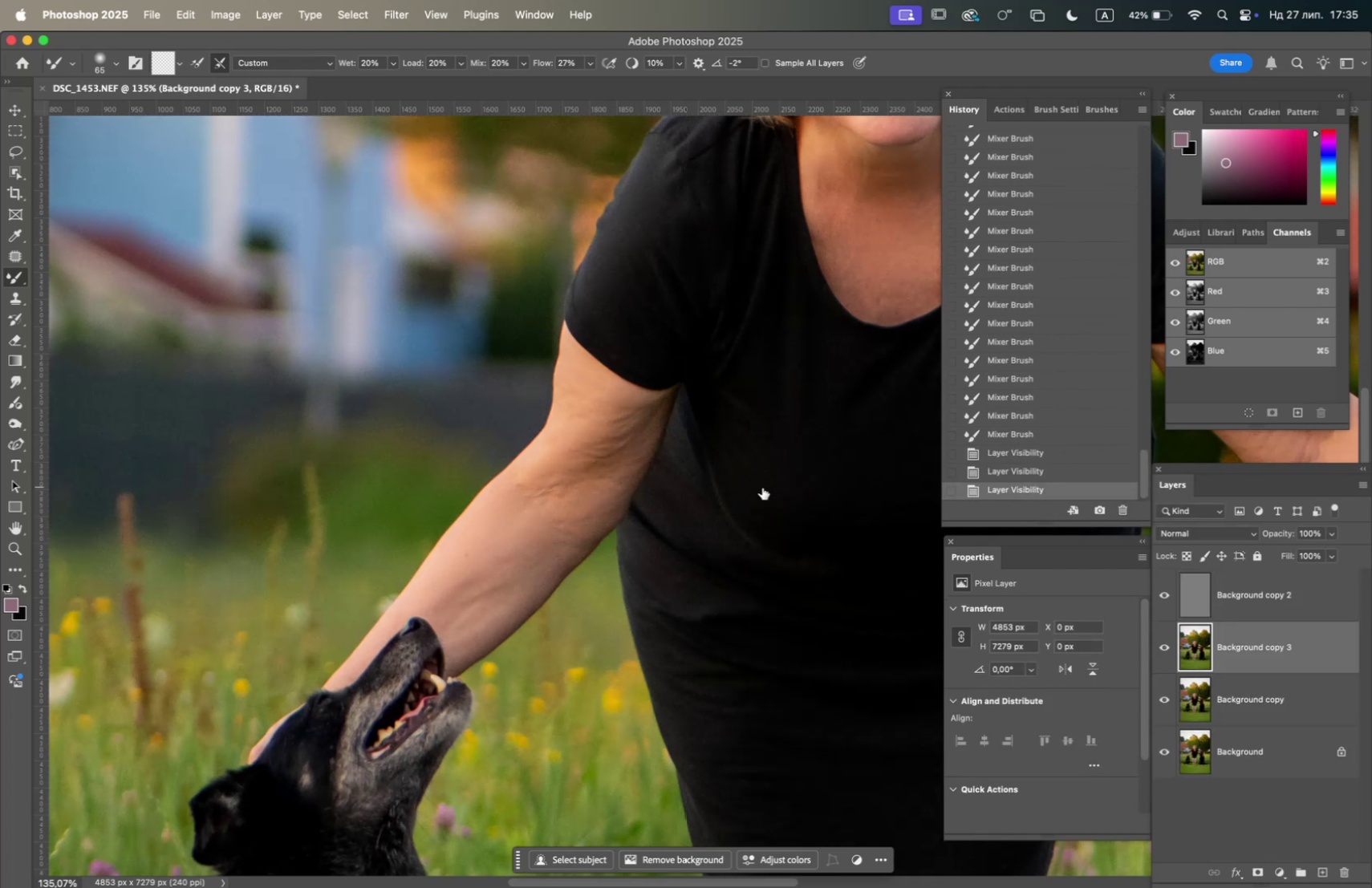 
hold_key(key=Space, duration=1.5)
 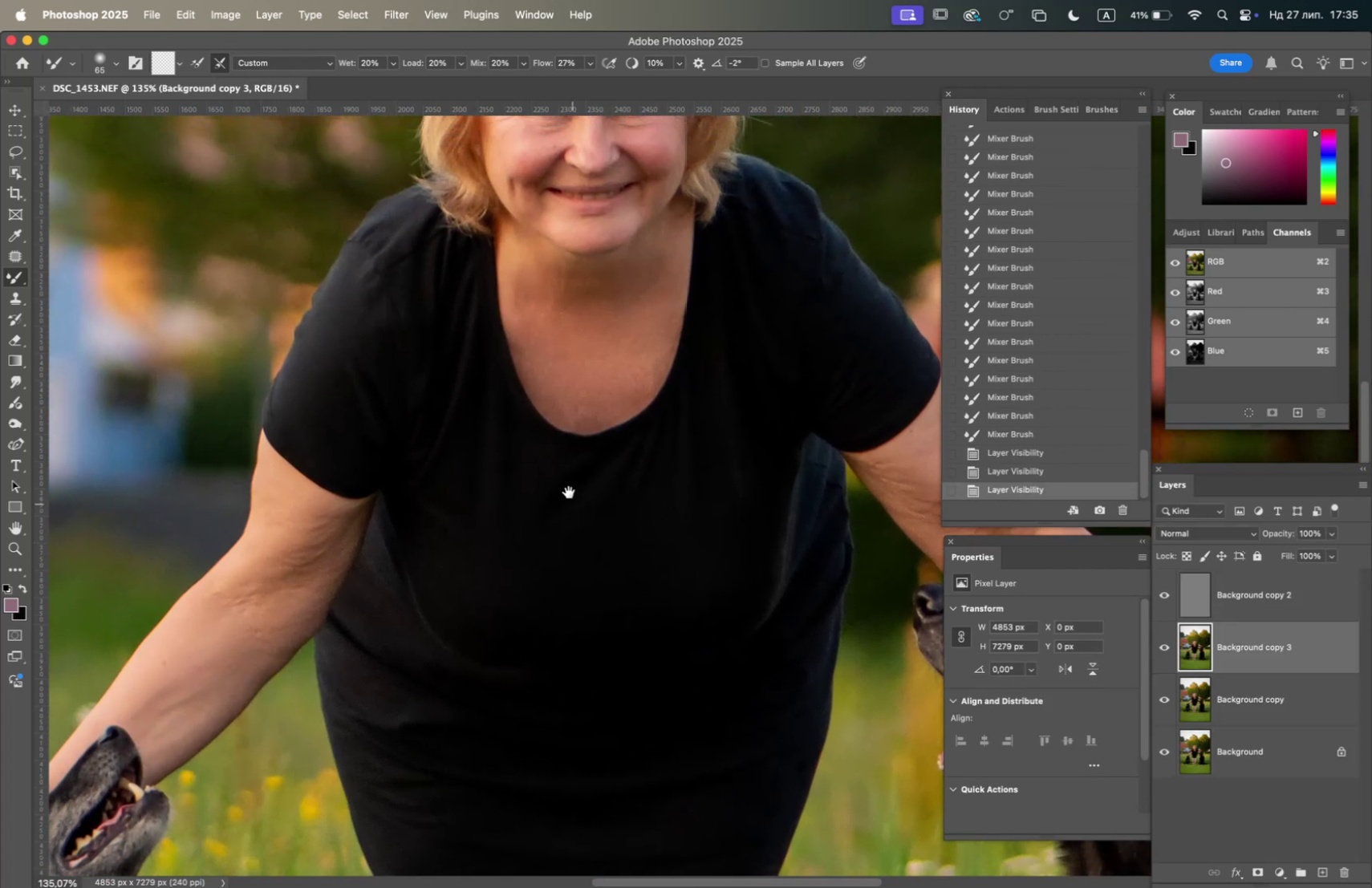 
left_click_drag(start_coordinate=[759, 493], to_coordinate=[466, 347])
 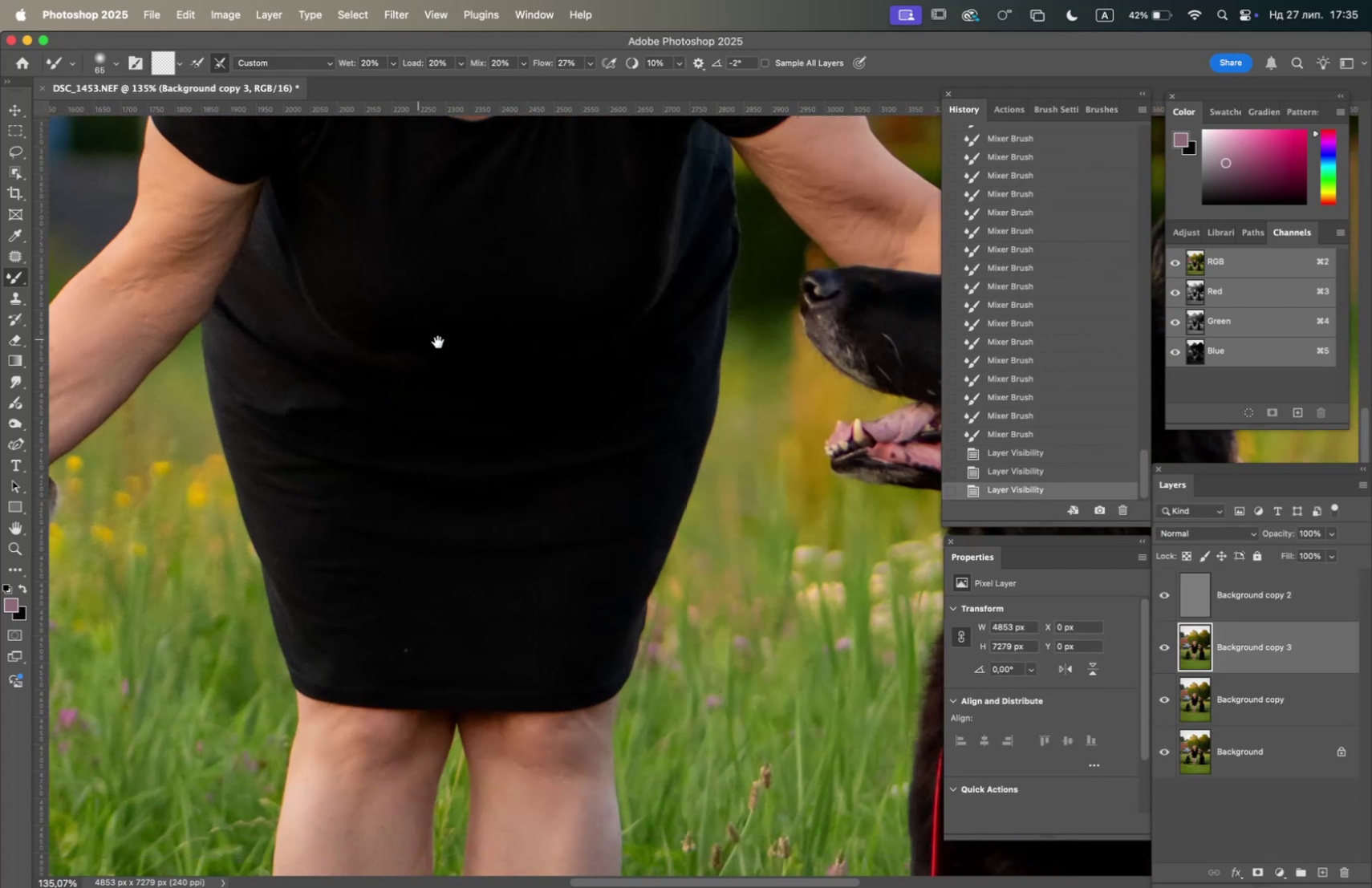 
left_click_drag(start_coordinate=[457, 341], to_coordinate=[625, 642])
 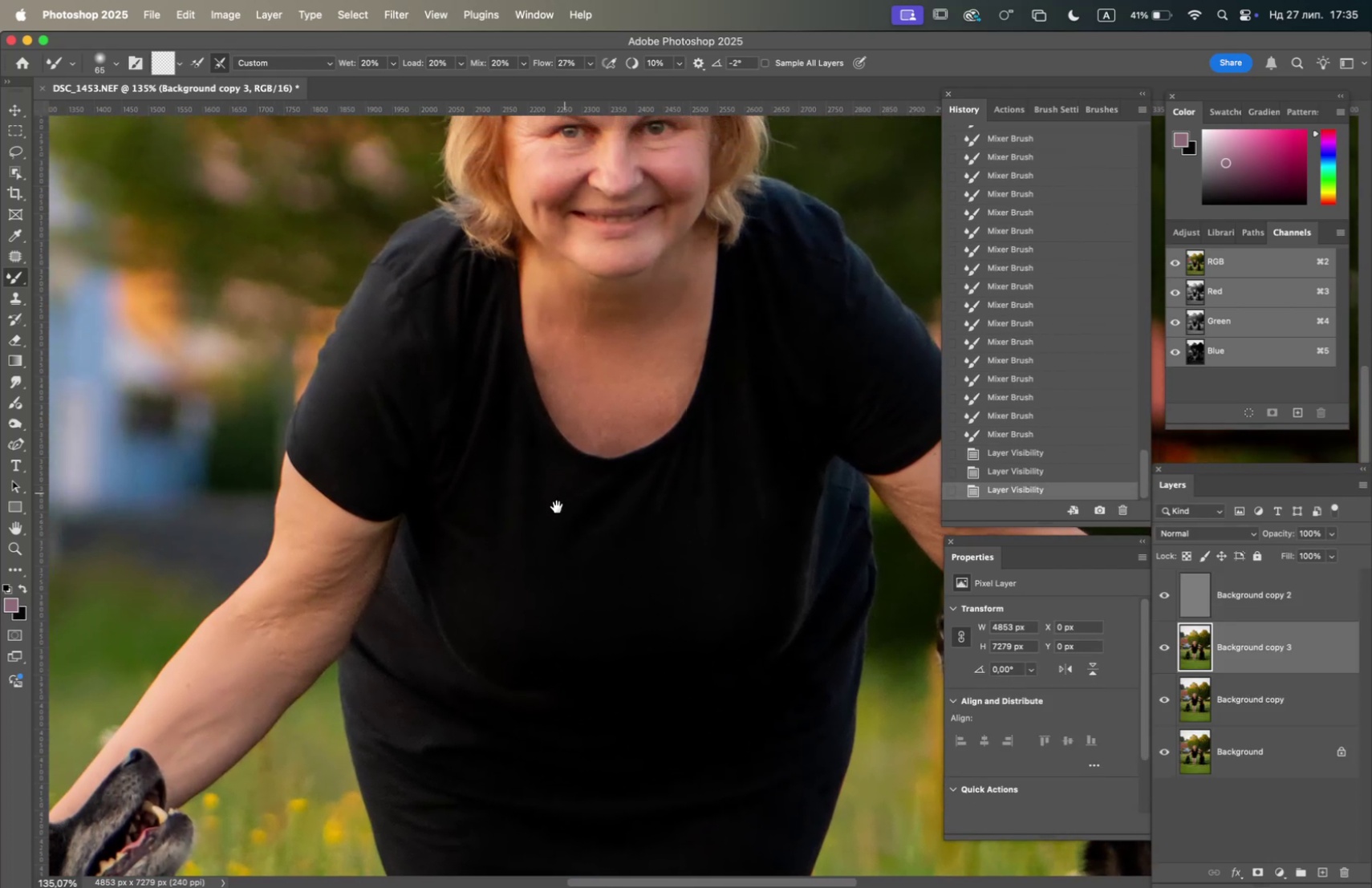 
hold_key(key=Space, duration=1.5)
 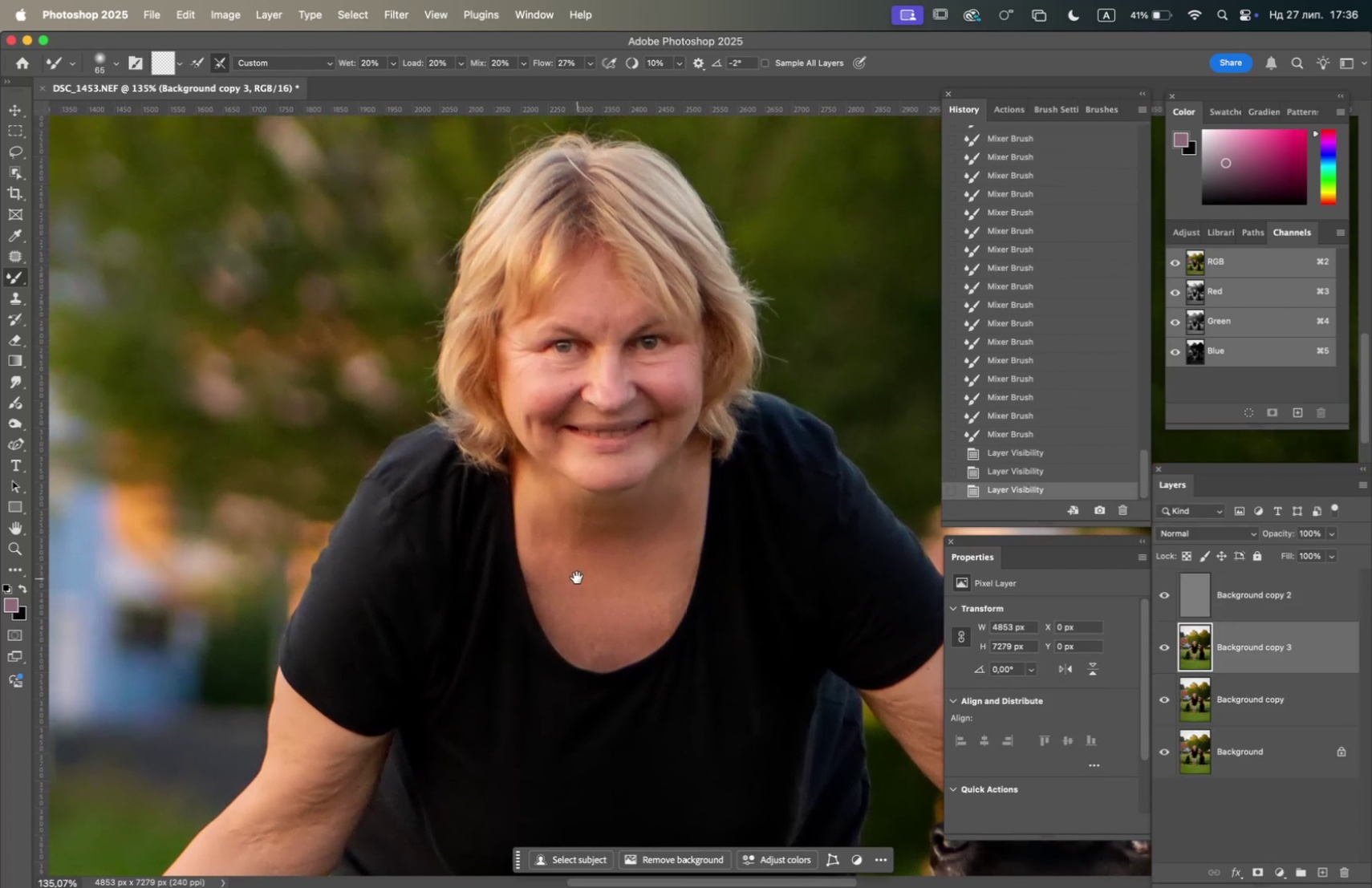 
left_click_drag(start_coordinate=[569, 485], to_coordinate=[535, 597])
 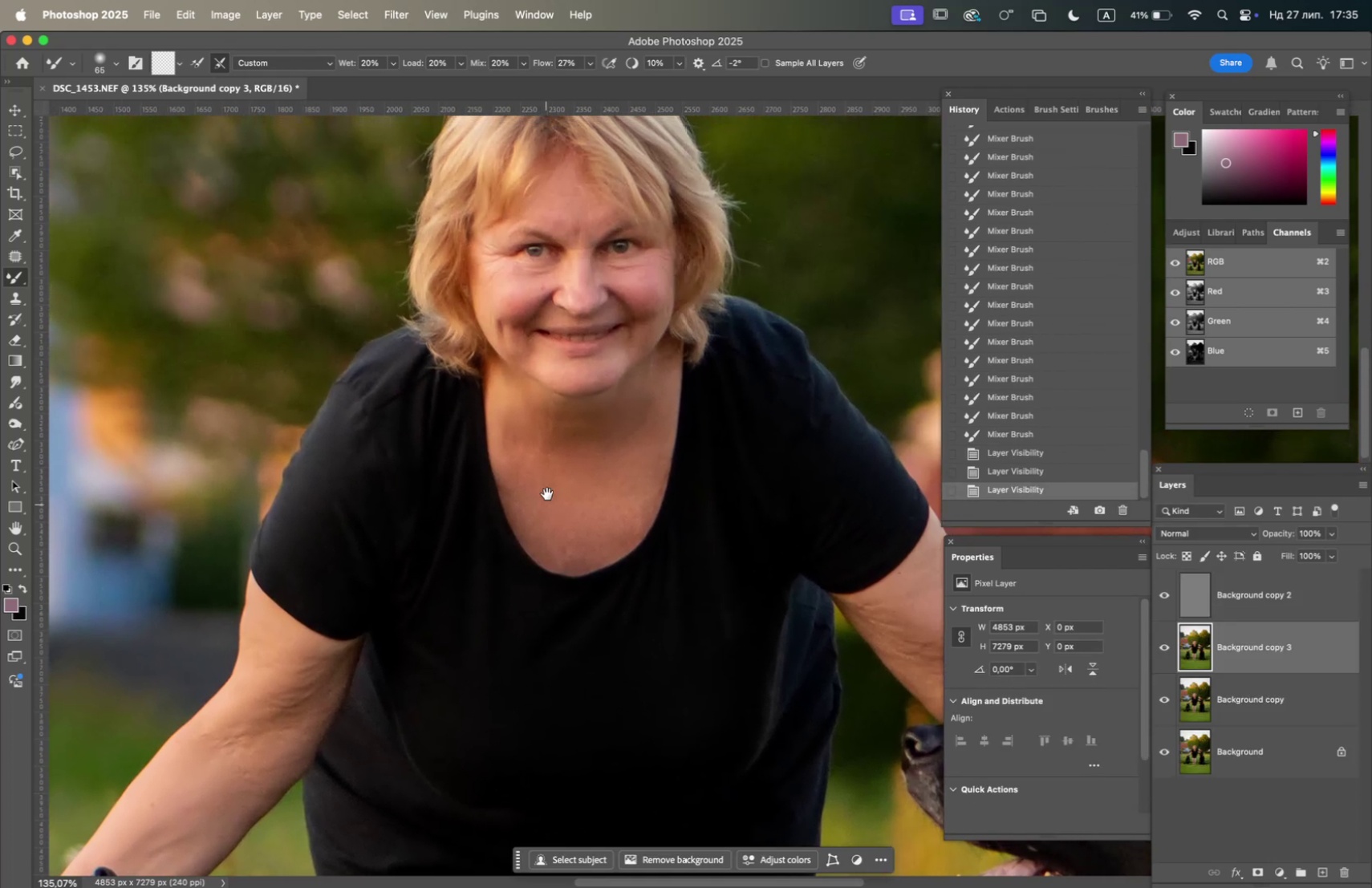 
left_click_drag(start_coordinate=[549, 481], to_coordinate=[577, 578])
 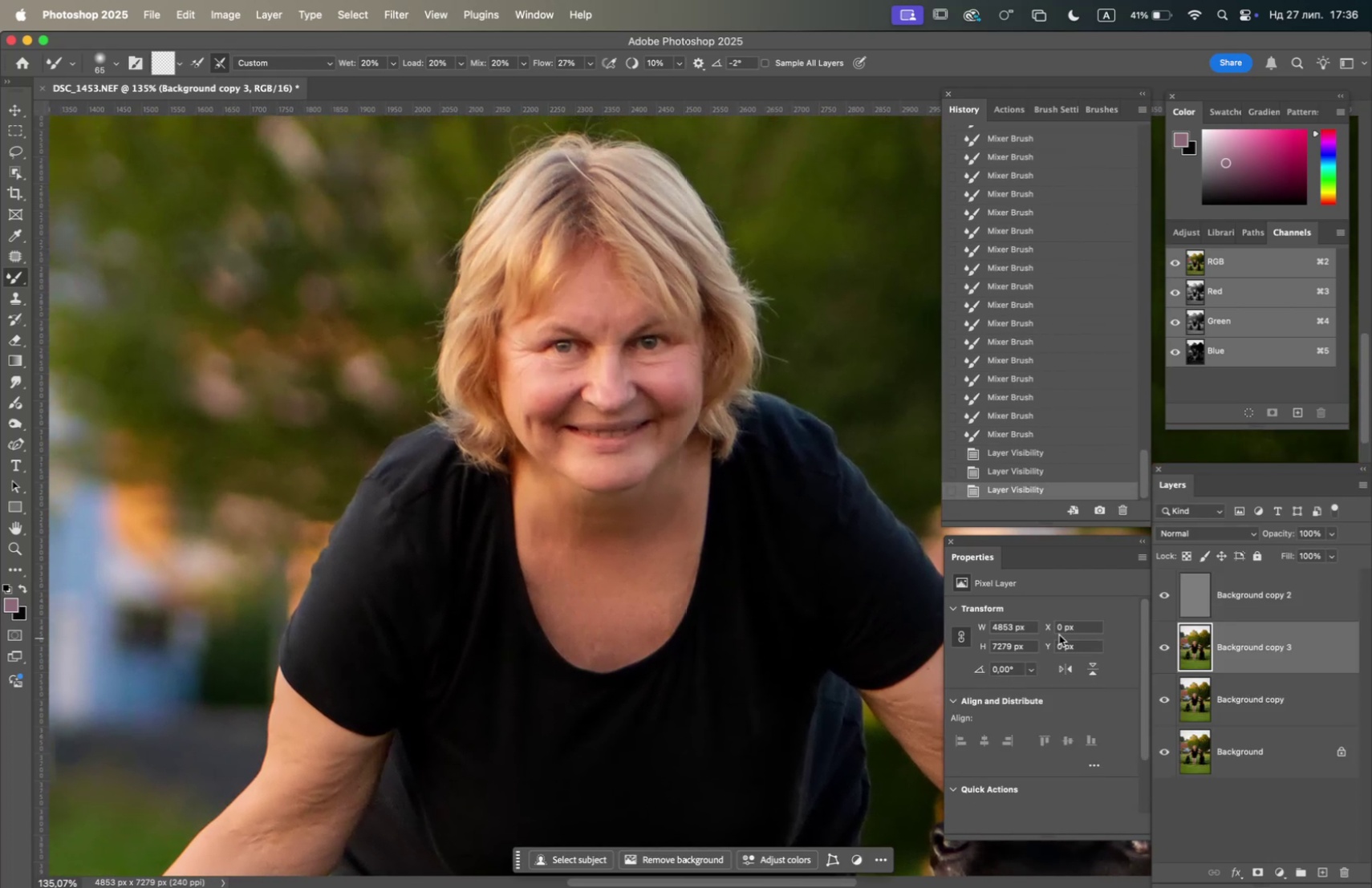 
hold_key(key=Space, duration=0.55)
 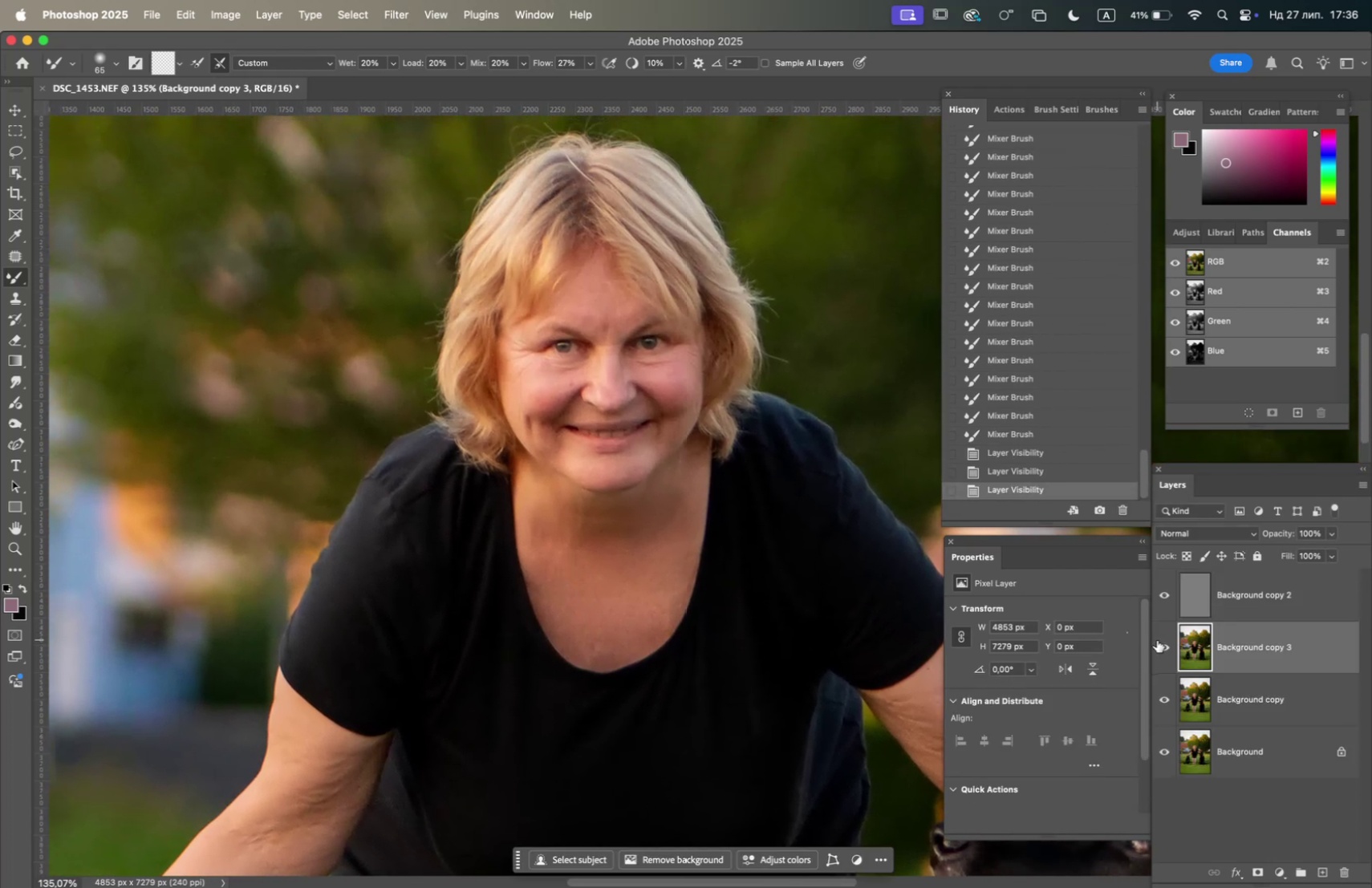 
left_click([1159, 643])
 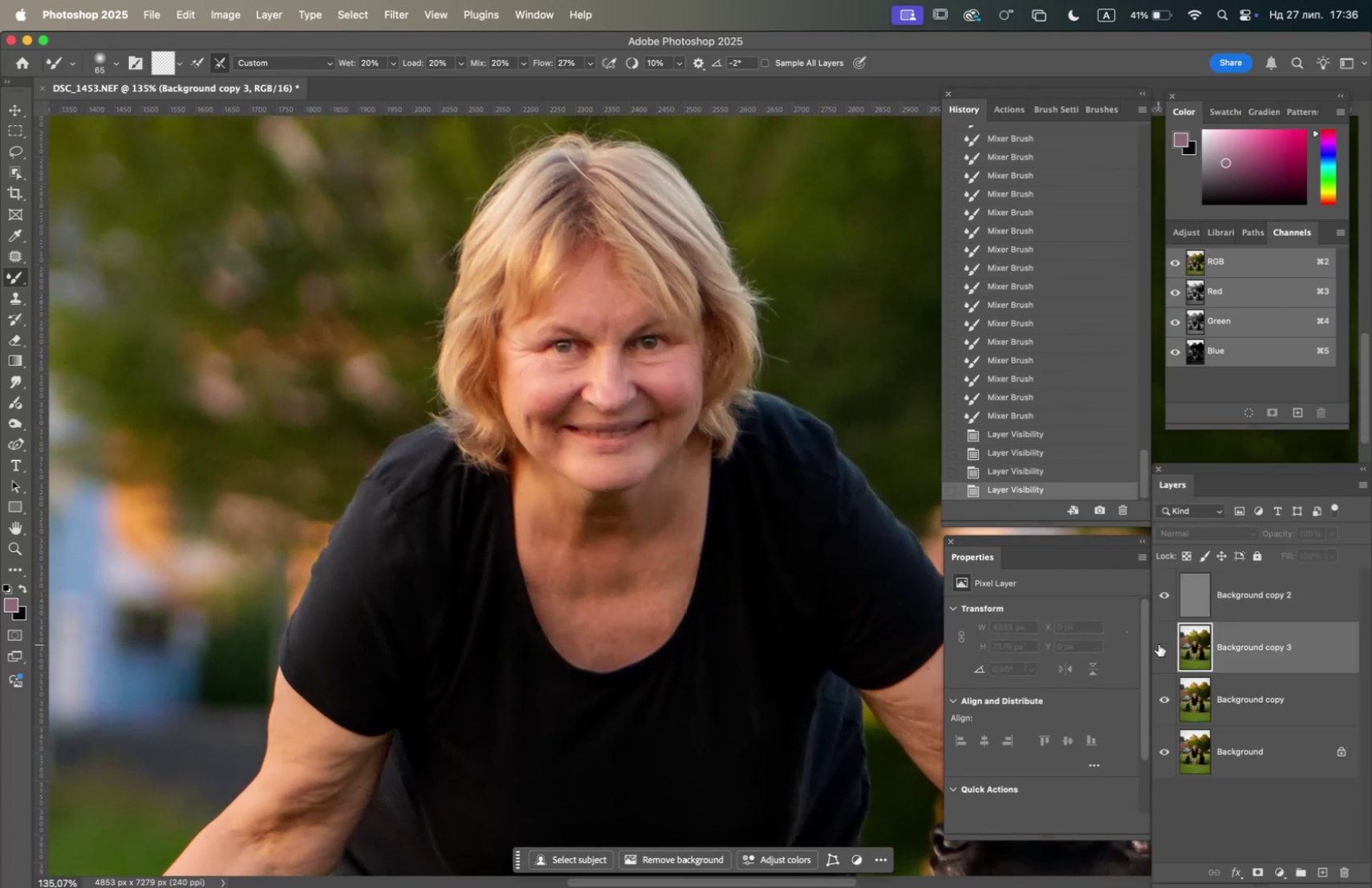 
left_click([1159, 643])
 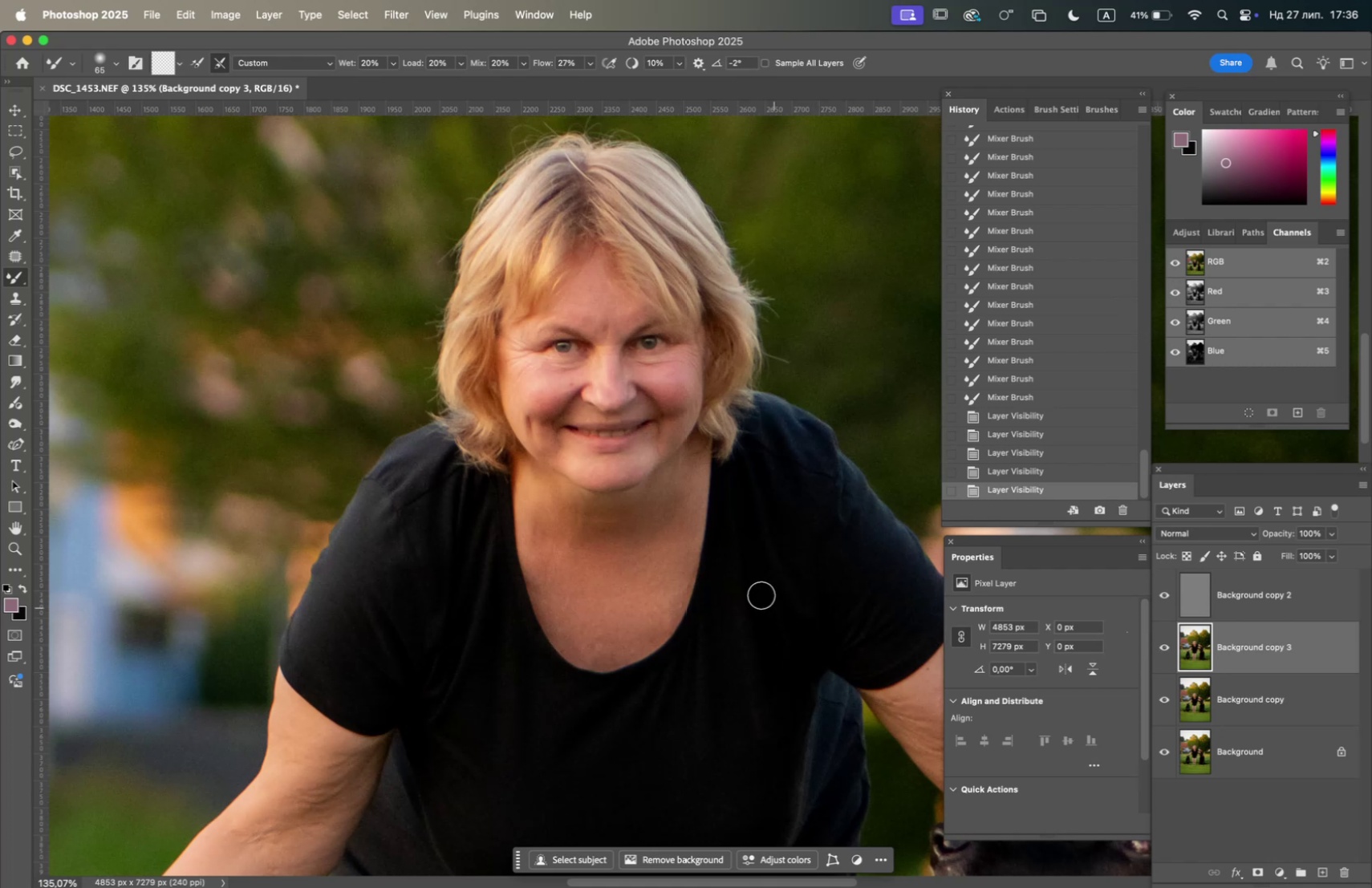 
hold_key(key=OptionLeft, duration=2.62)
scroll: coordinate [725, 537], scroll_direction: down, amount: 5.0
 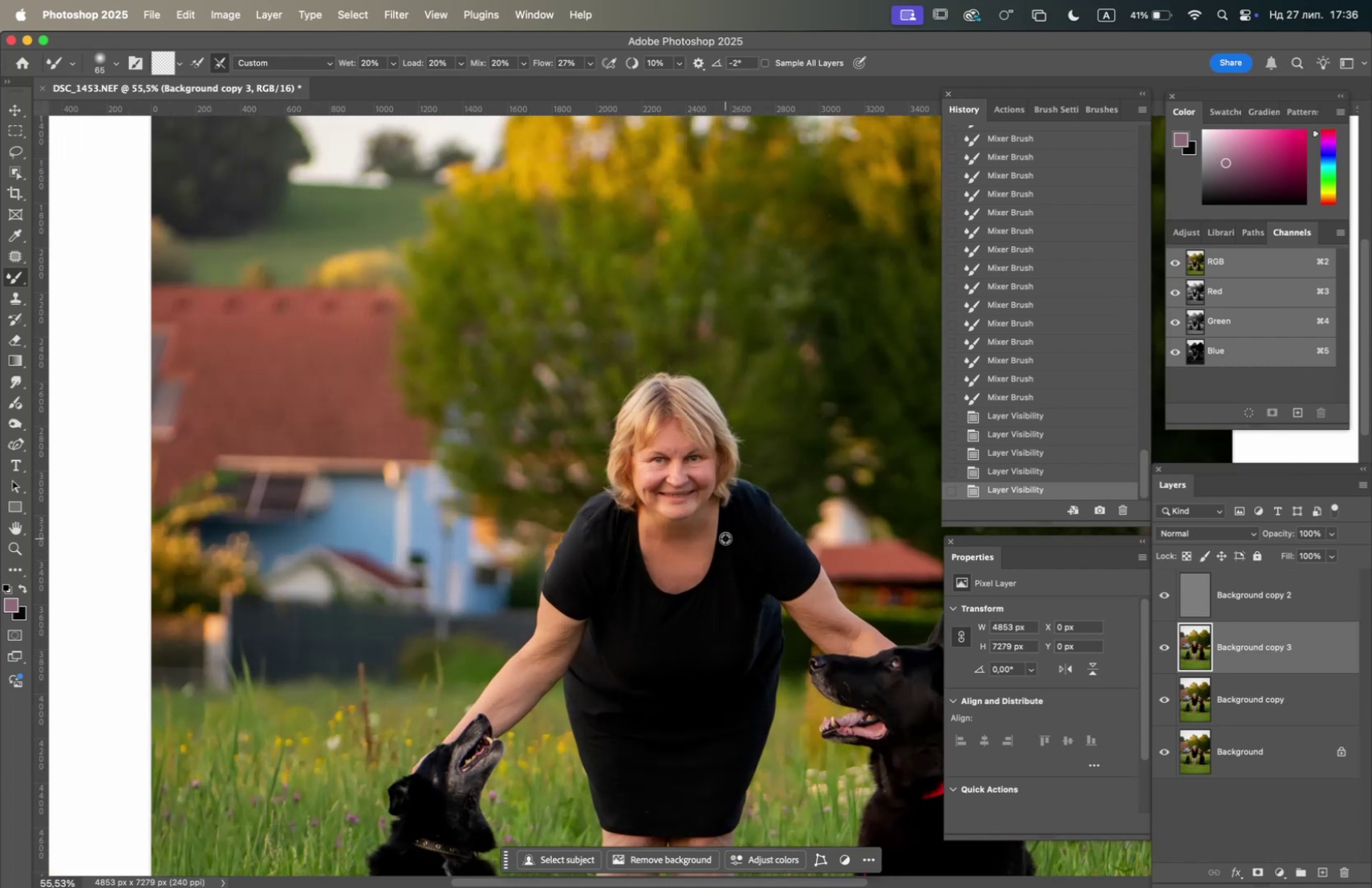 
scroll: coordinate [725, 537], scroll_direction: up, amount: 4.0
 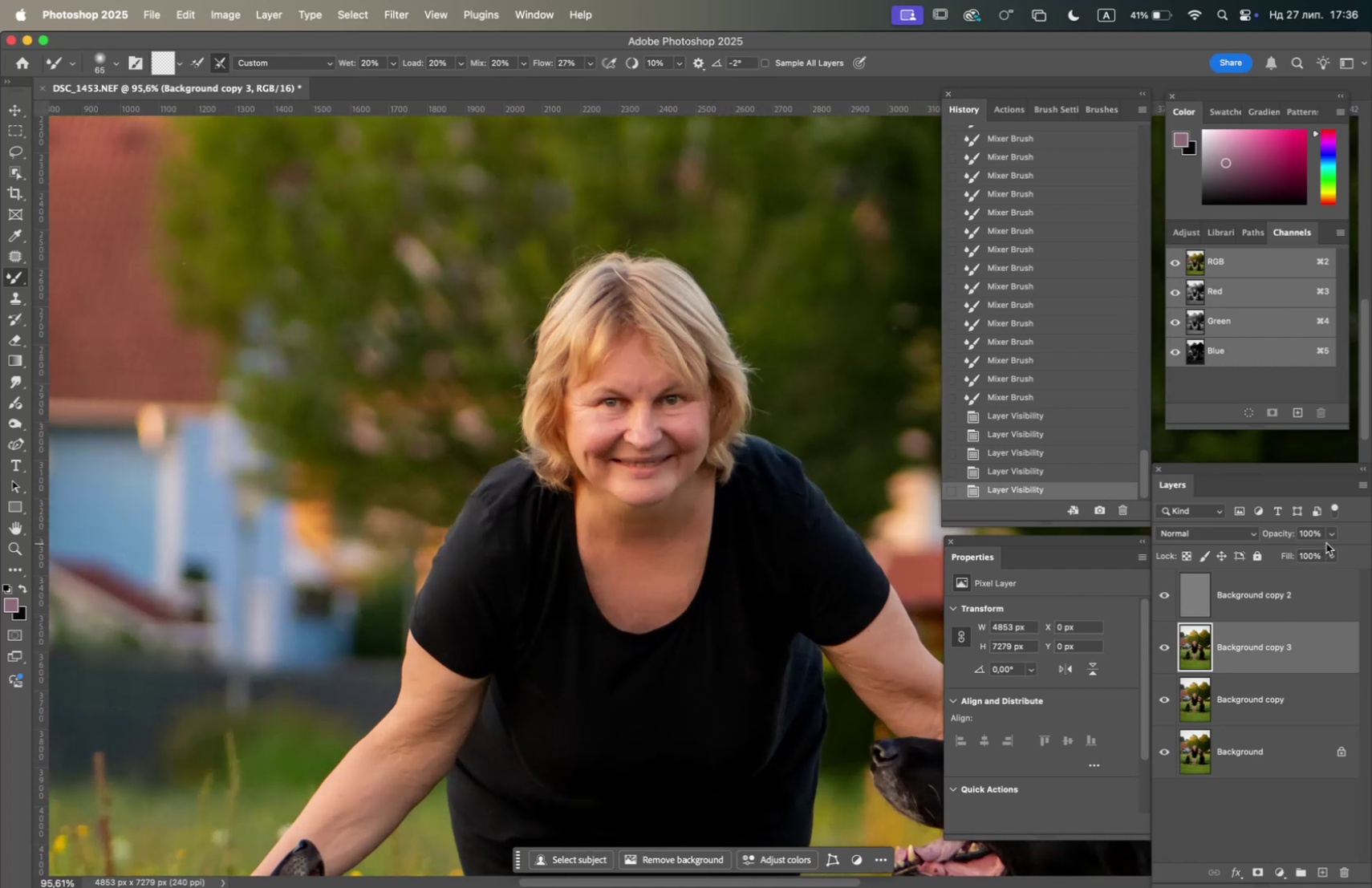 
wait(6.75)
 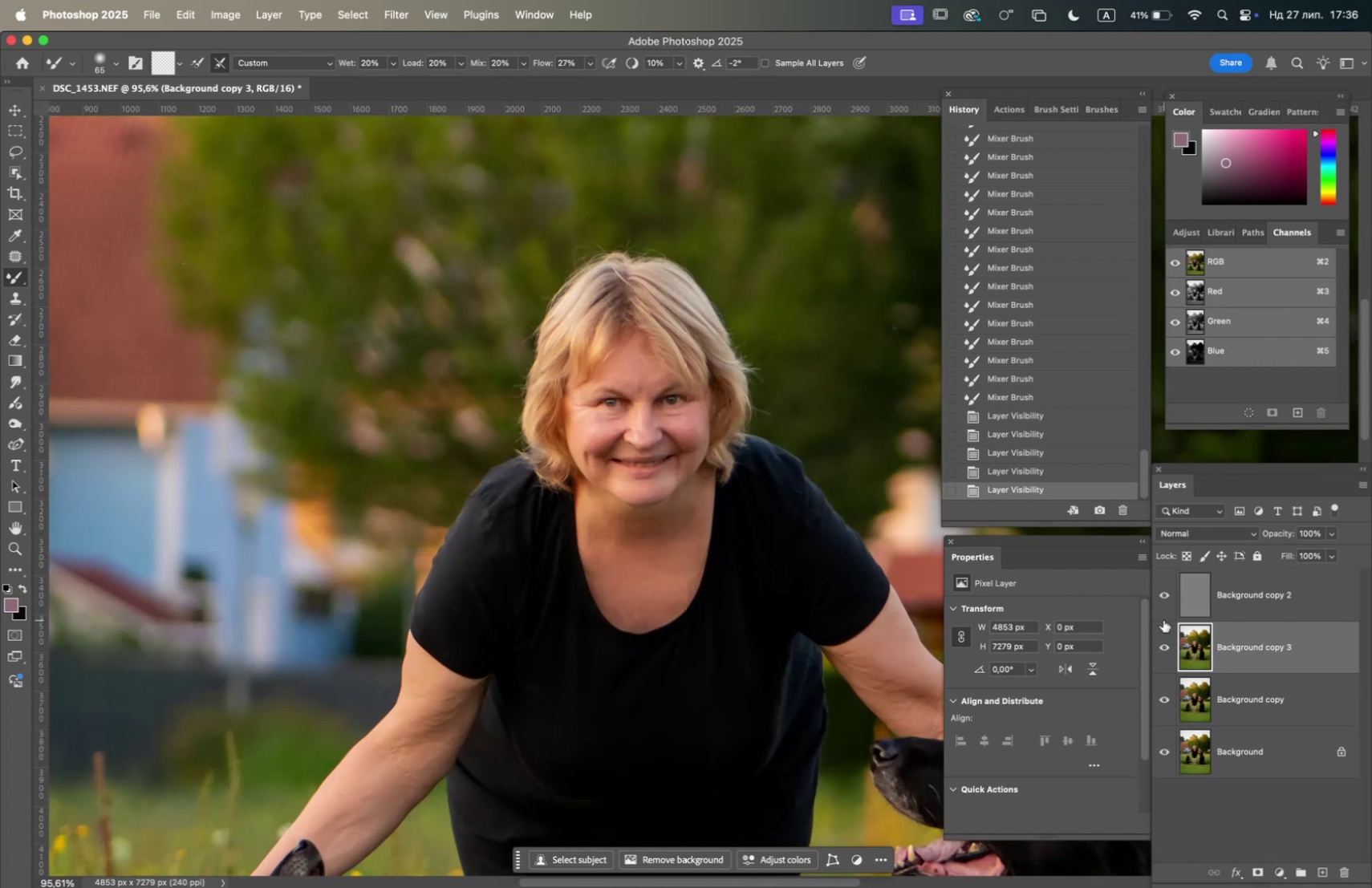 
left_click([1260, 870])
 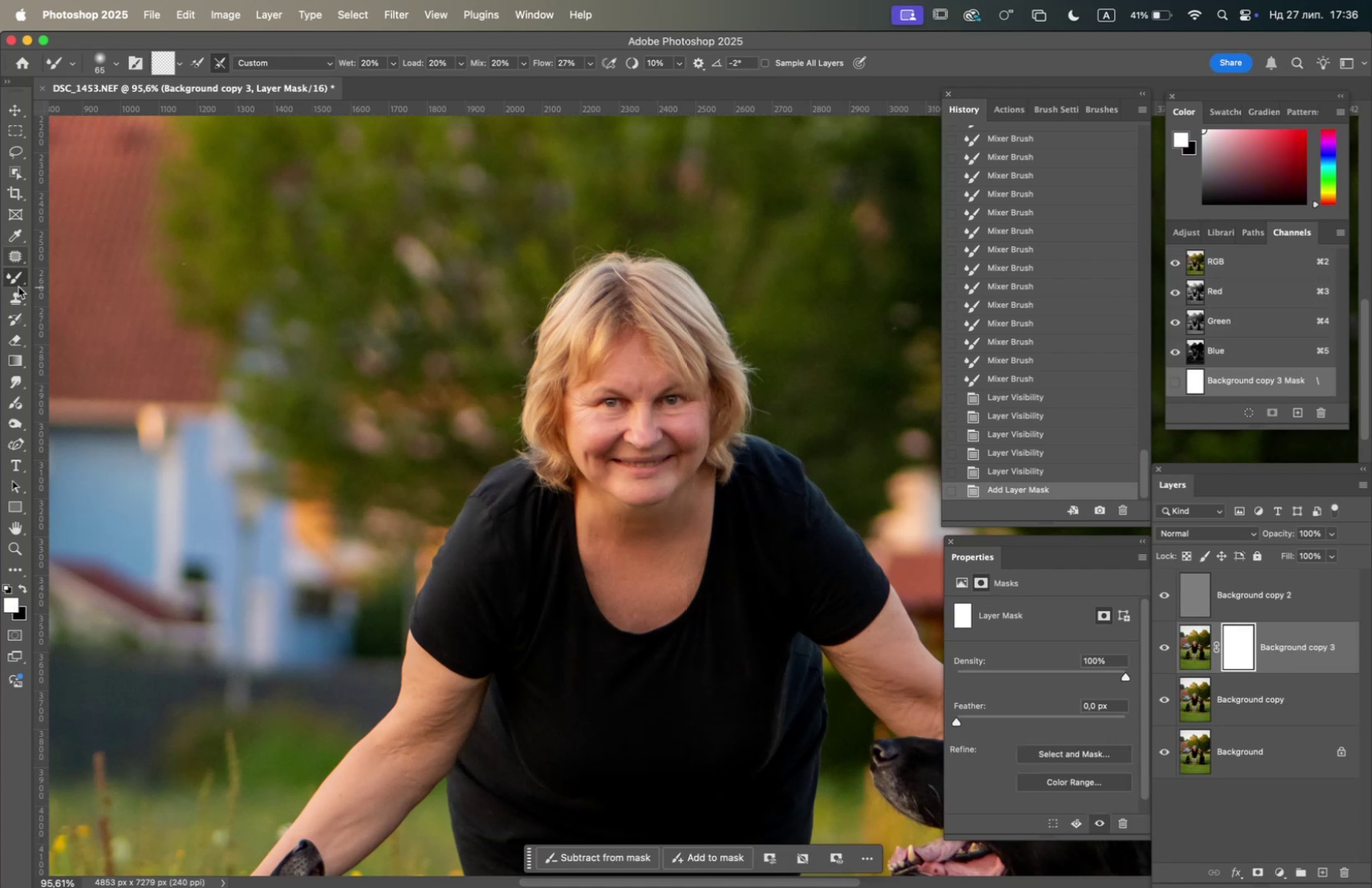 
left_click_drag(start_coordinate=[18, 280], to_coordinate=[74, 279])
 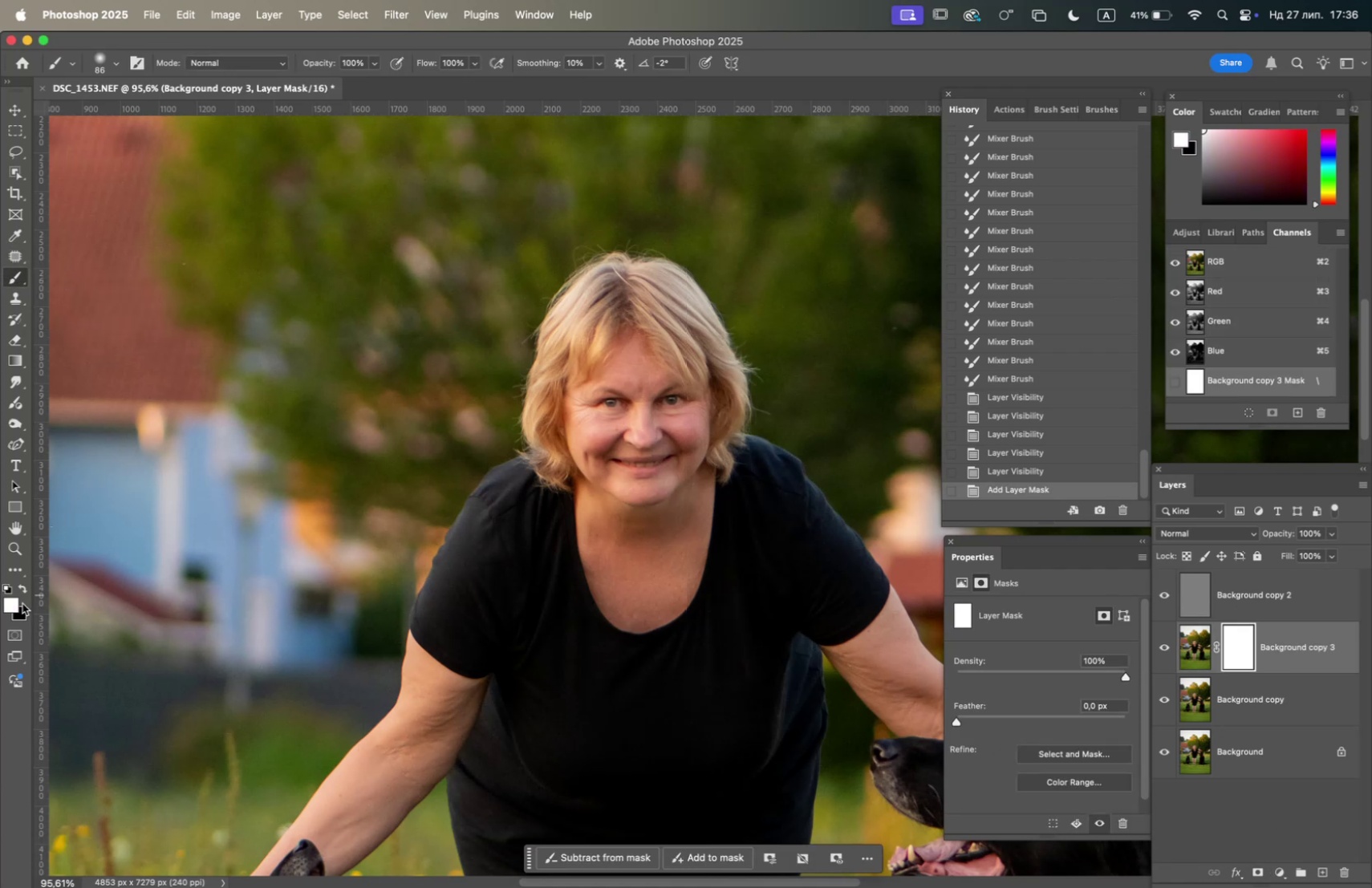 
left_click([26, 594])
 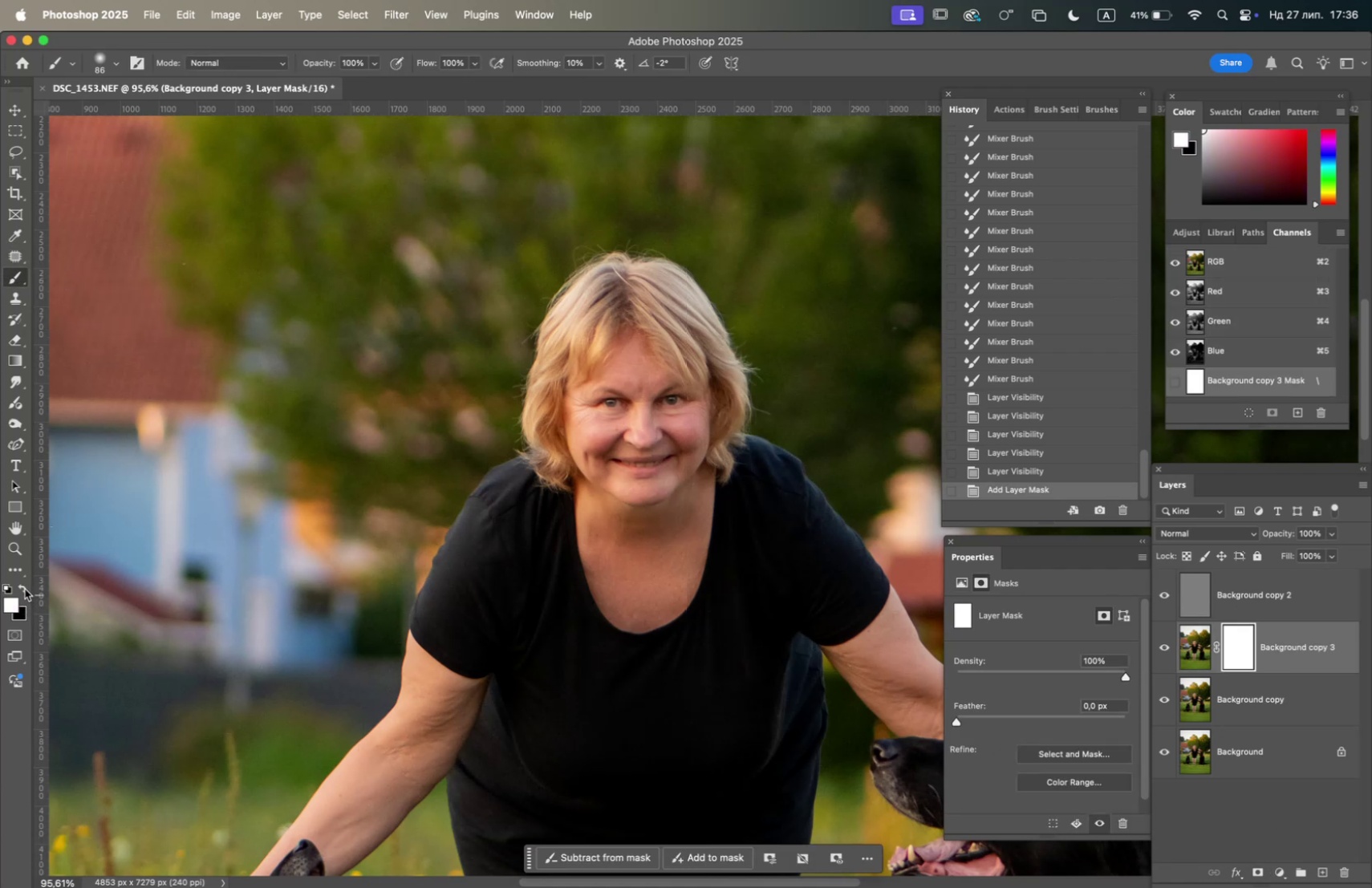 
left_click([22, 588])
 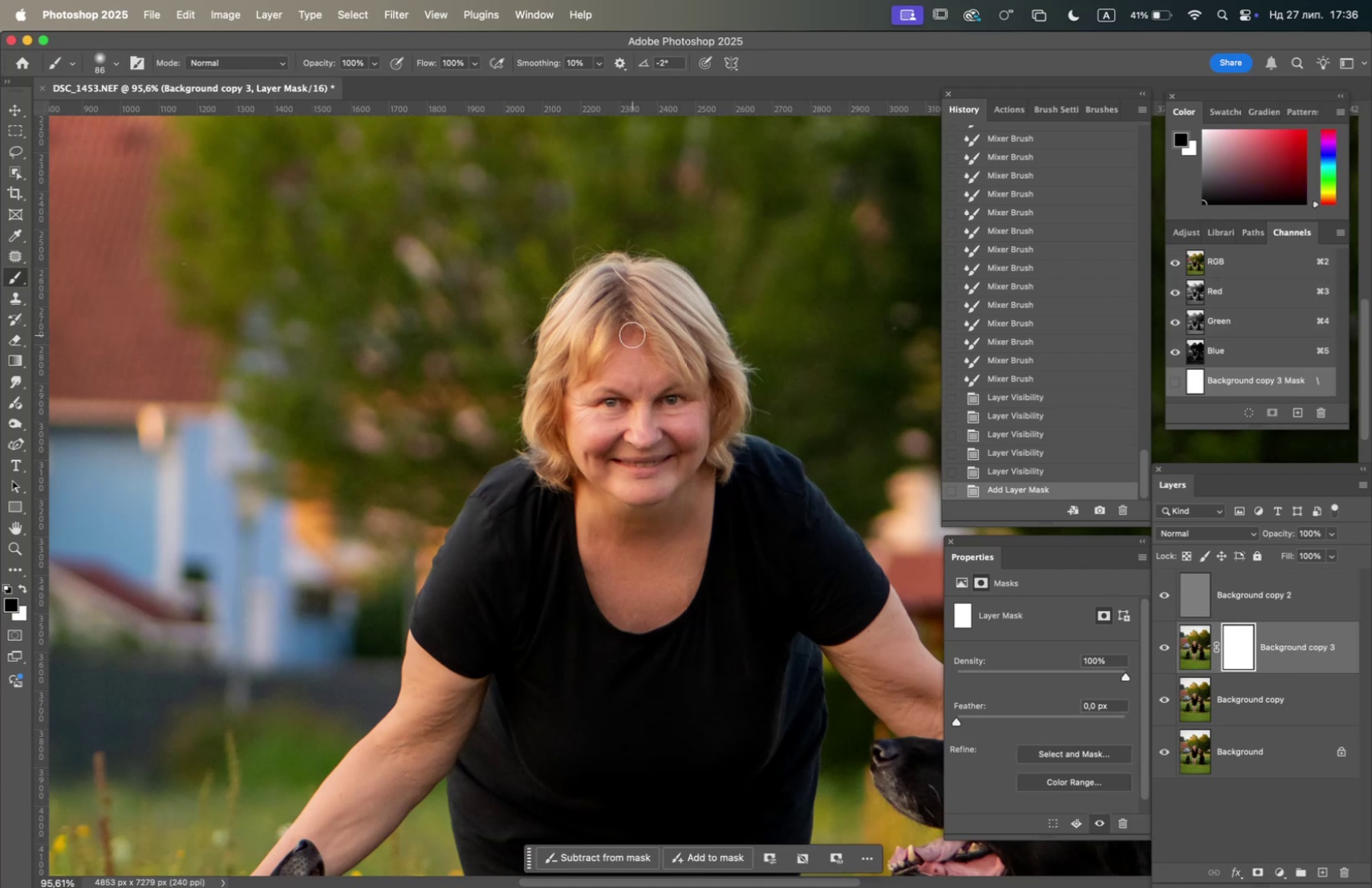 
right_click([632, 335])
 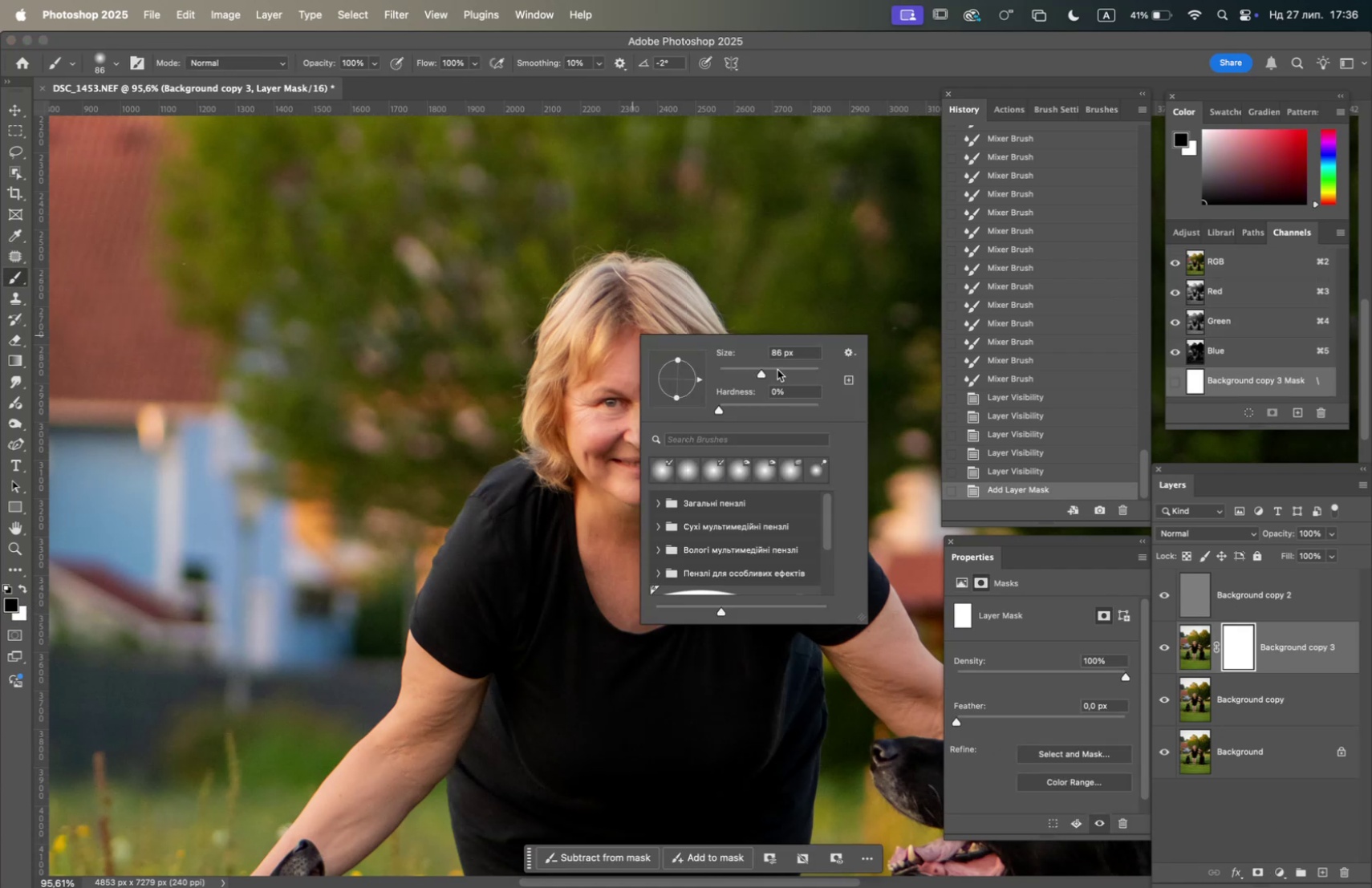 
left_click([779, 370])
 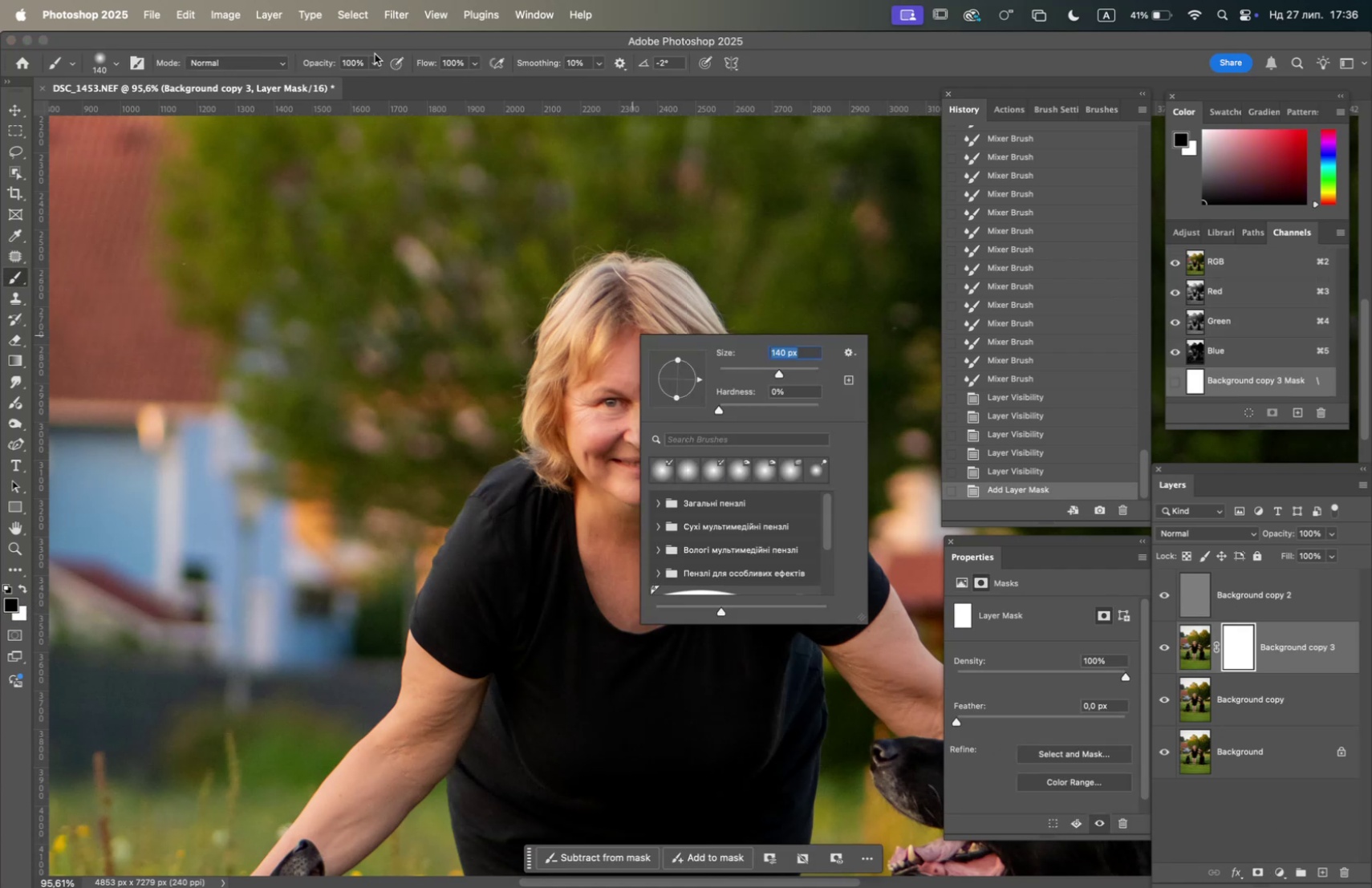 
left_click([374, 60])
 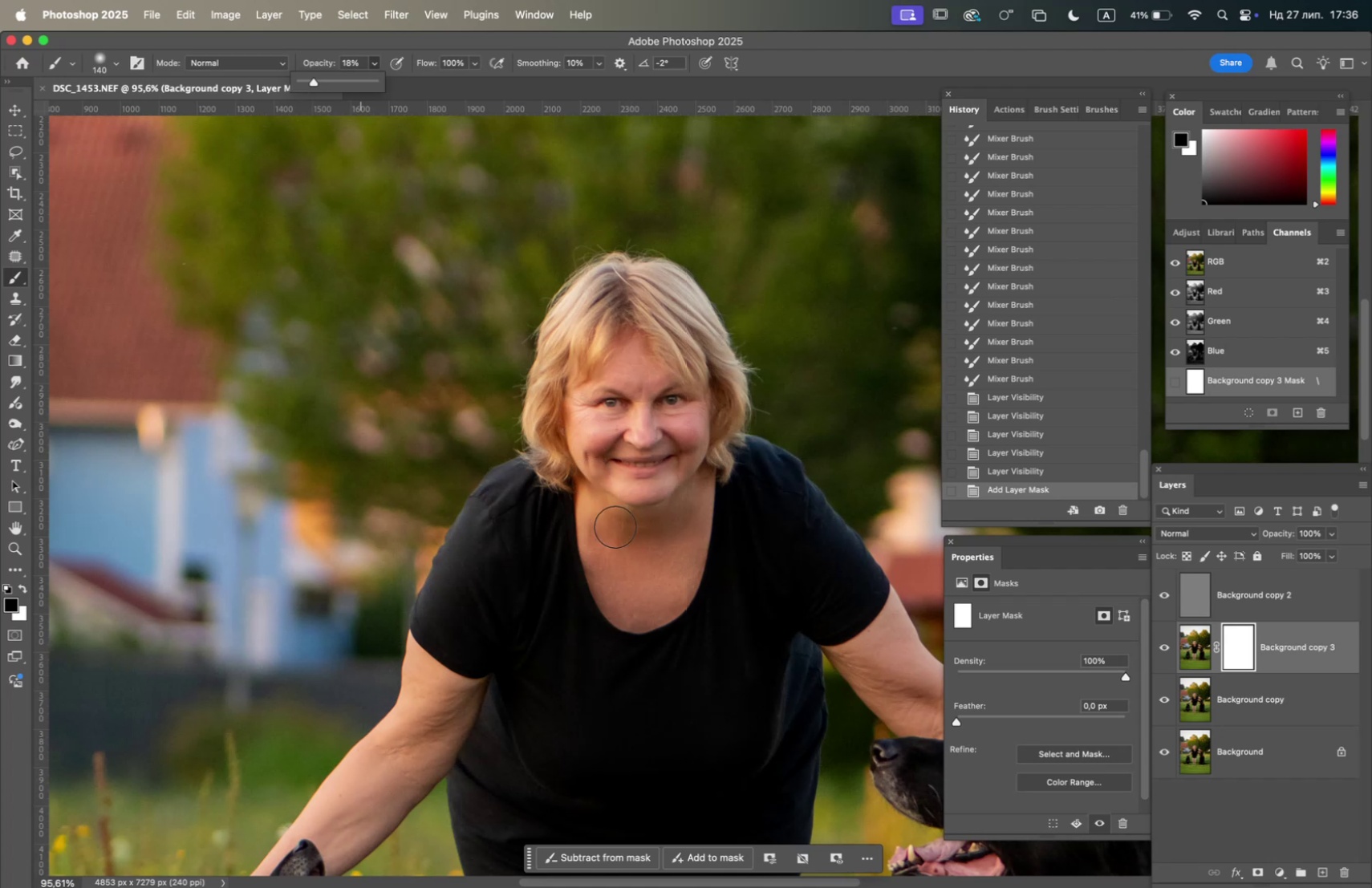 
double_click([623, 520])
 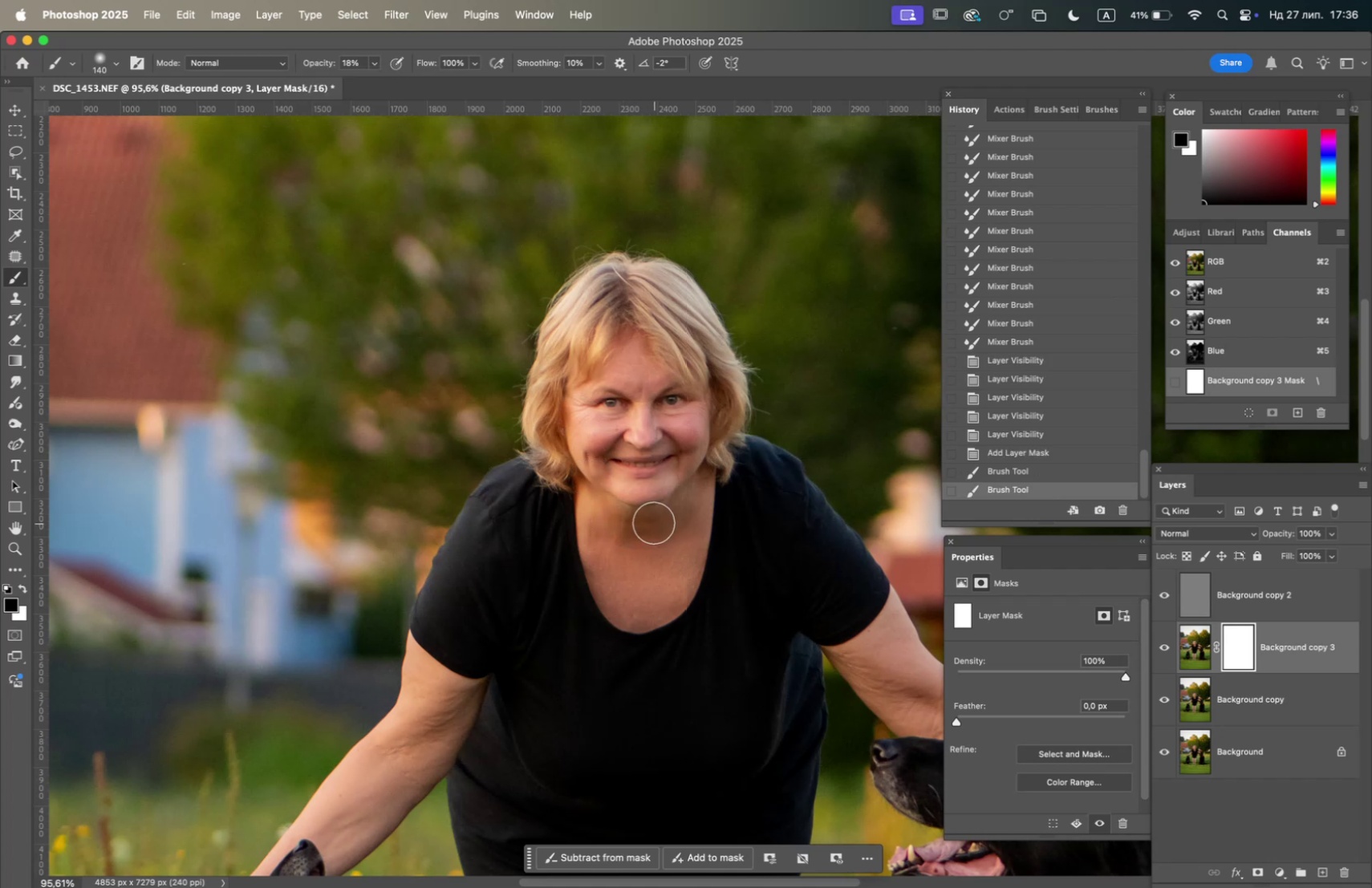 
double_click([656, 519])
 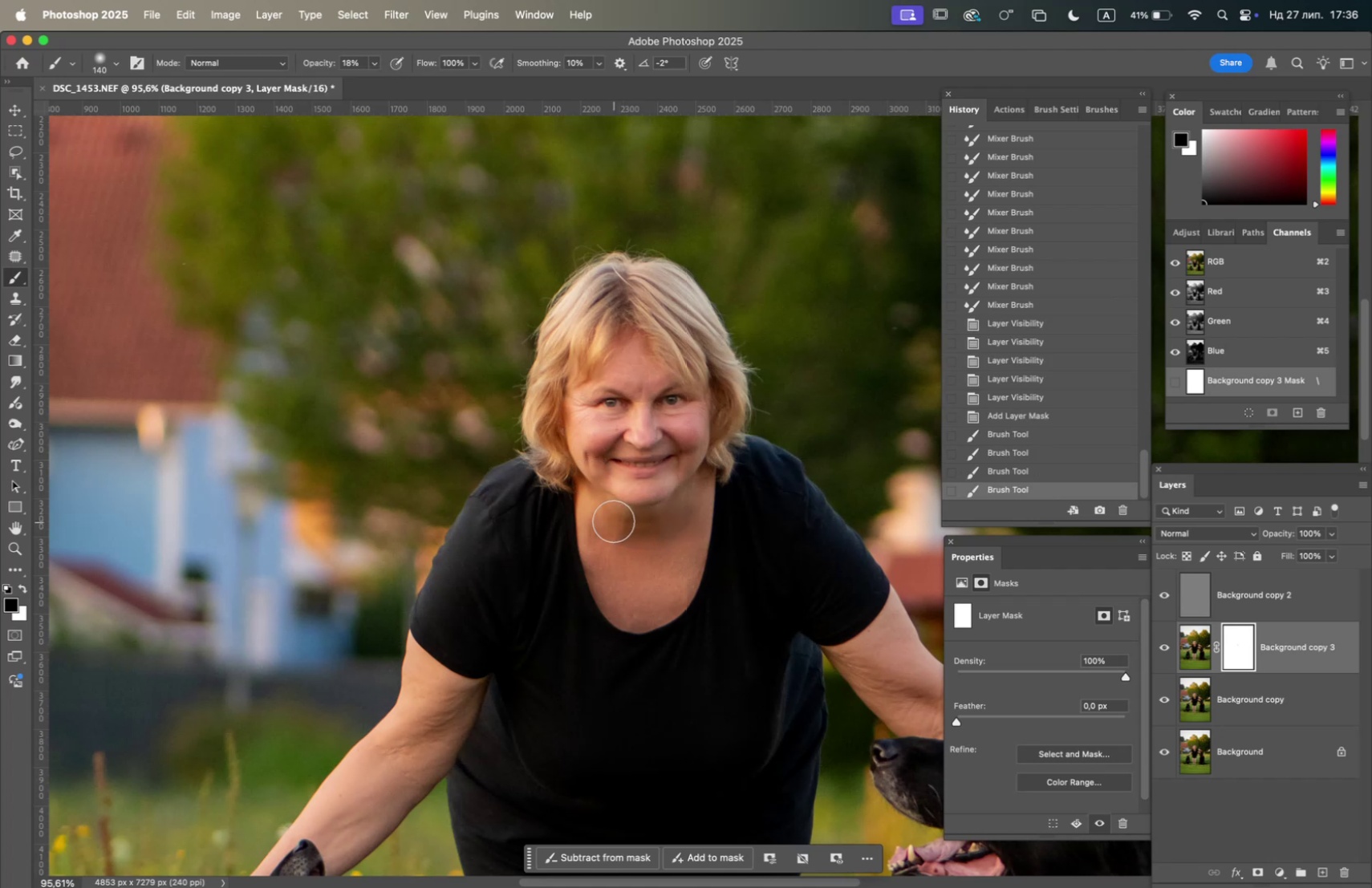 
left_click([616, 517])
 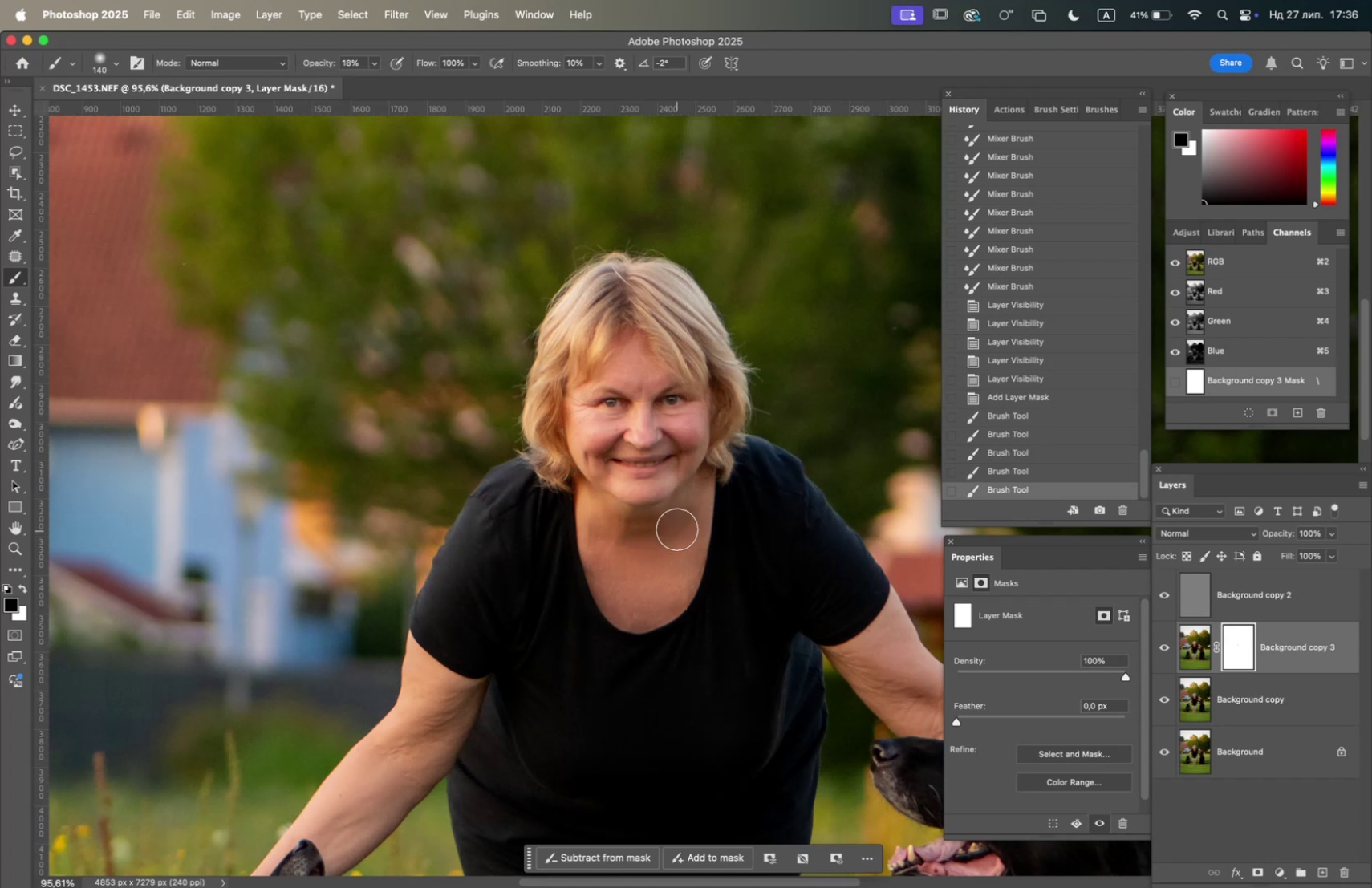 
left_click([676, 523])
 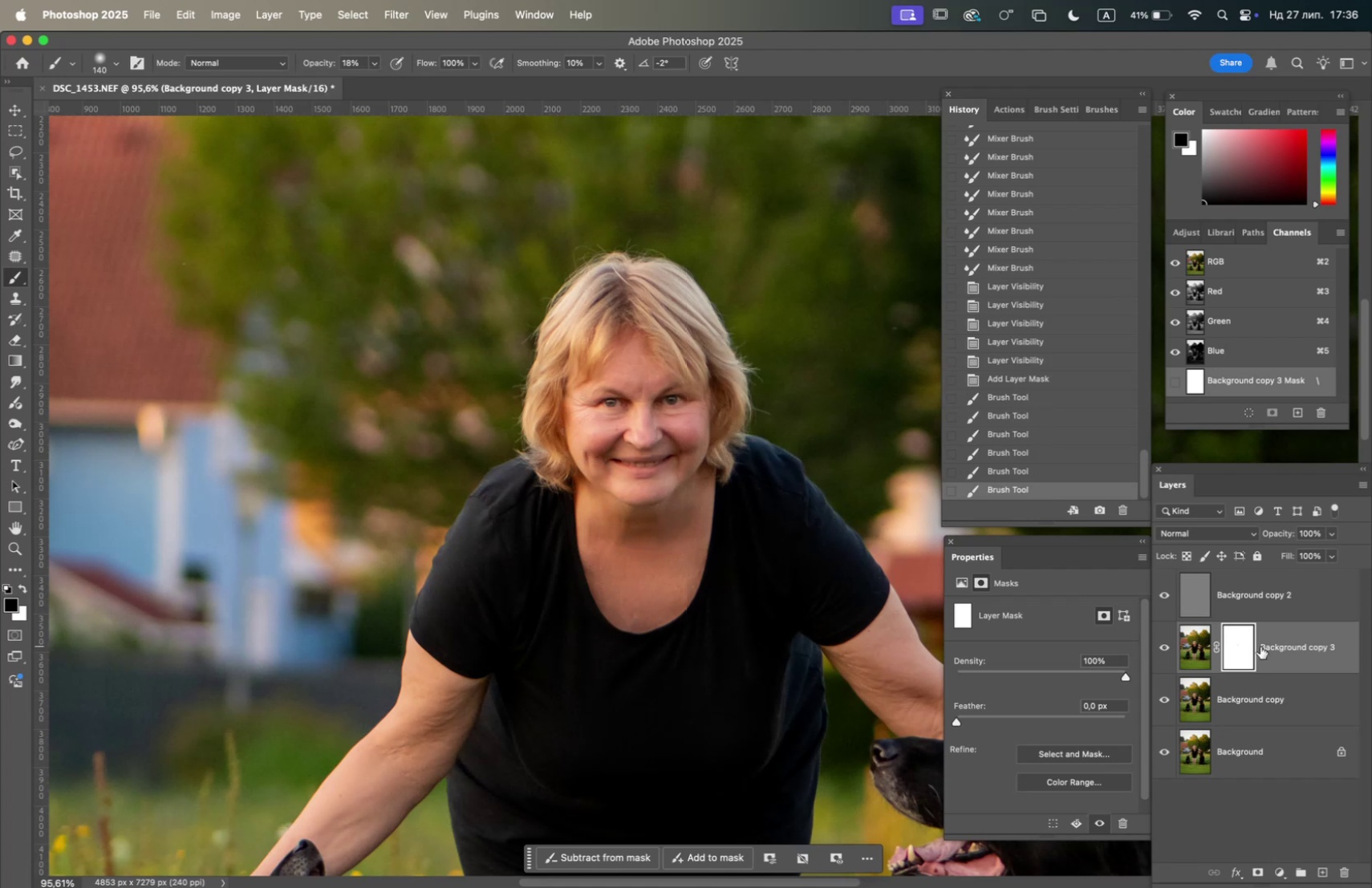 
left_click([1244, 603])
 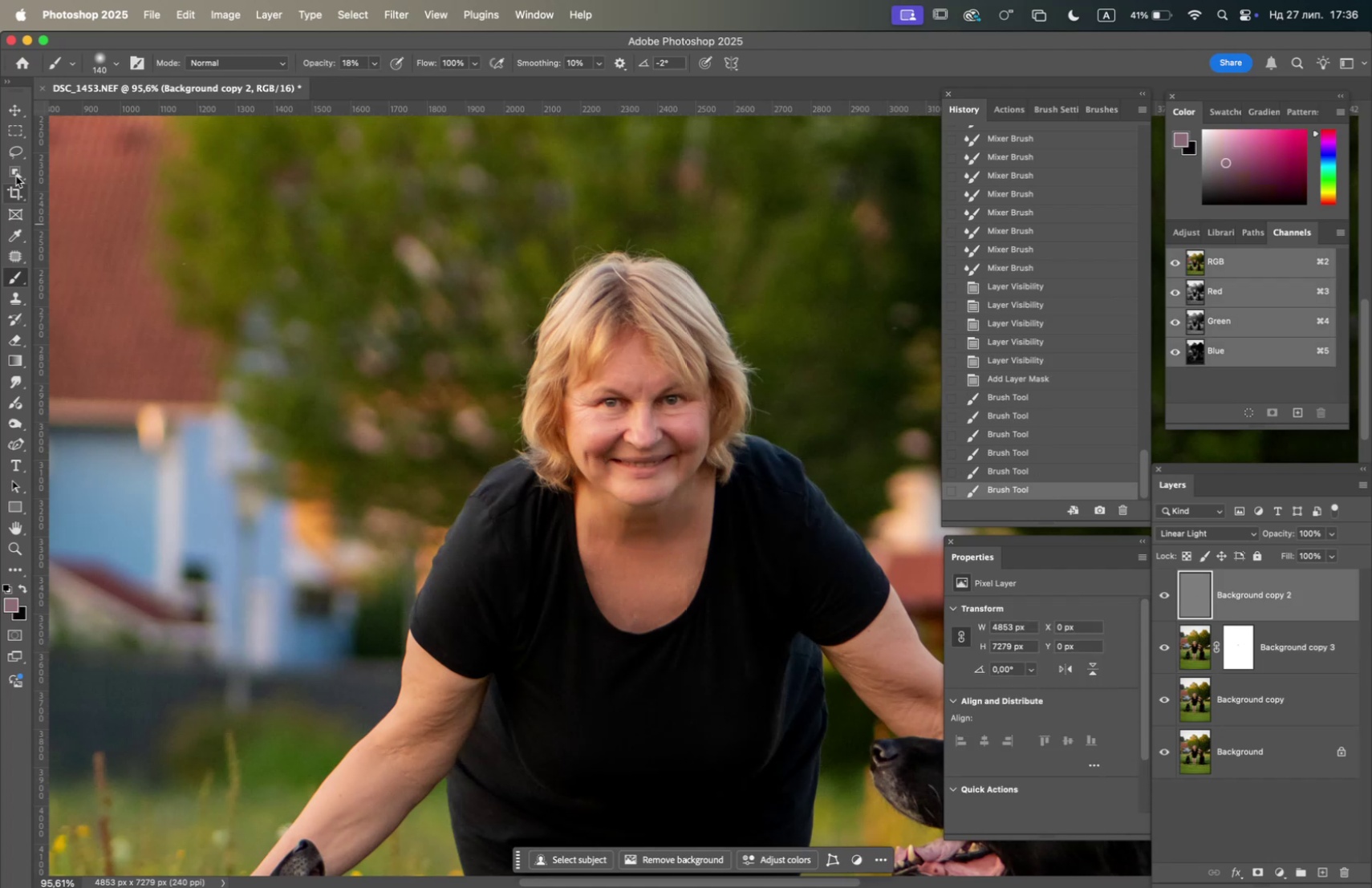 
left_click([17, 152])
 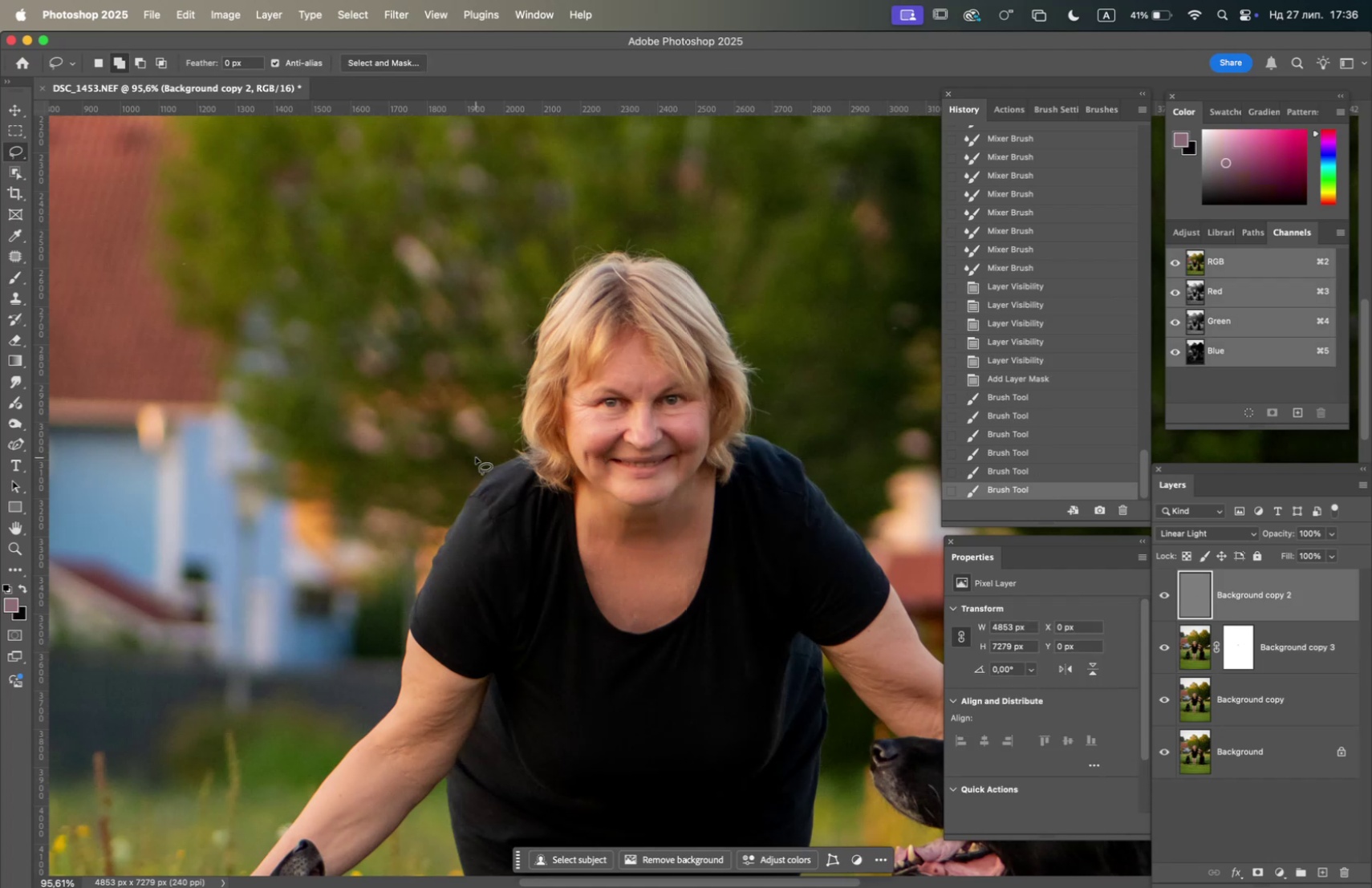 
hold_key(key=OptionLeft, duration=1.08)
scroll: coordinate [600, 472], scroll_direction: up, amount: 4.0
 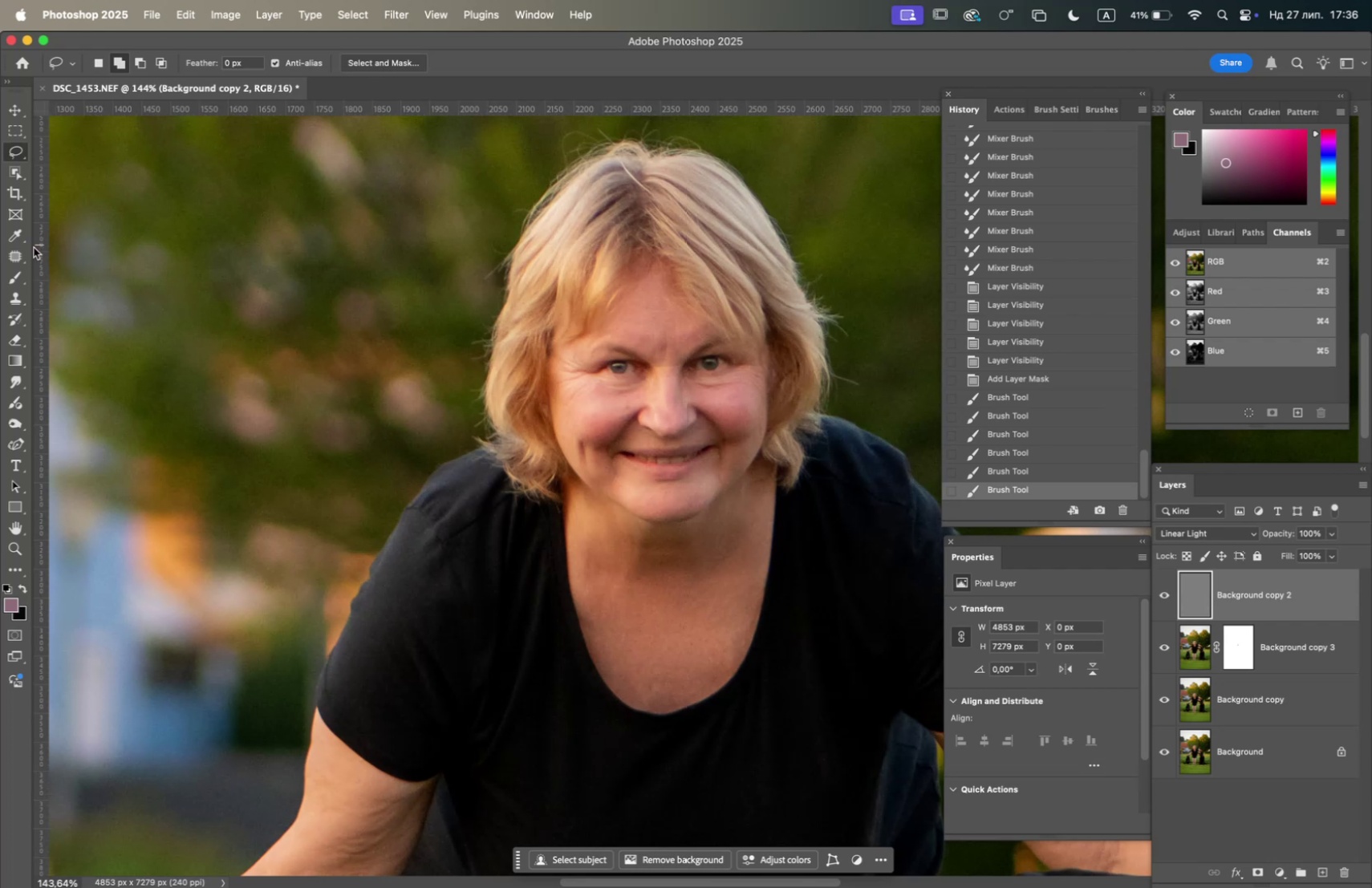 
left_click([20, 256])
 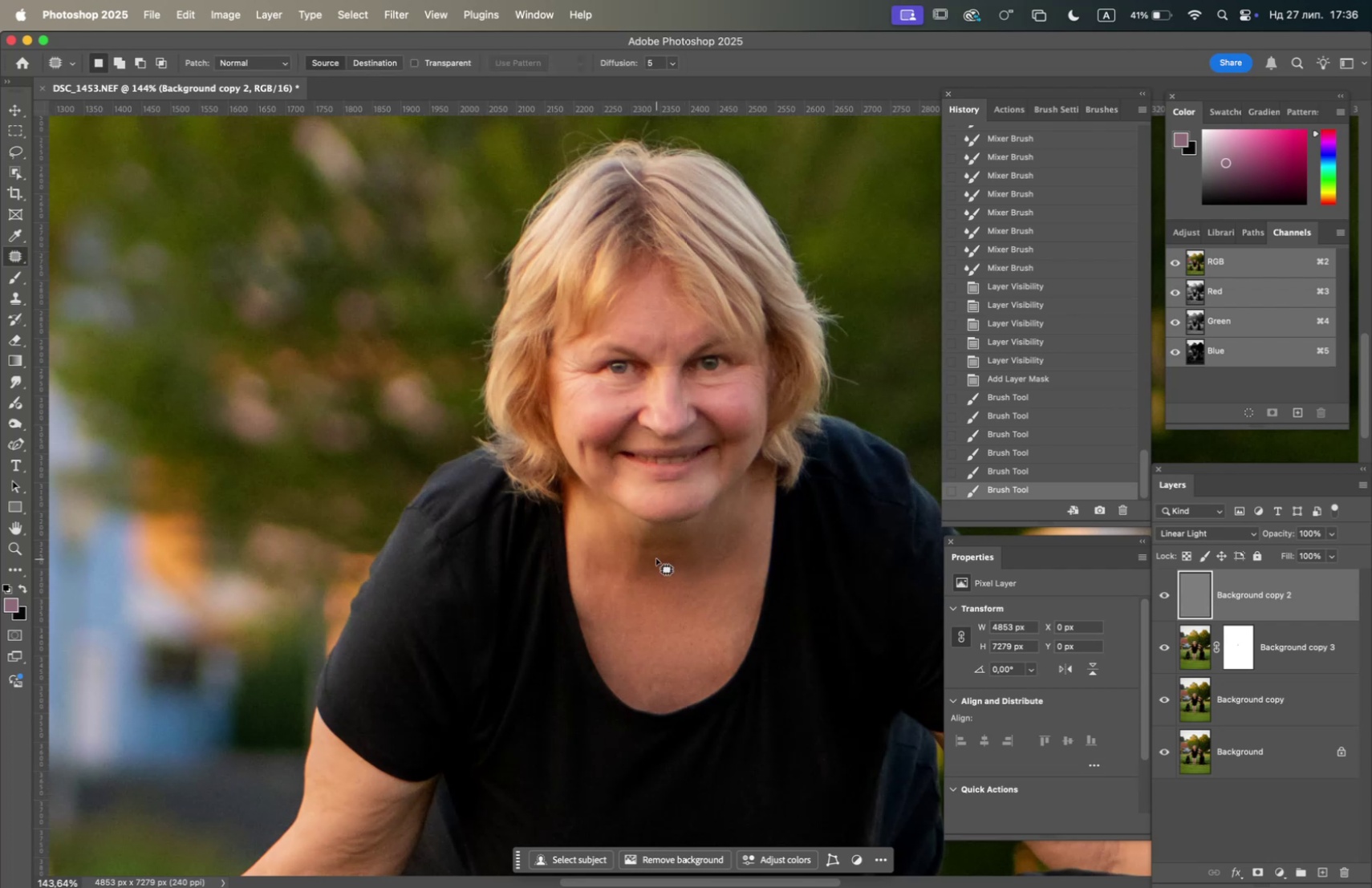 
left_click_drag(start_coordinate=[648, 554], to_coordinate=[635, 574])
 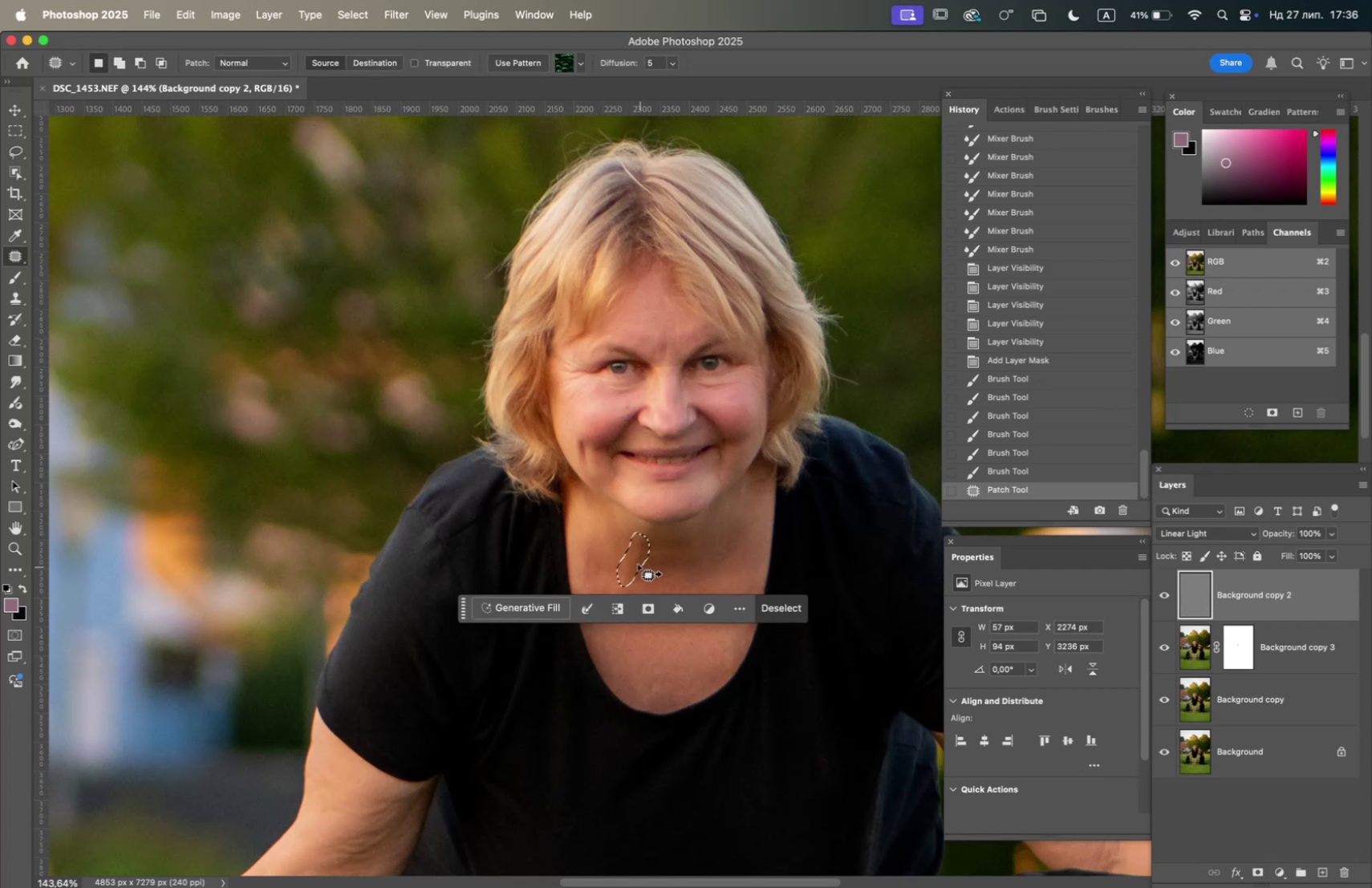 
left_click_drag(start_coordinate=[633, 560], to_coordinate=[635, 616])
 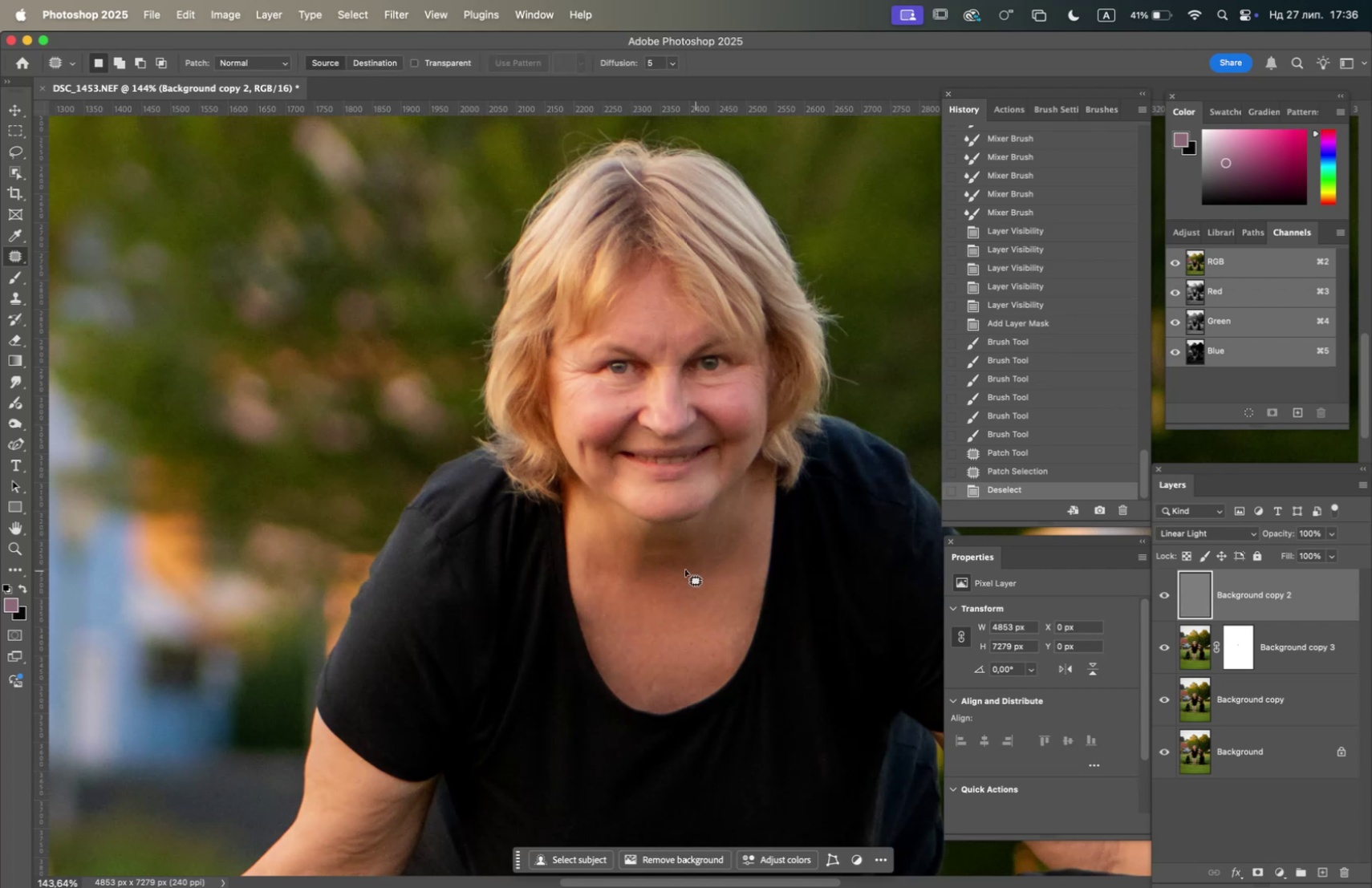 
left_click_drag(start_coordinate=[660, 573], to_coordinate=[642, 589])
 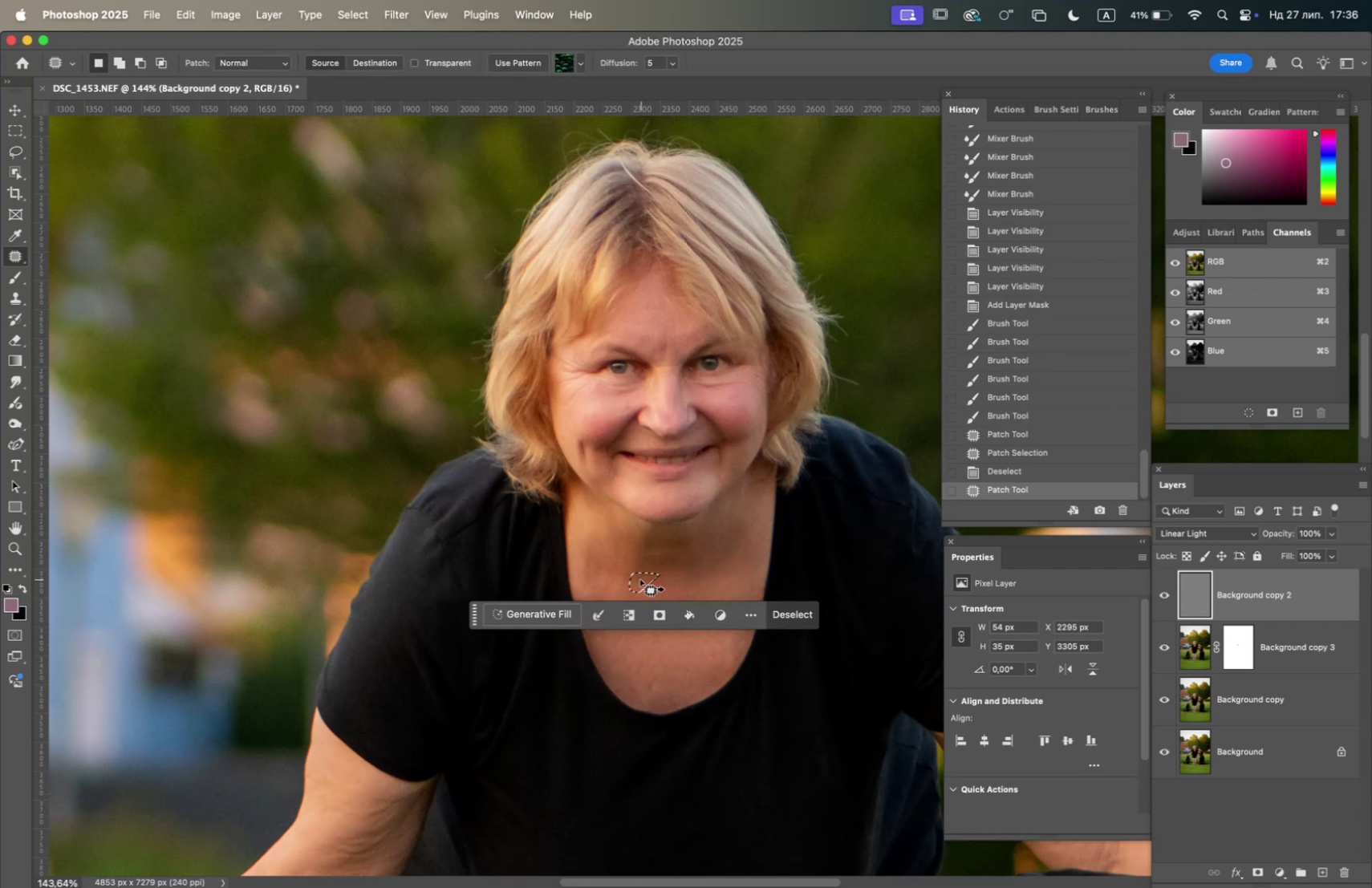 
left_click_drag(start_coordinate=[641, 578], to_coordinate=[664, 596])
 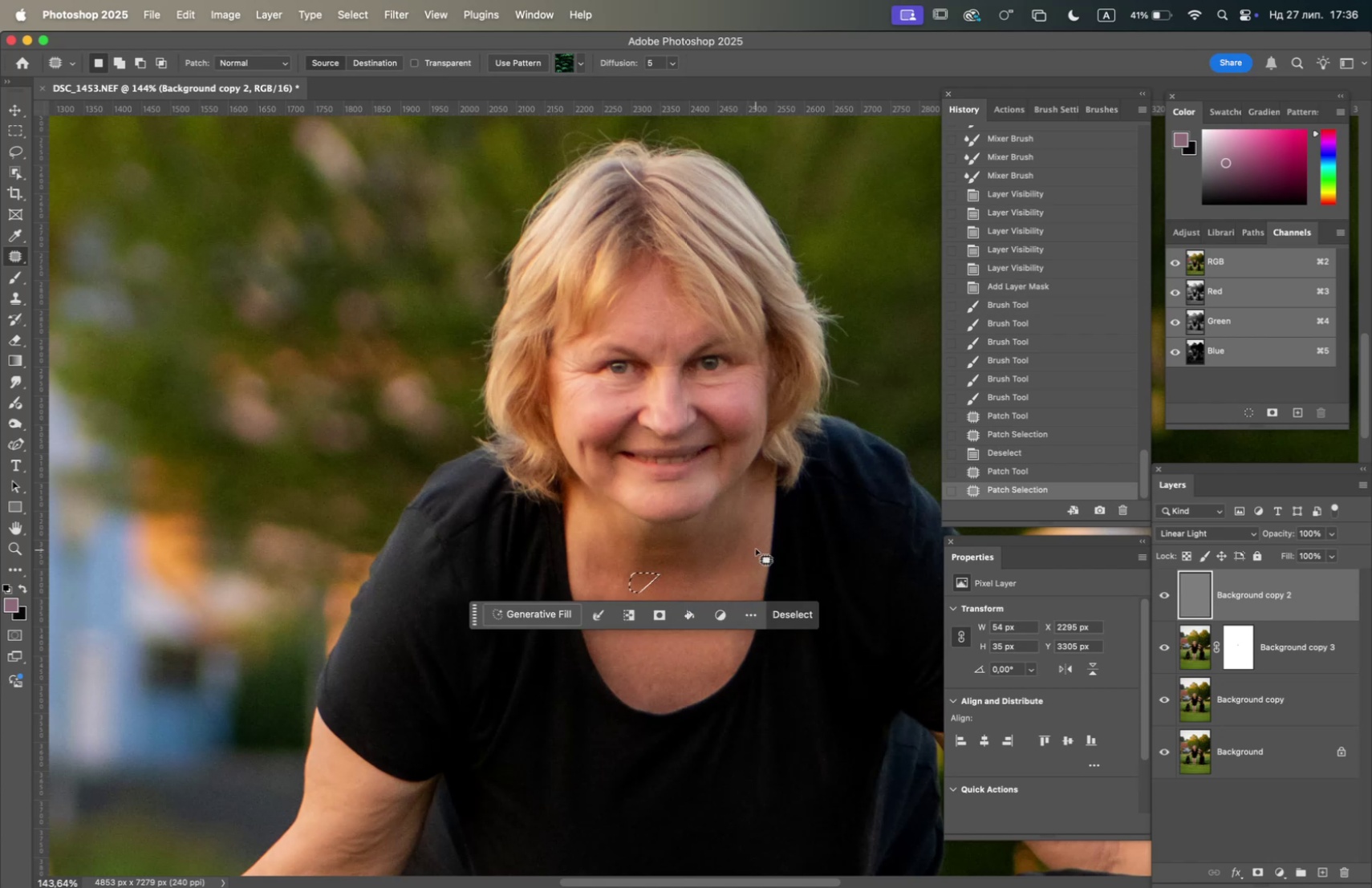 
left_click([756, 548])
 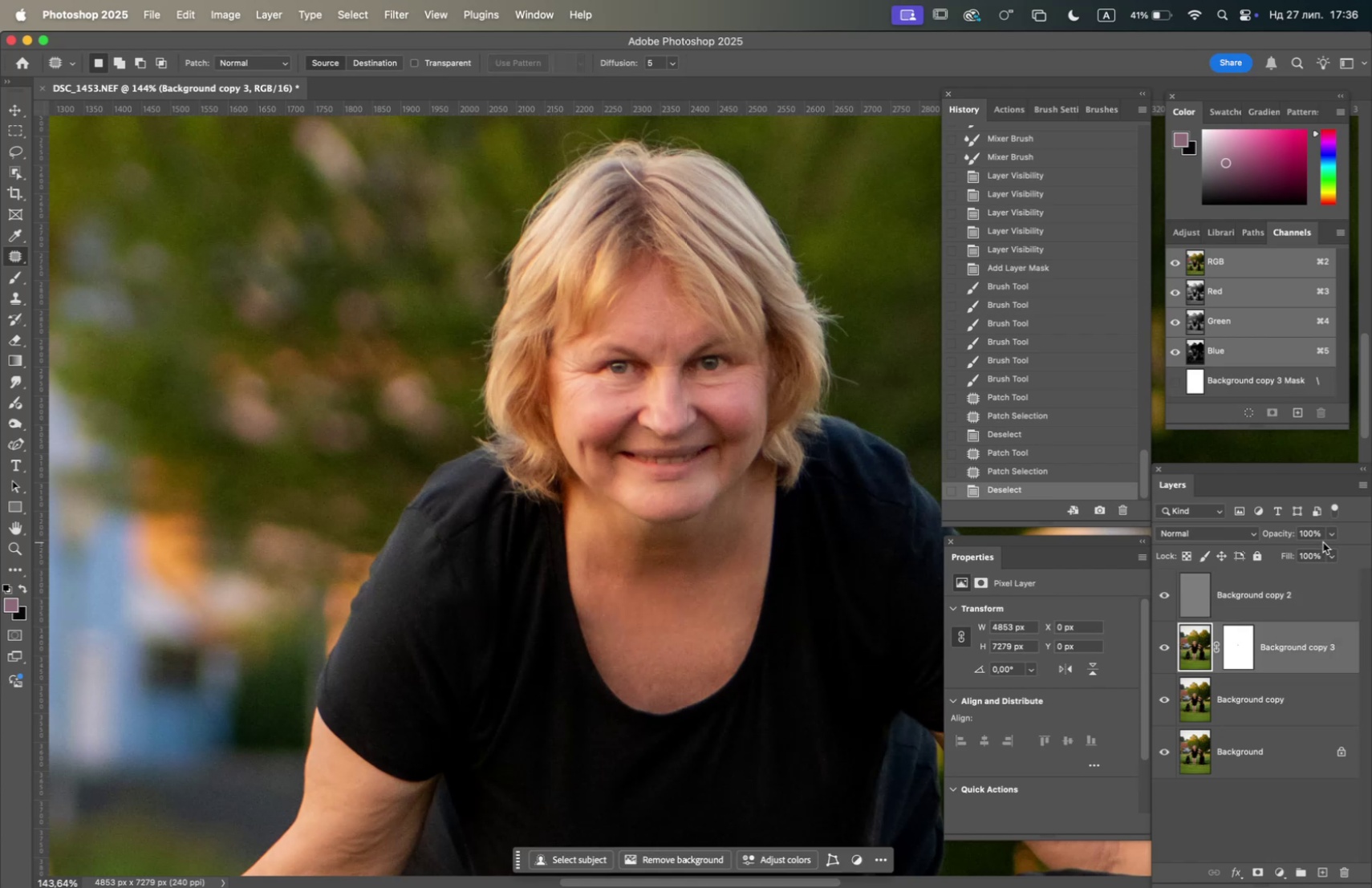 
wait(6.77)
 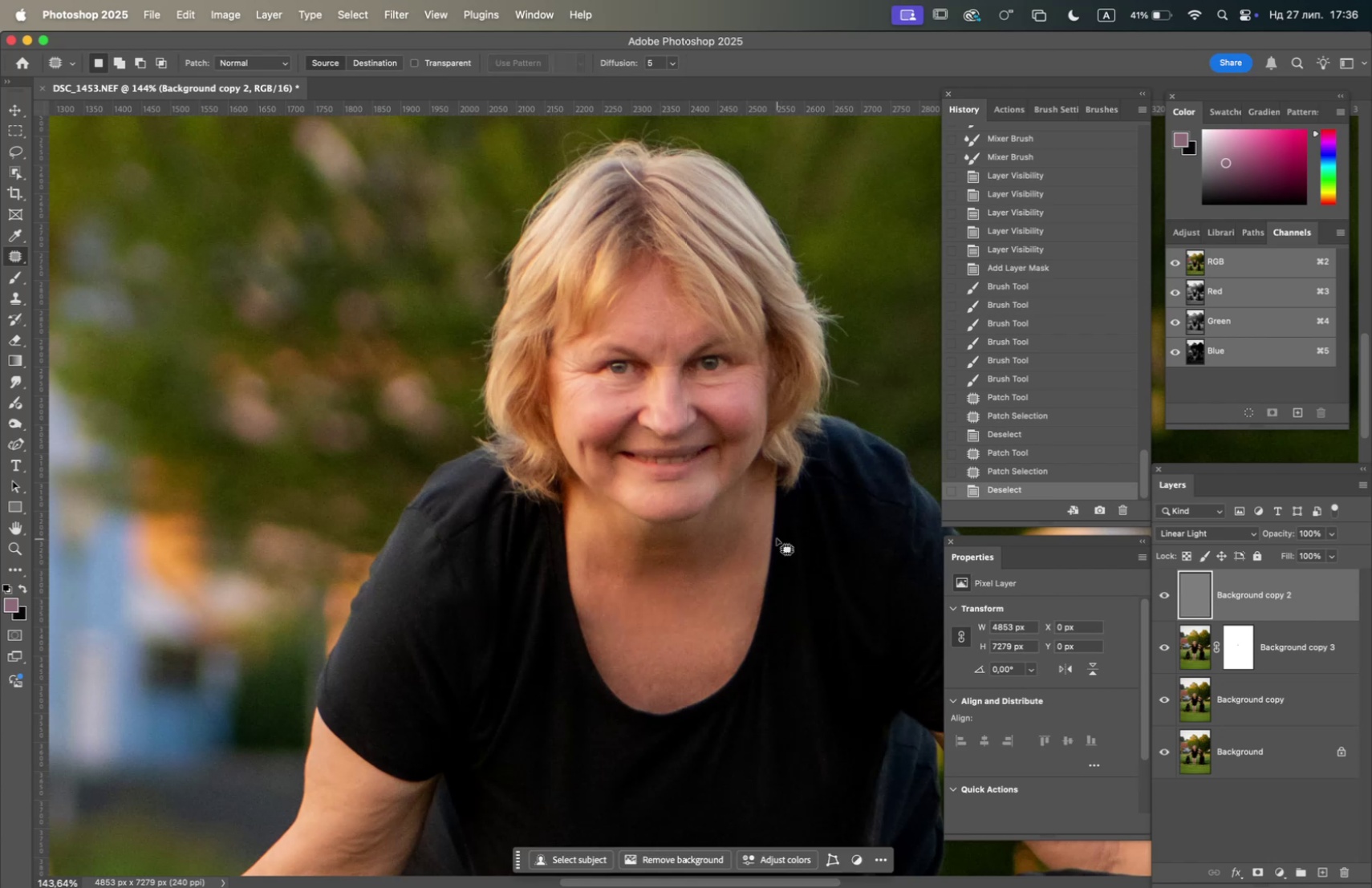 
left_click([1236, 635])
 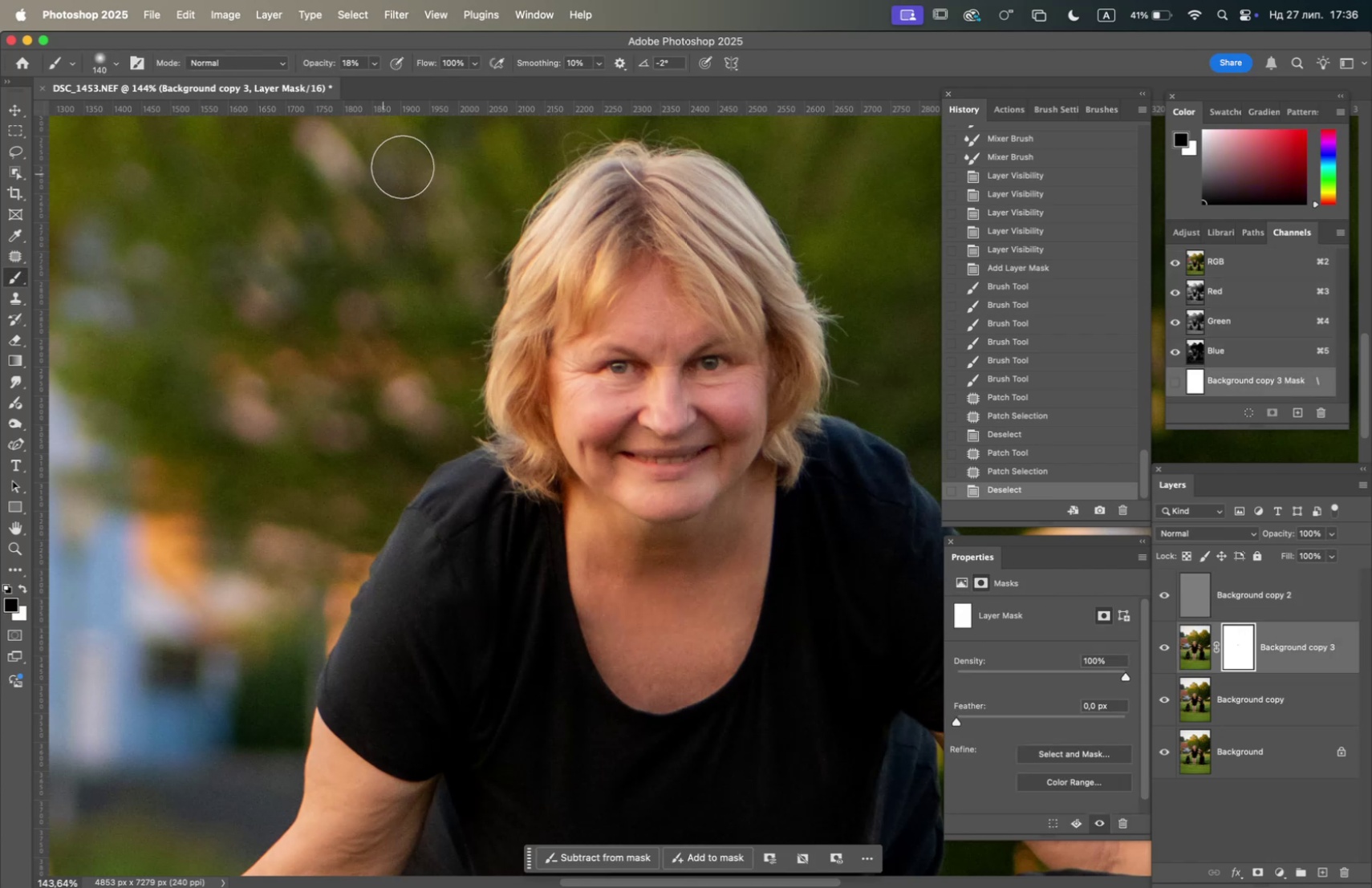 
left_click([657, 577])
 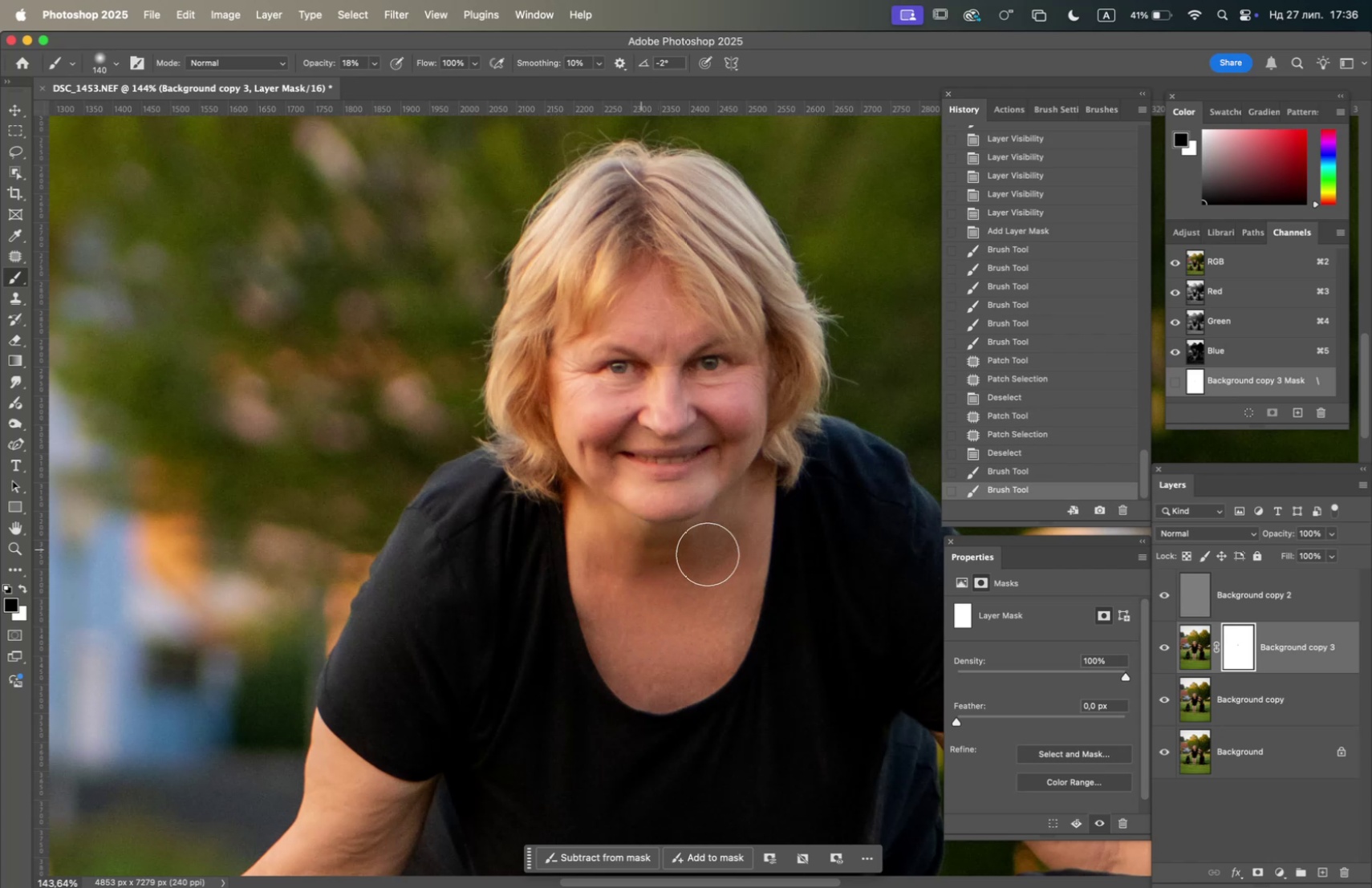 
double_click([708, 548])
 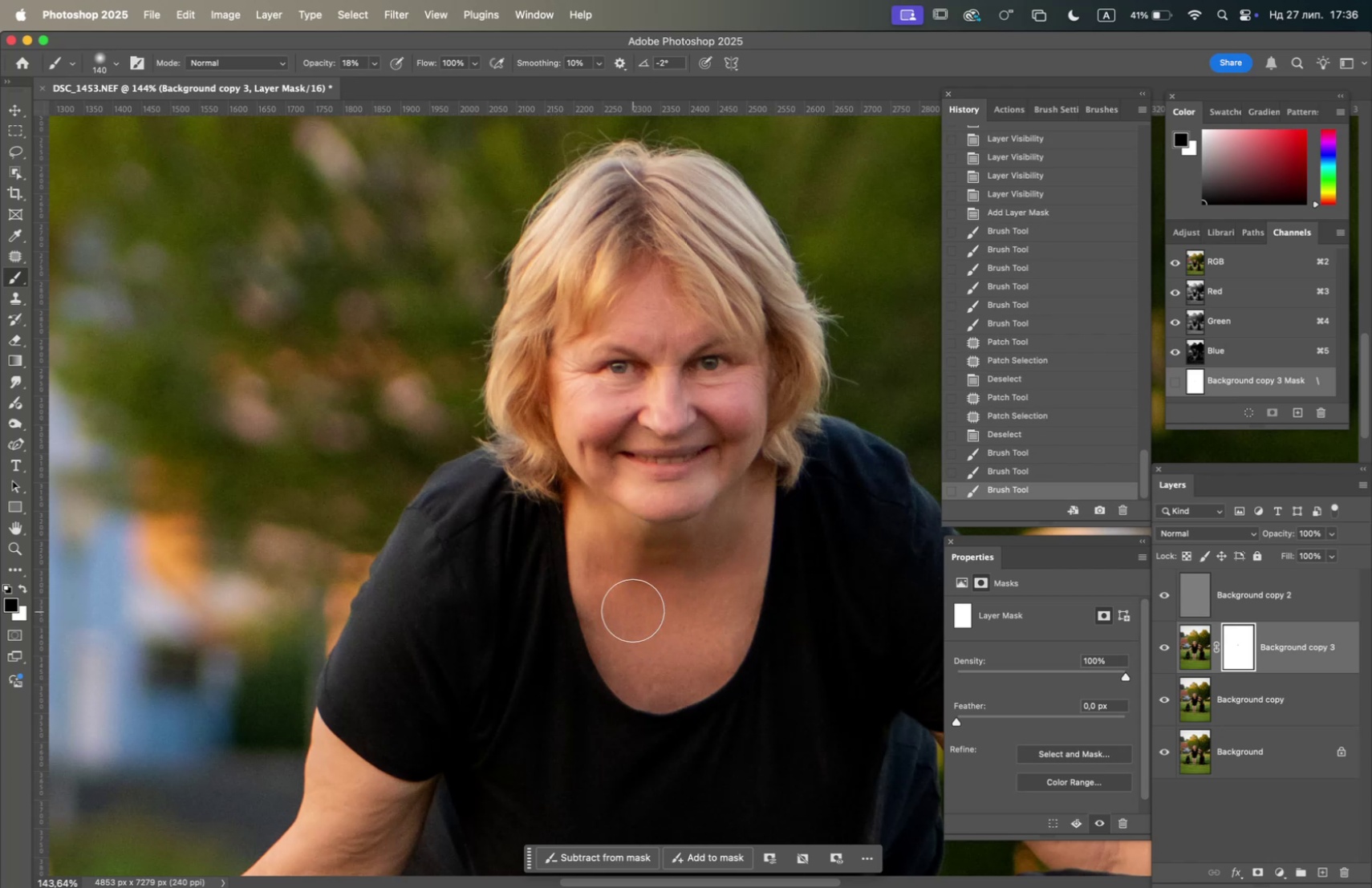 
hold_key(key=OptionLeft, duration=1.79)
scroll: coordinate [603, 567], scroll_direction: down, amount: 7.0
 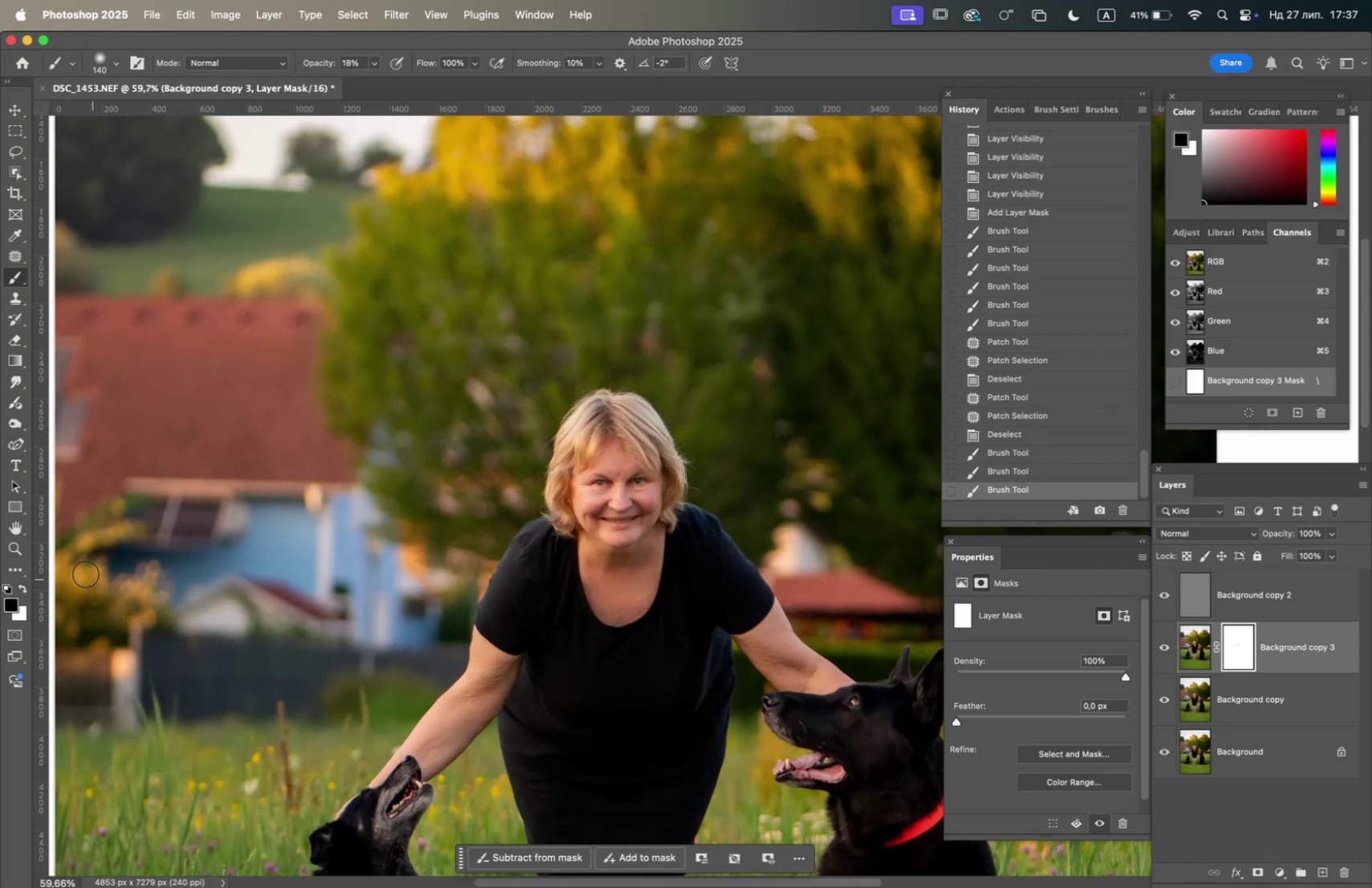 
left_click([21, 591])
 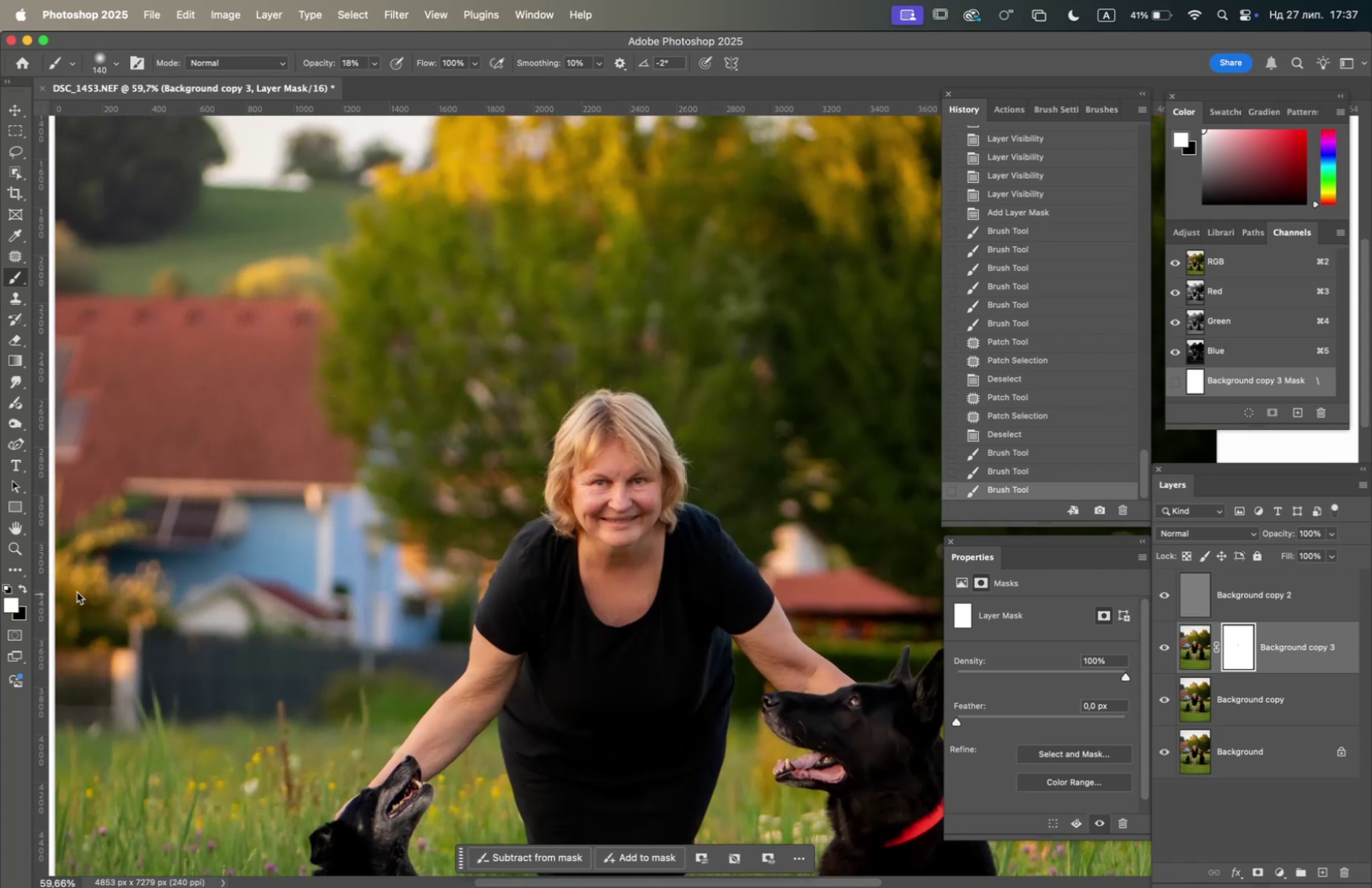 
hold_key(key=OptionLeft, duration=0.83)
scroll: coordinate [551, 591], scroll_direction: up, amount: 4.0
 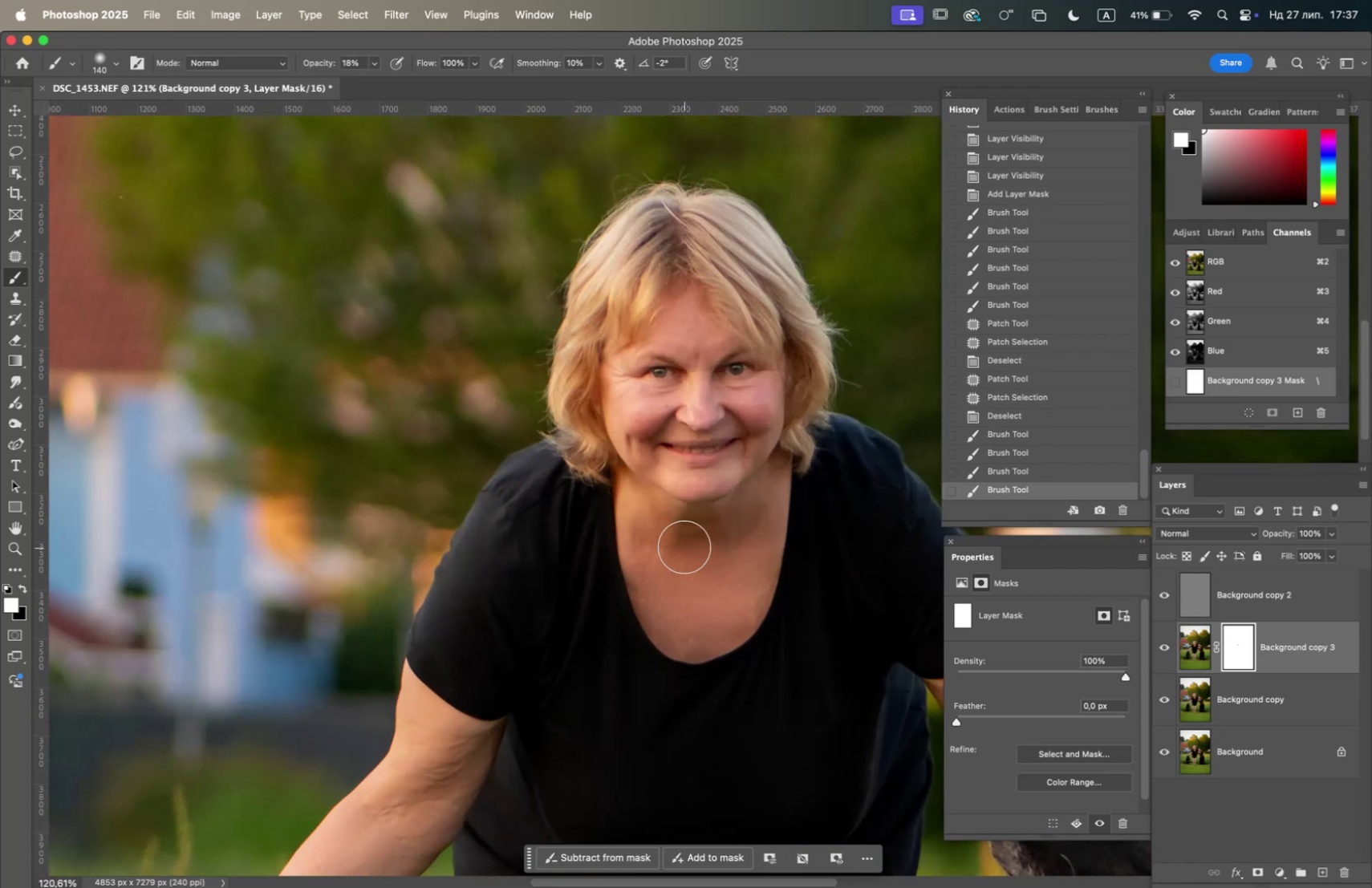 
double_click([729, 541])
 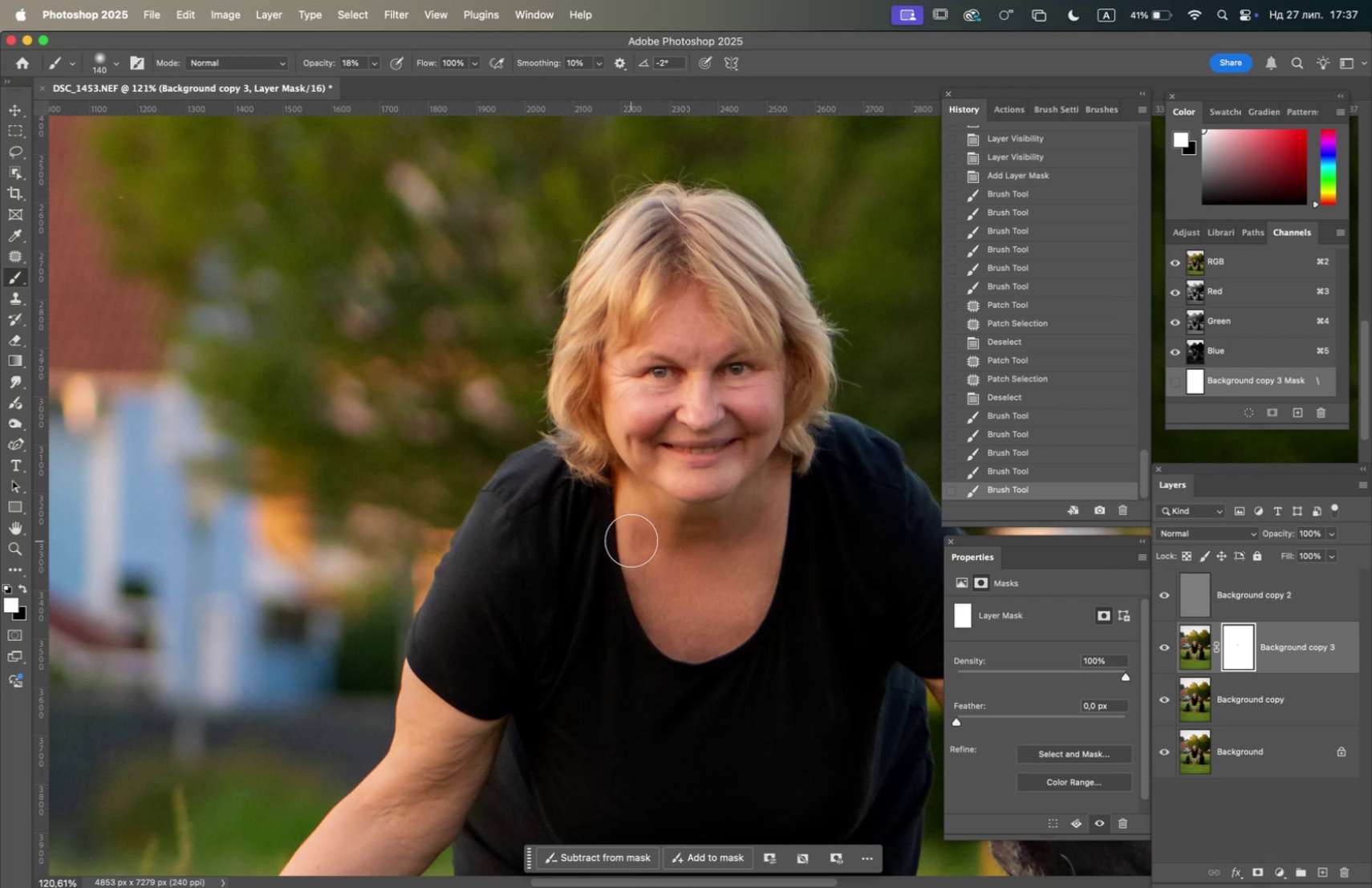 
hold_key(key=Space, duration=0.81)
 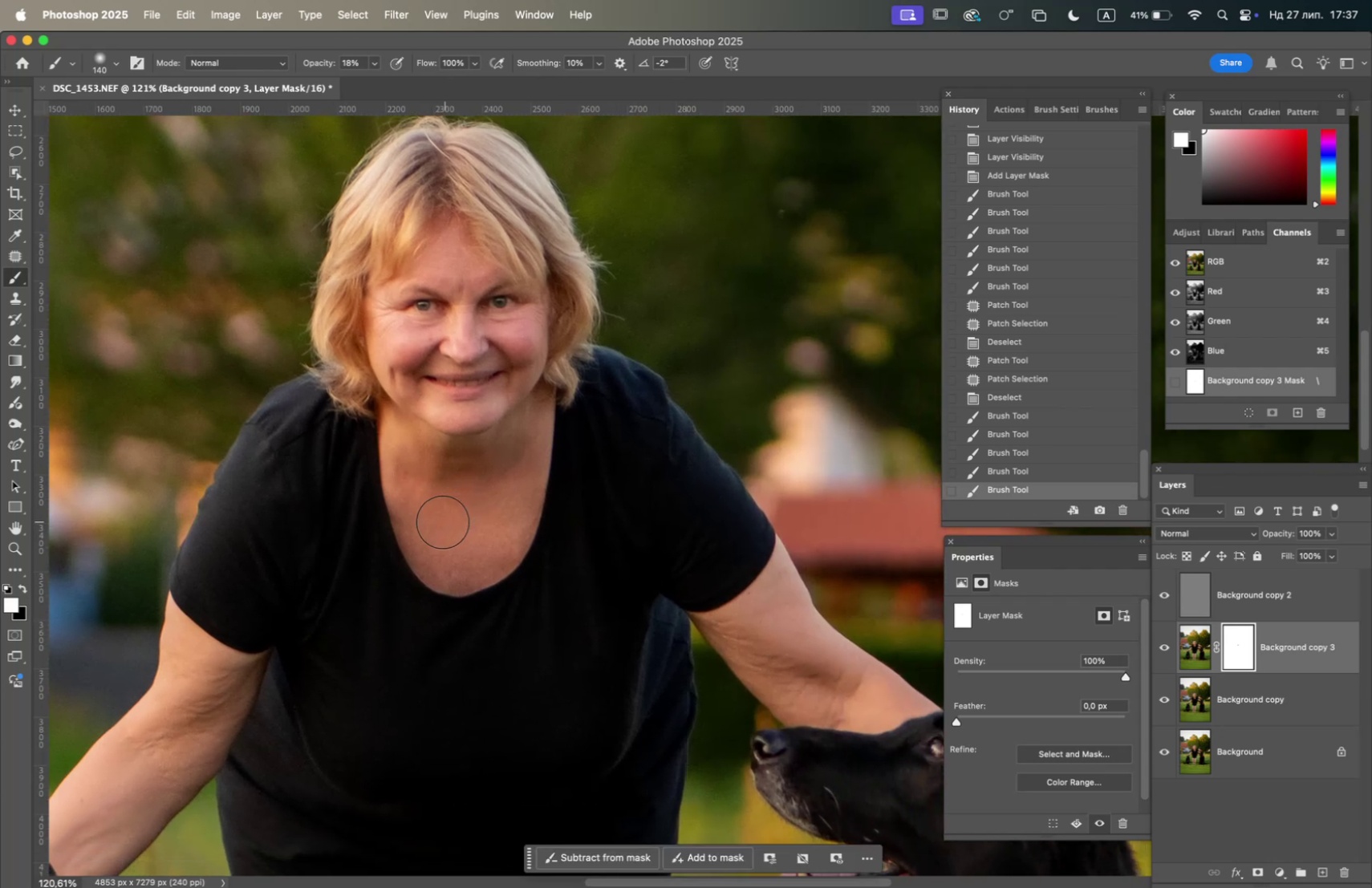 
left_click_drag(start_coordinate=[624, 534], to_coordinate=[463, 487])
 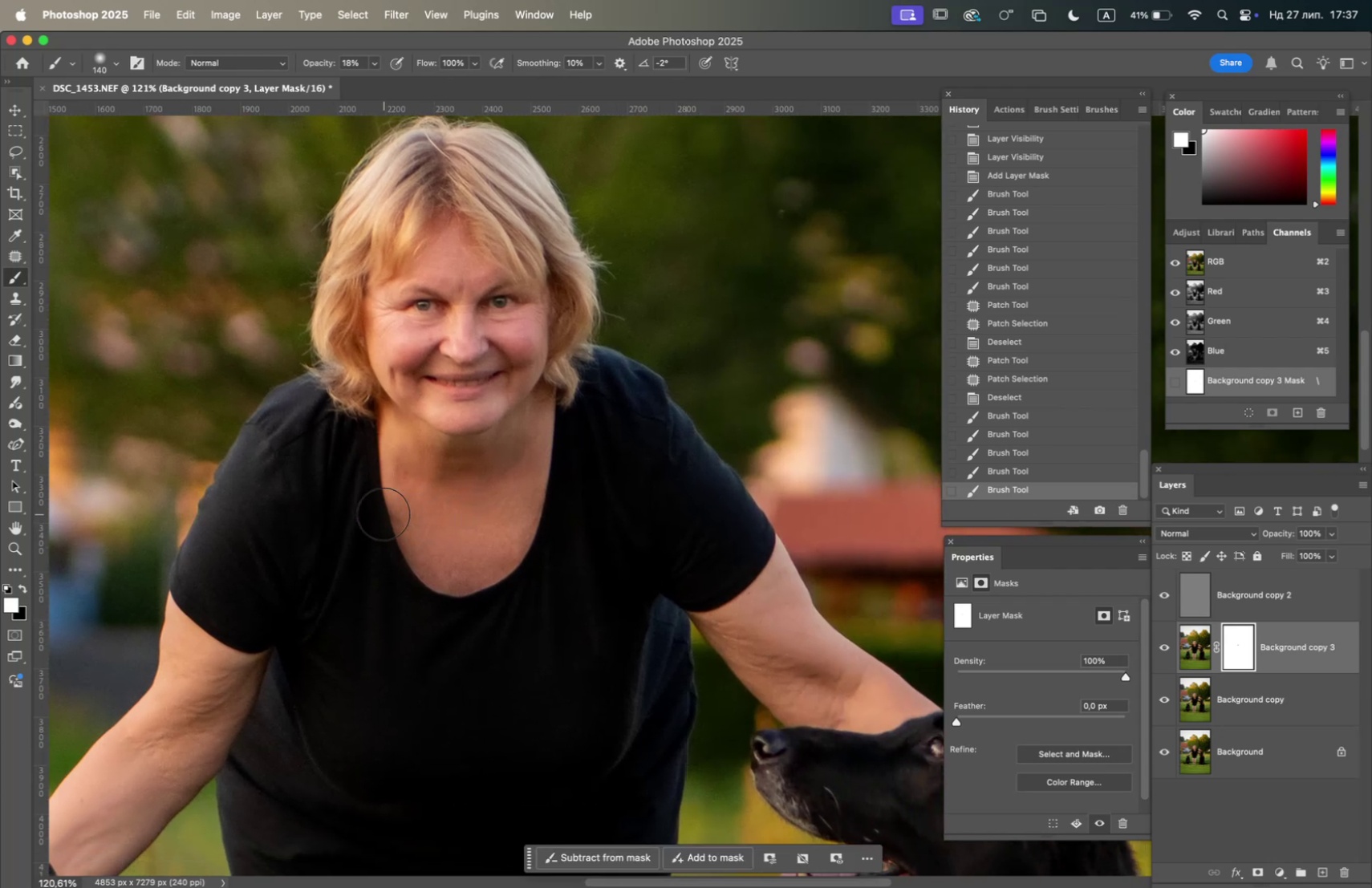 
scroll: coordinate [573, 509], scroll_direction: down, amount: 1.0
 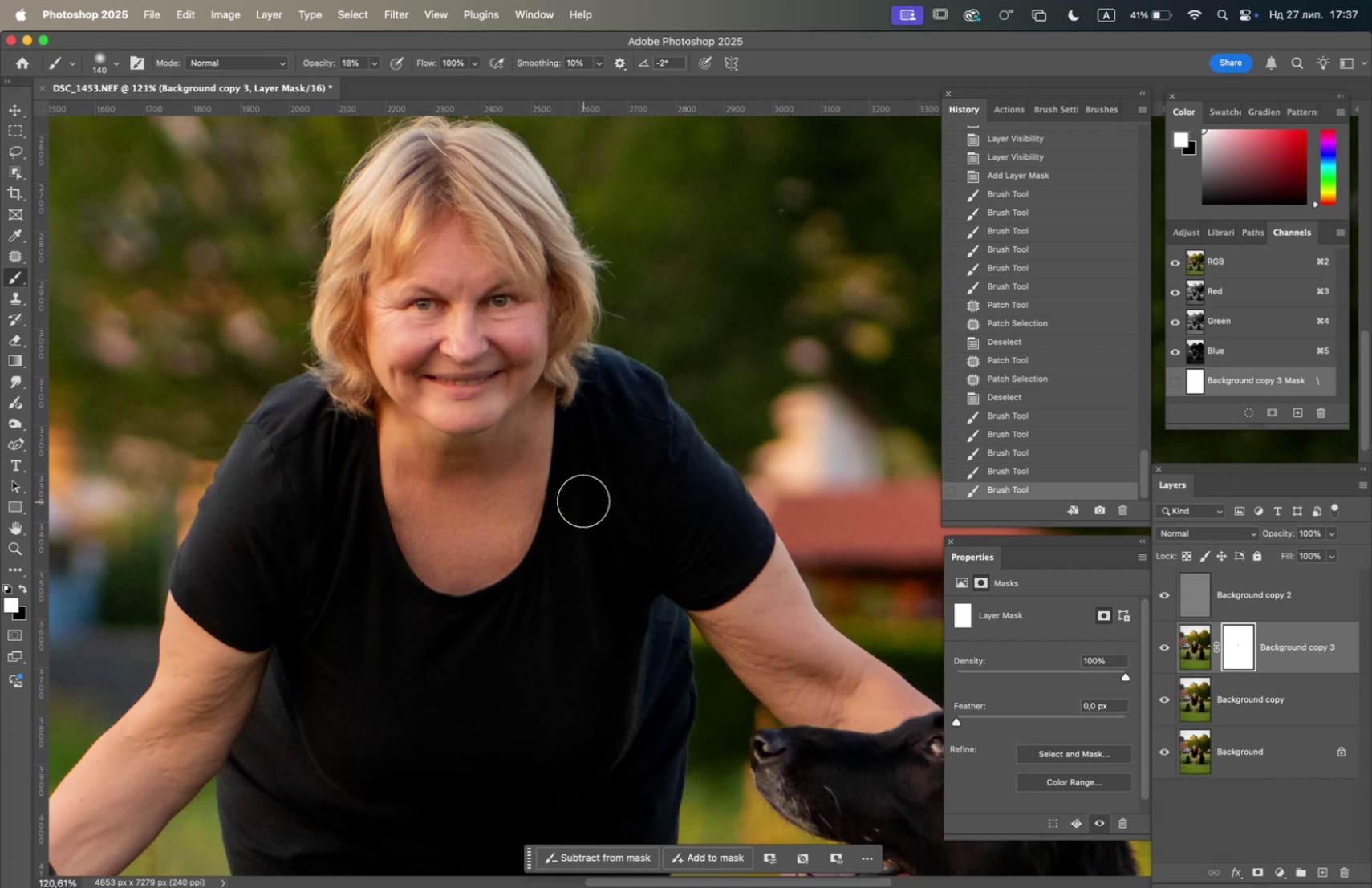 
wait(16.23)
 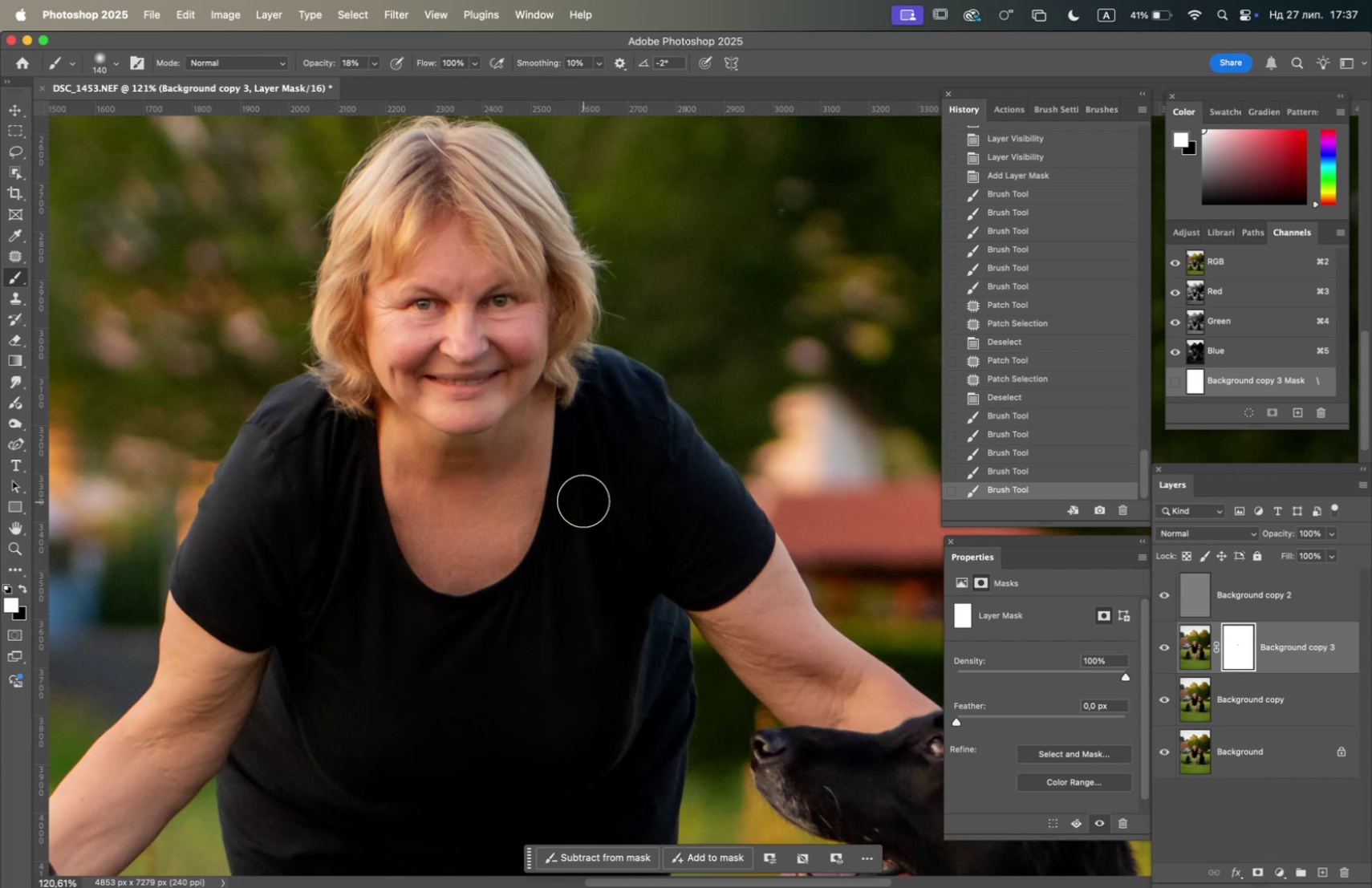 
left_click([18, 249])
 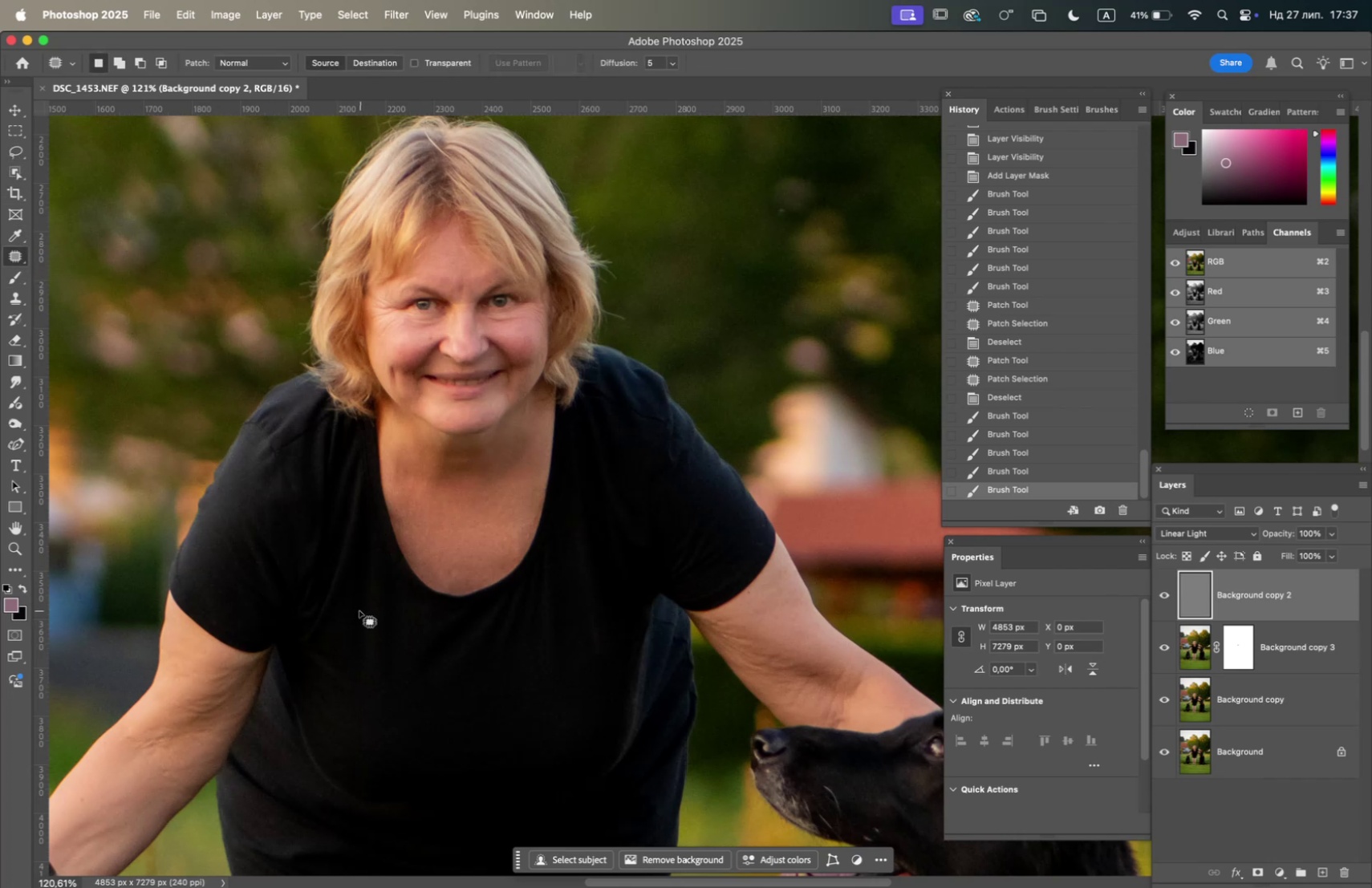 
hold_key(key=OptionLeft, duration=0.6)
scroll: coordinate [353, 612], scroll_direction: up, amount: 3.0
 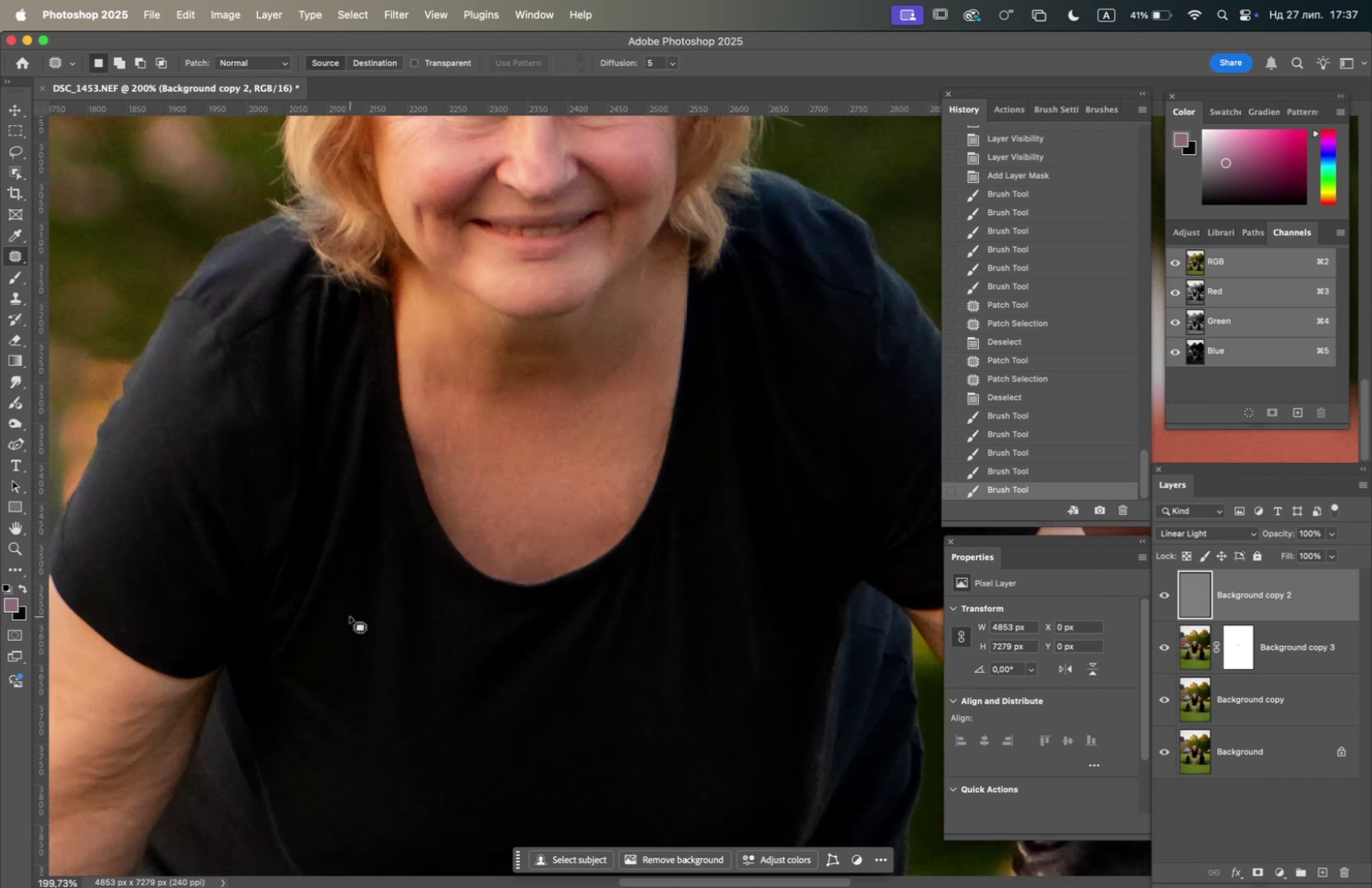 
hold_key(key=Space, duration=0.69)
 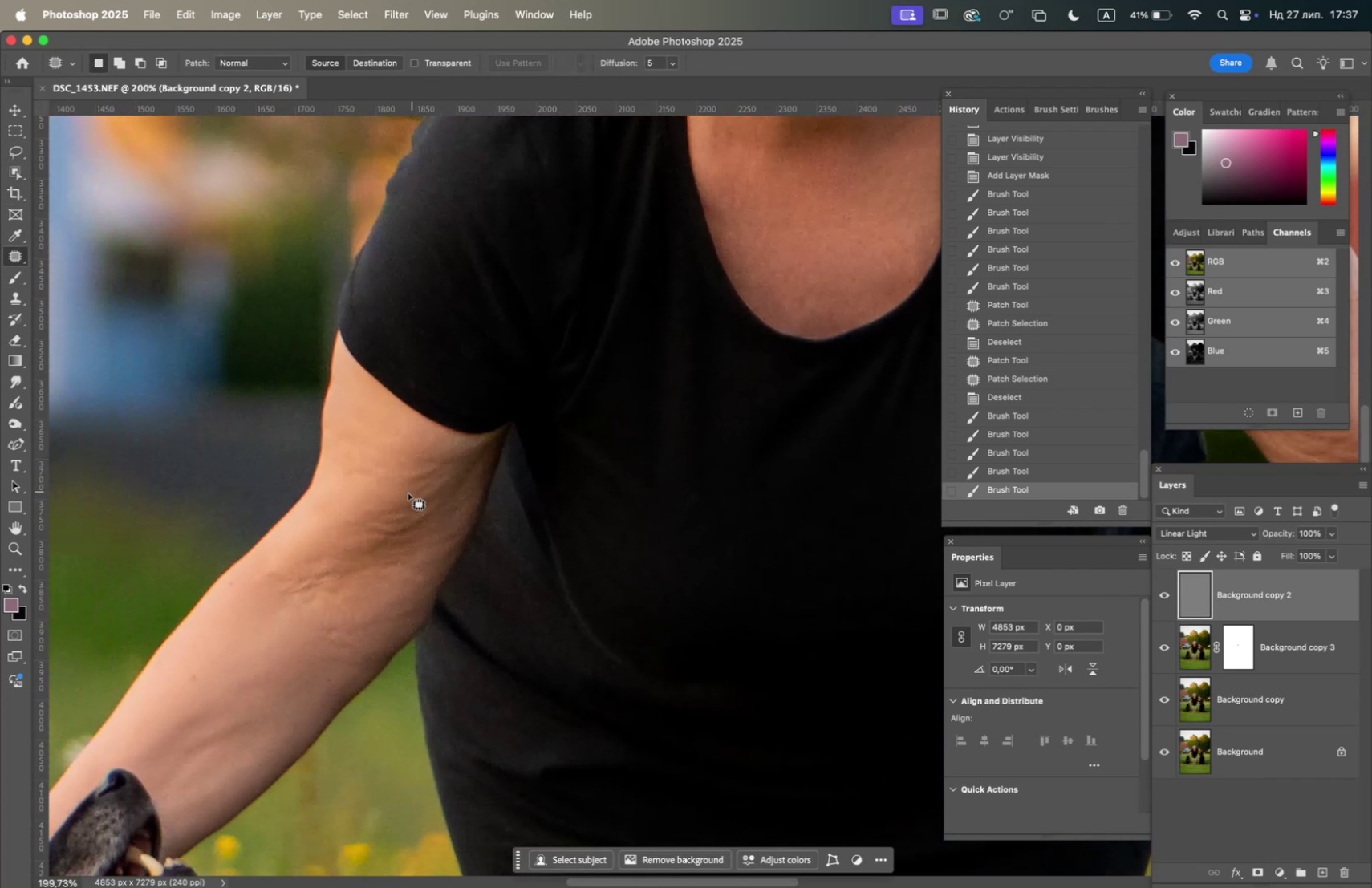 
left_click_drag(start_coordinate=[340, 605], to_coordinate=[492, 472])
 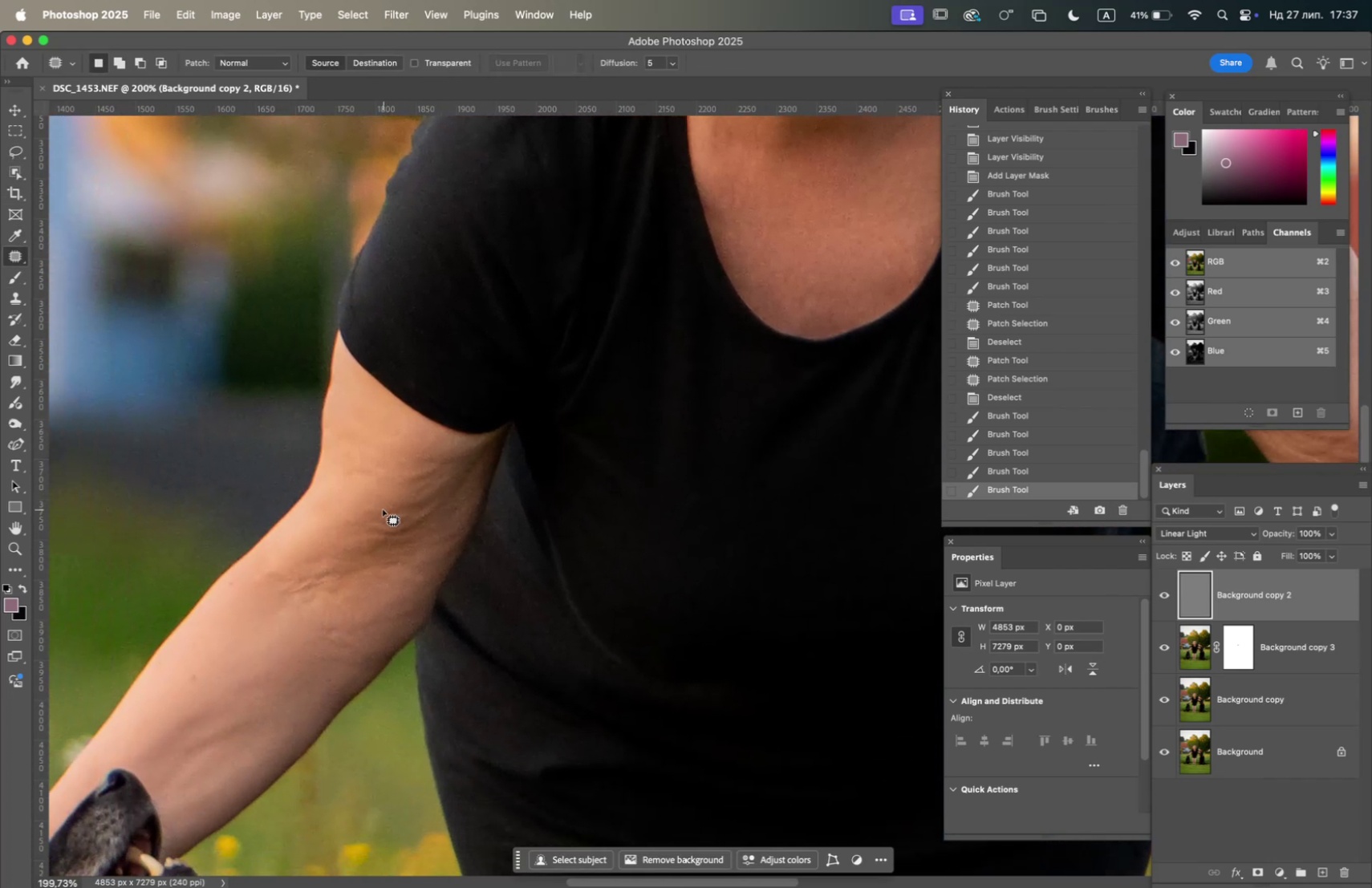 
left_click_drag(start_coordinate=[377, 501], to_coordinate=[427, 489])
 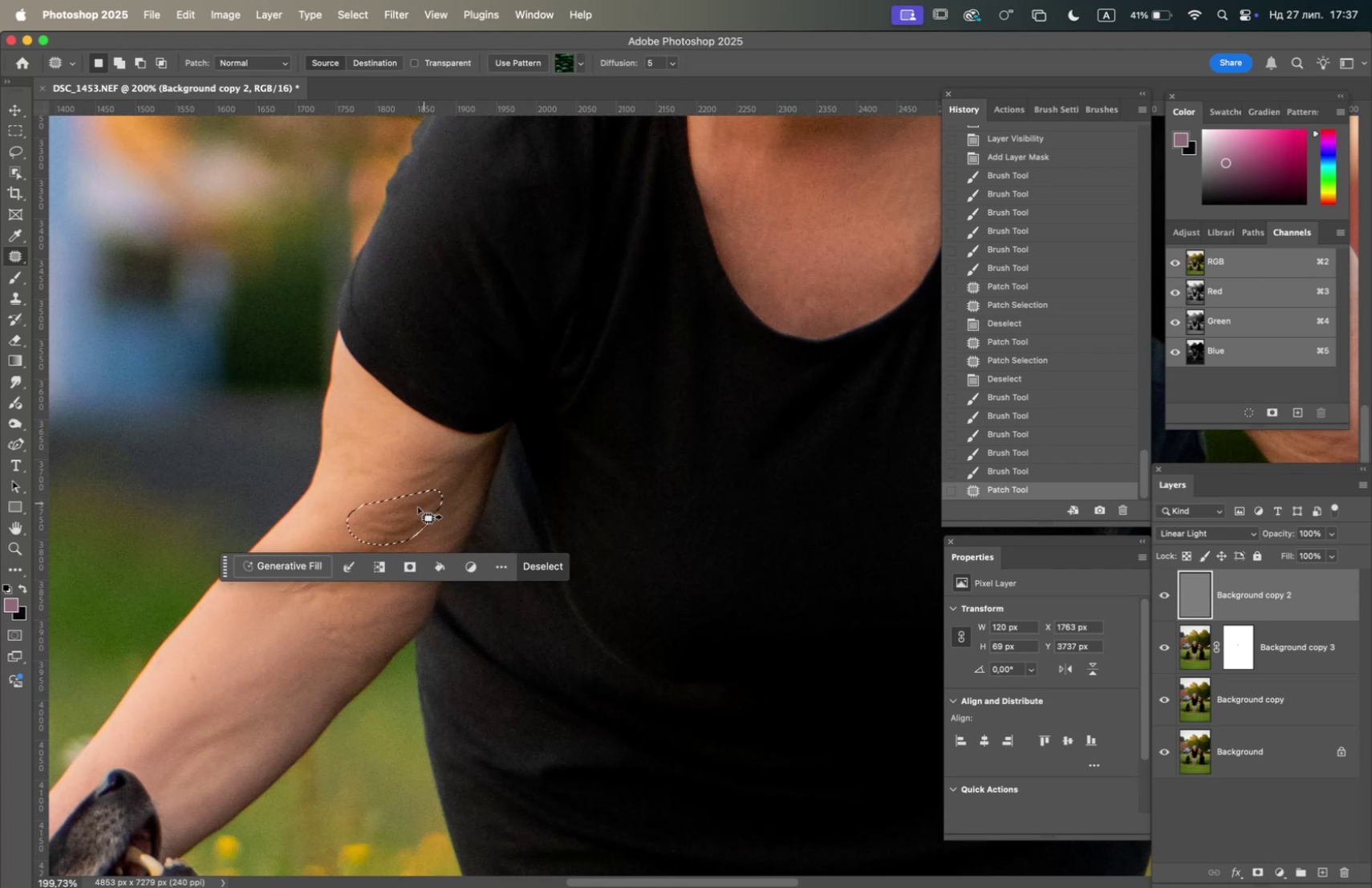 
left_click_drag(start_coordinate=[413, 509], to_coordinate=[286, 657])
 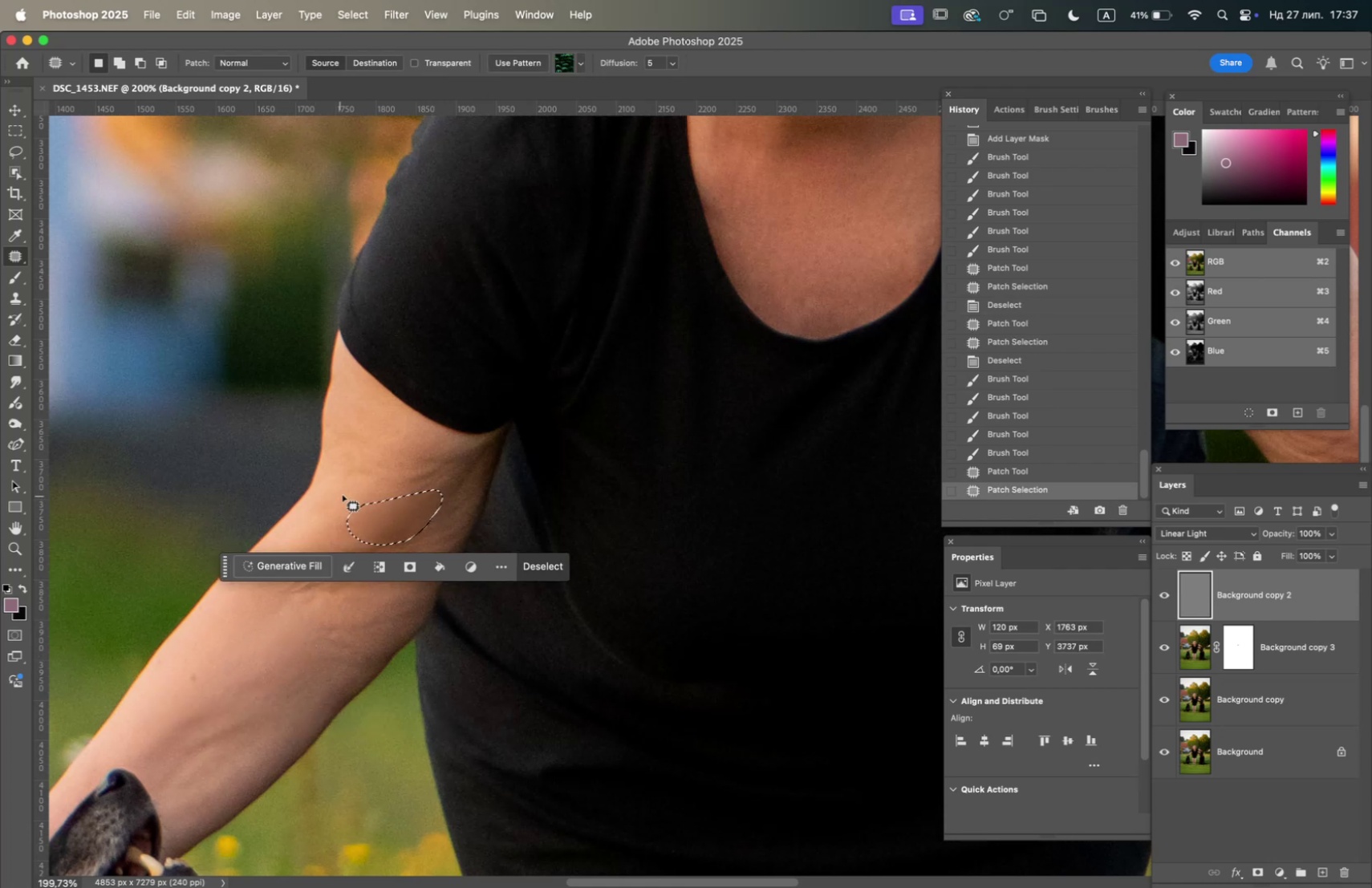 
left_click([343, 493])
 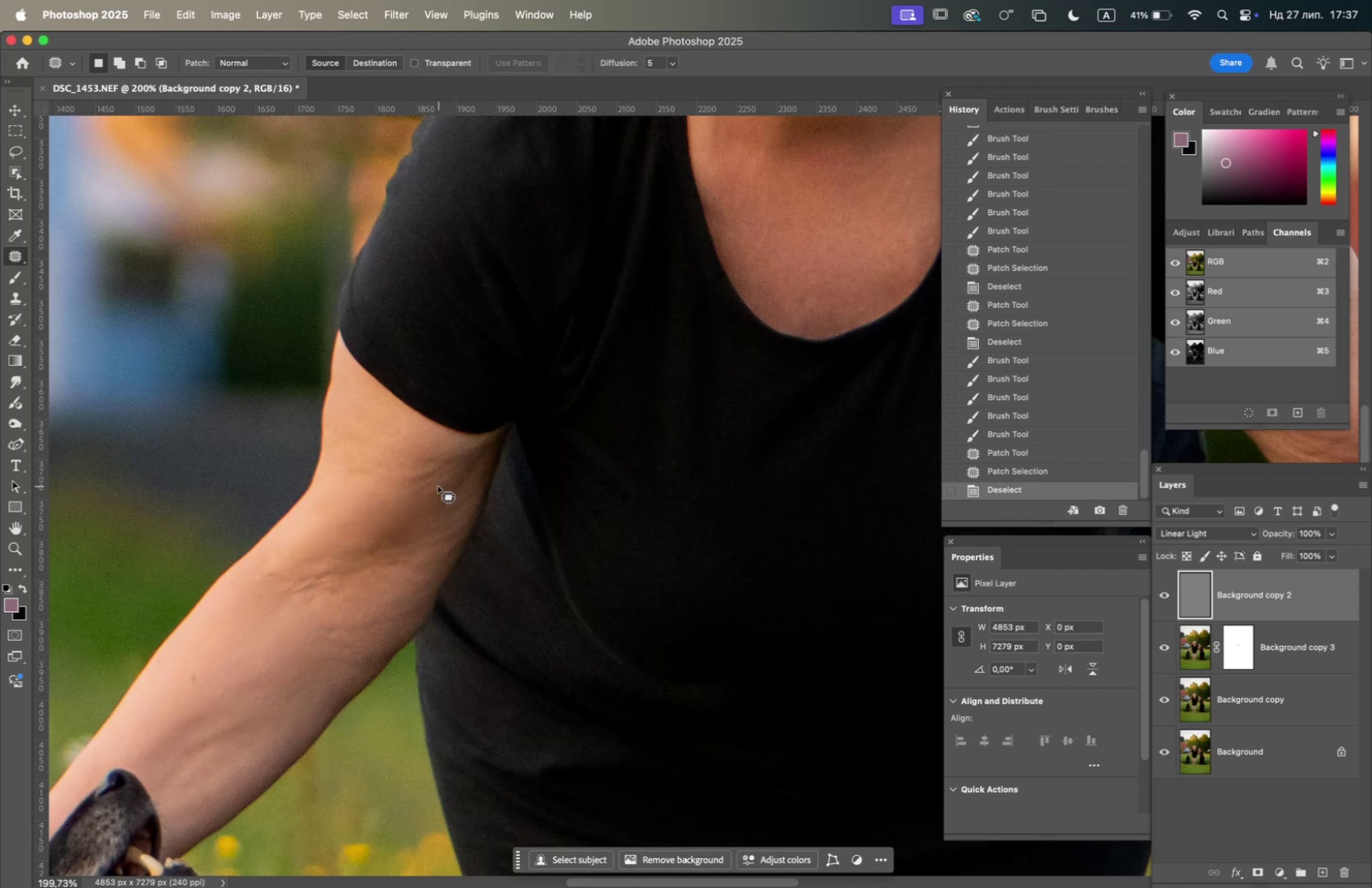 
left_click_drag(start_coordinate=[426, 496], to_coordinate=[436, 496])
 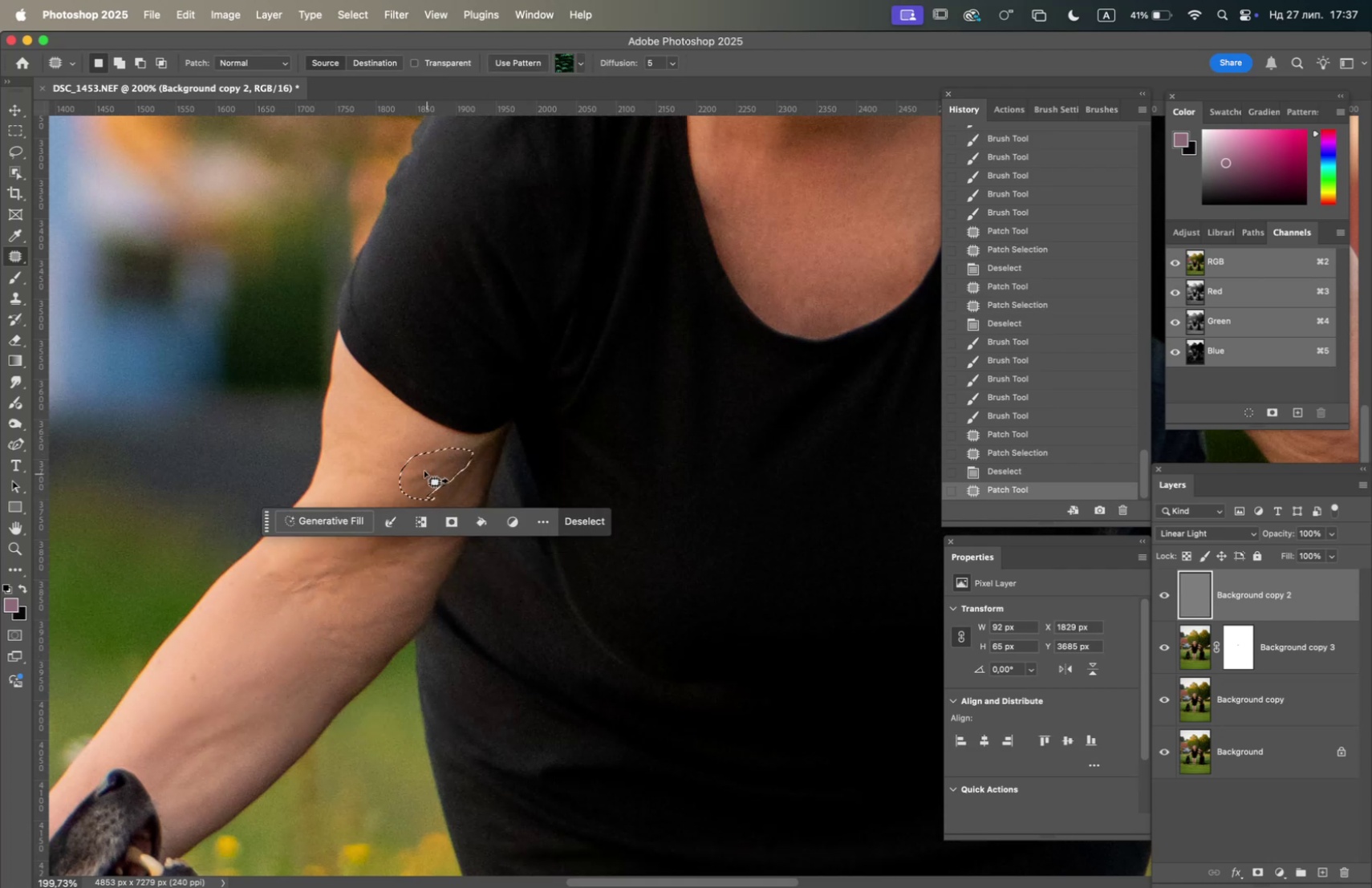 
left_click_drag(start_coordinate=[423, 469], to_coordinate=[335, 505])
 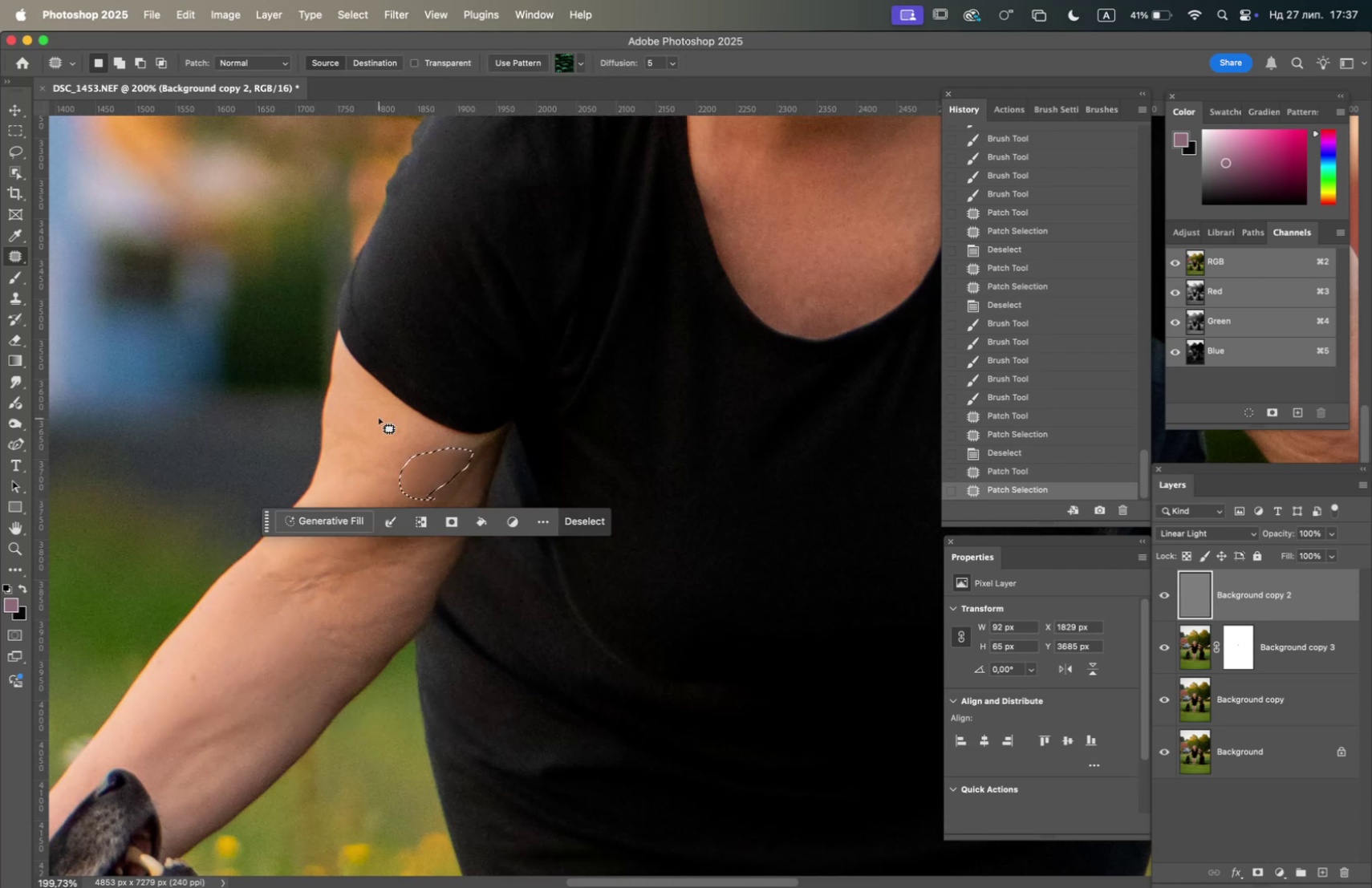 
left_click([379, 417])
 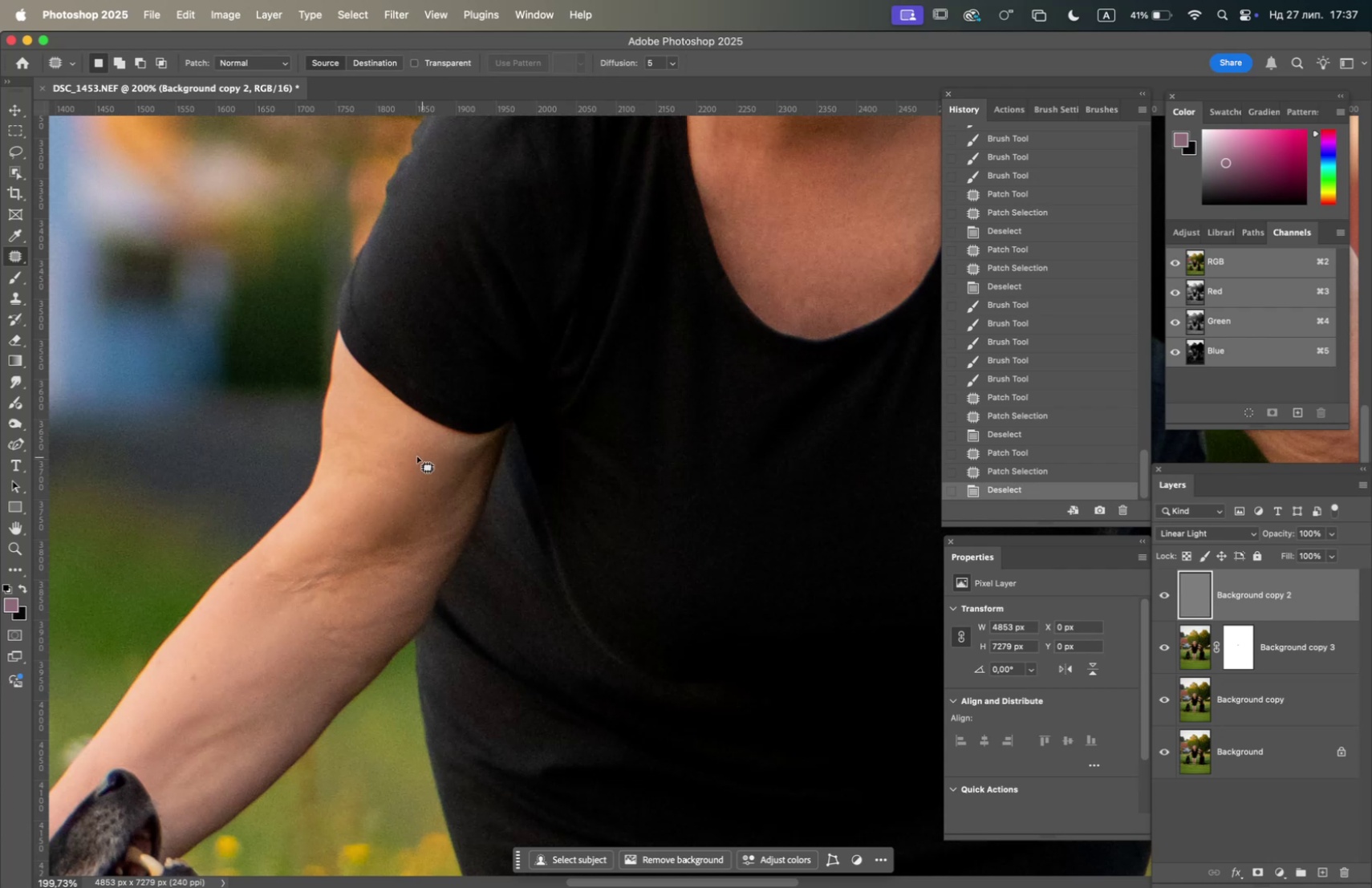 
left_click_drag(start_coordinate=[412, 454], to_coordinate=[446, 446])
 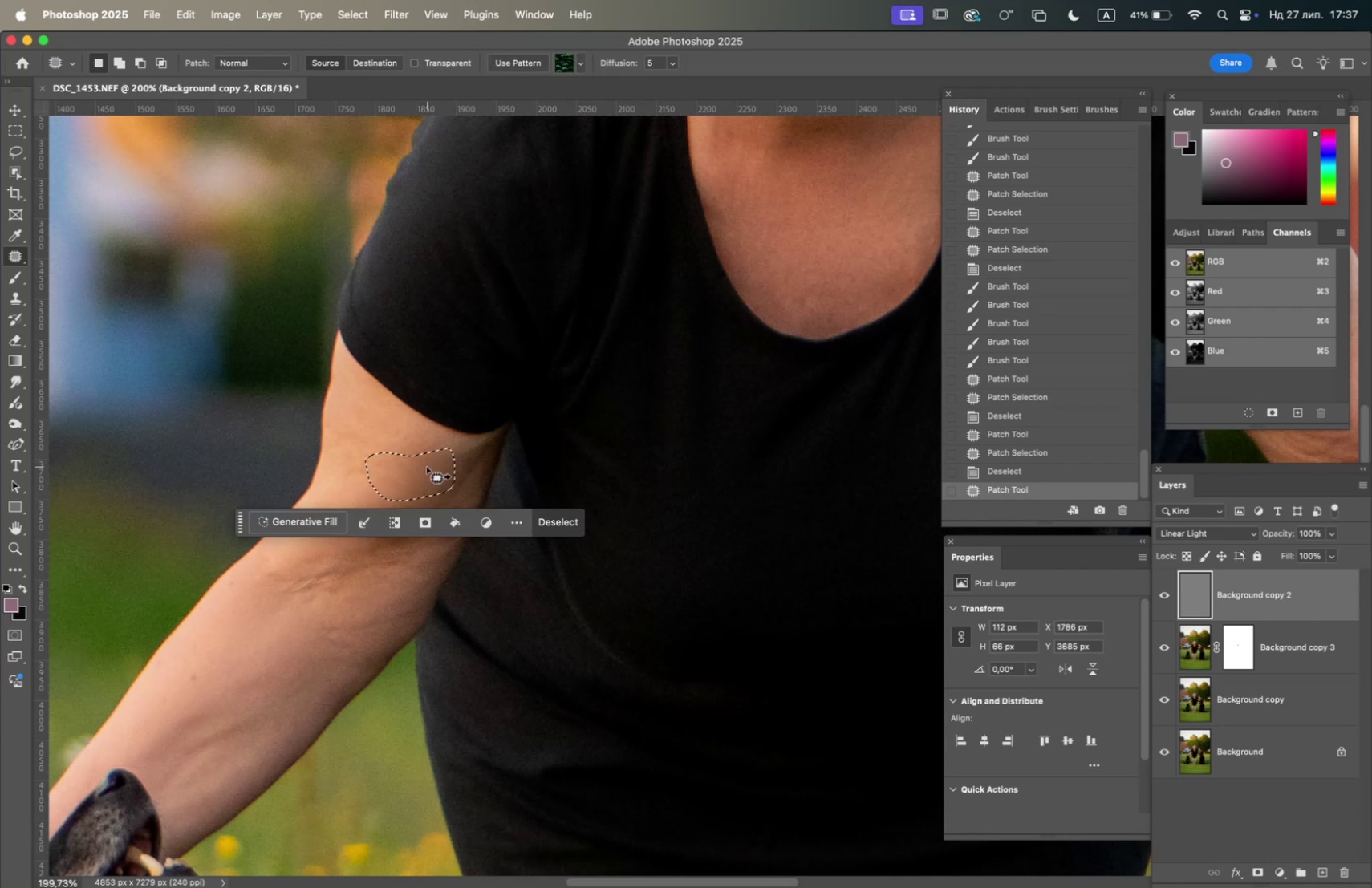 
left_click_drag(start_coordinate=[426, 467], to_coordinate=[829, 262])
 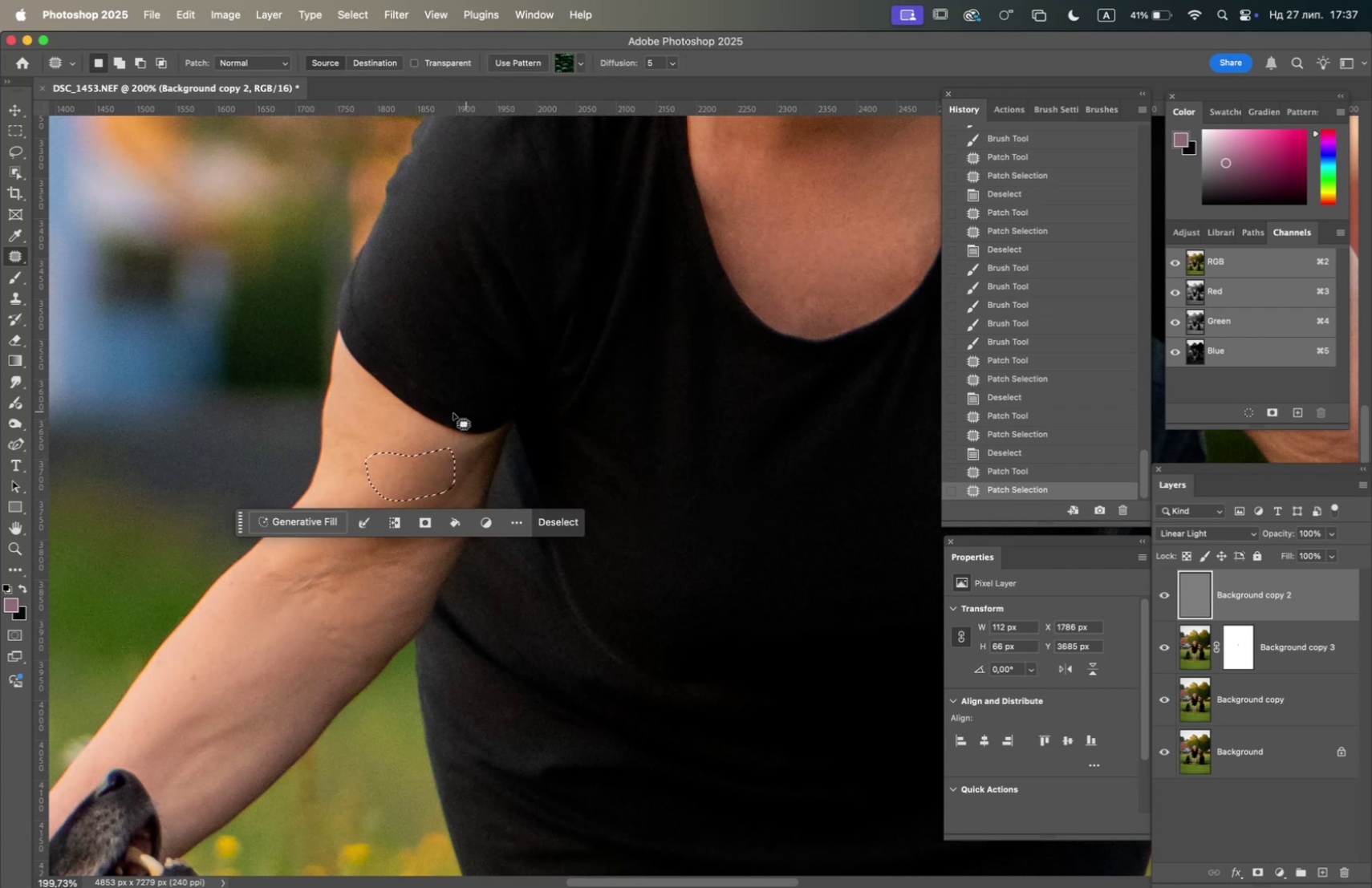 
left_click([384, 442])
 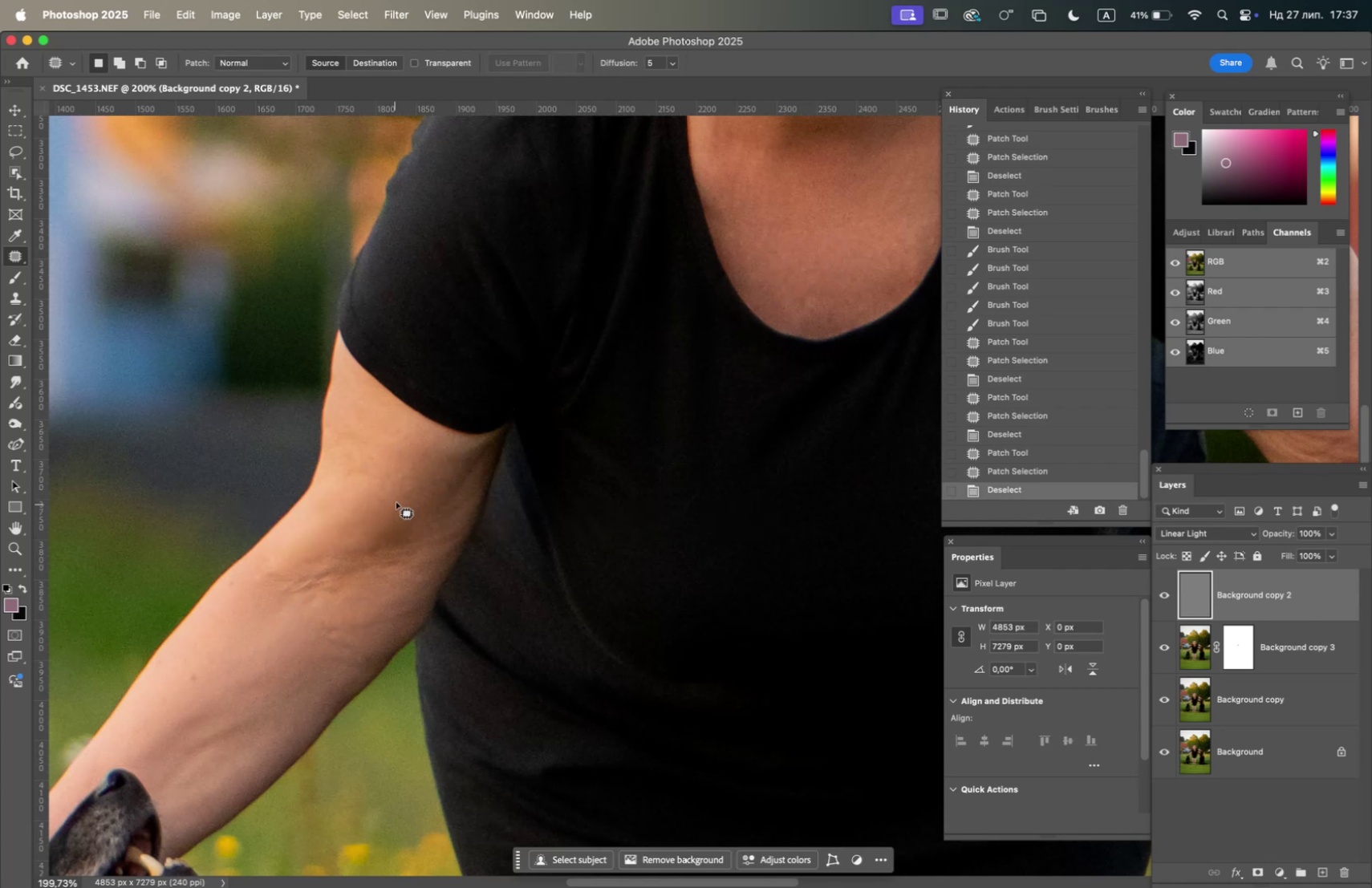 
left_click_drag(start_coordinate=[396, 495], to_coordinate=[404, 489])
 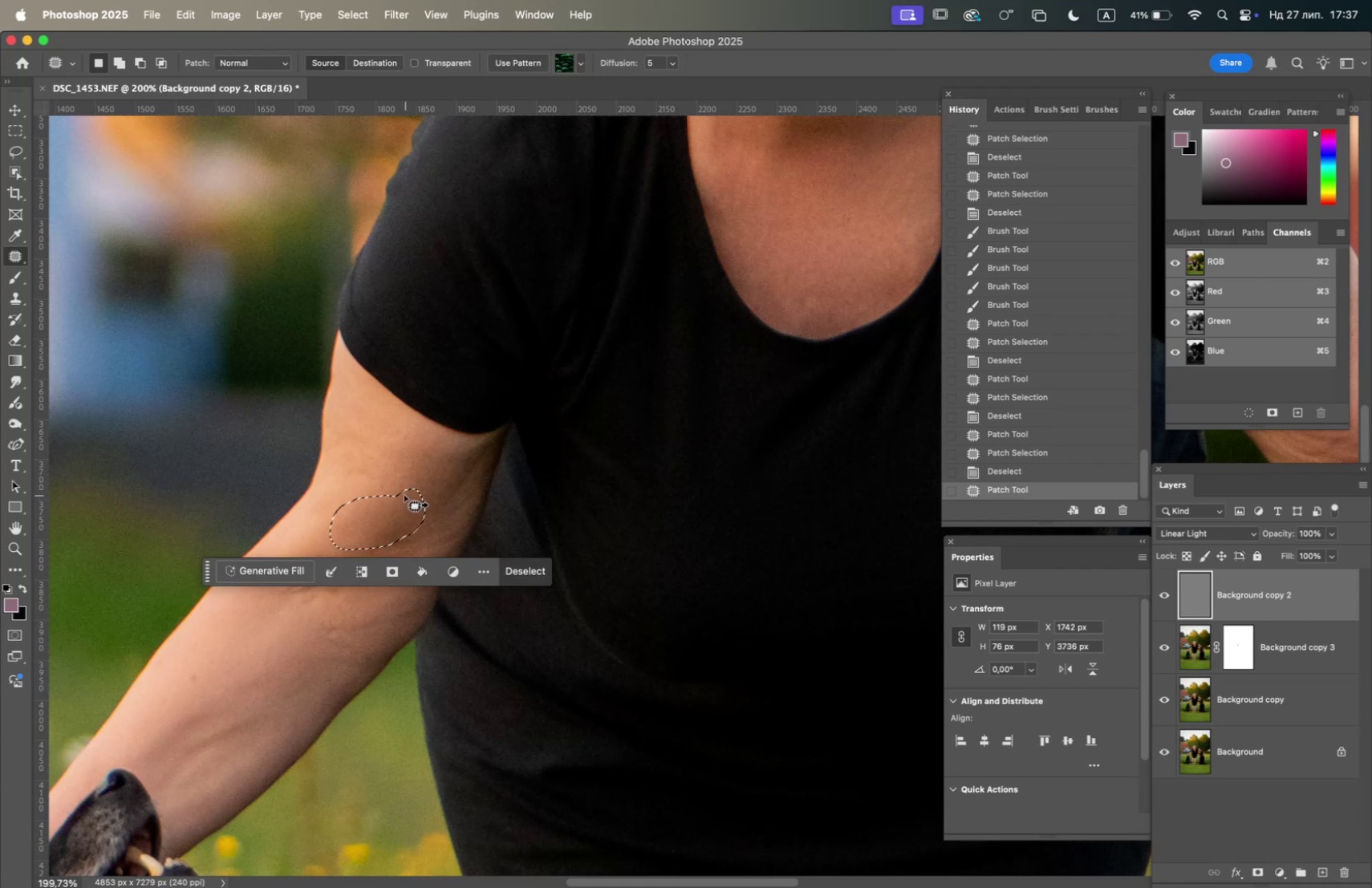 
left_click_drag(start_coordinate=[394, 501], to_coordinate=[842, 230])
 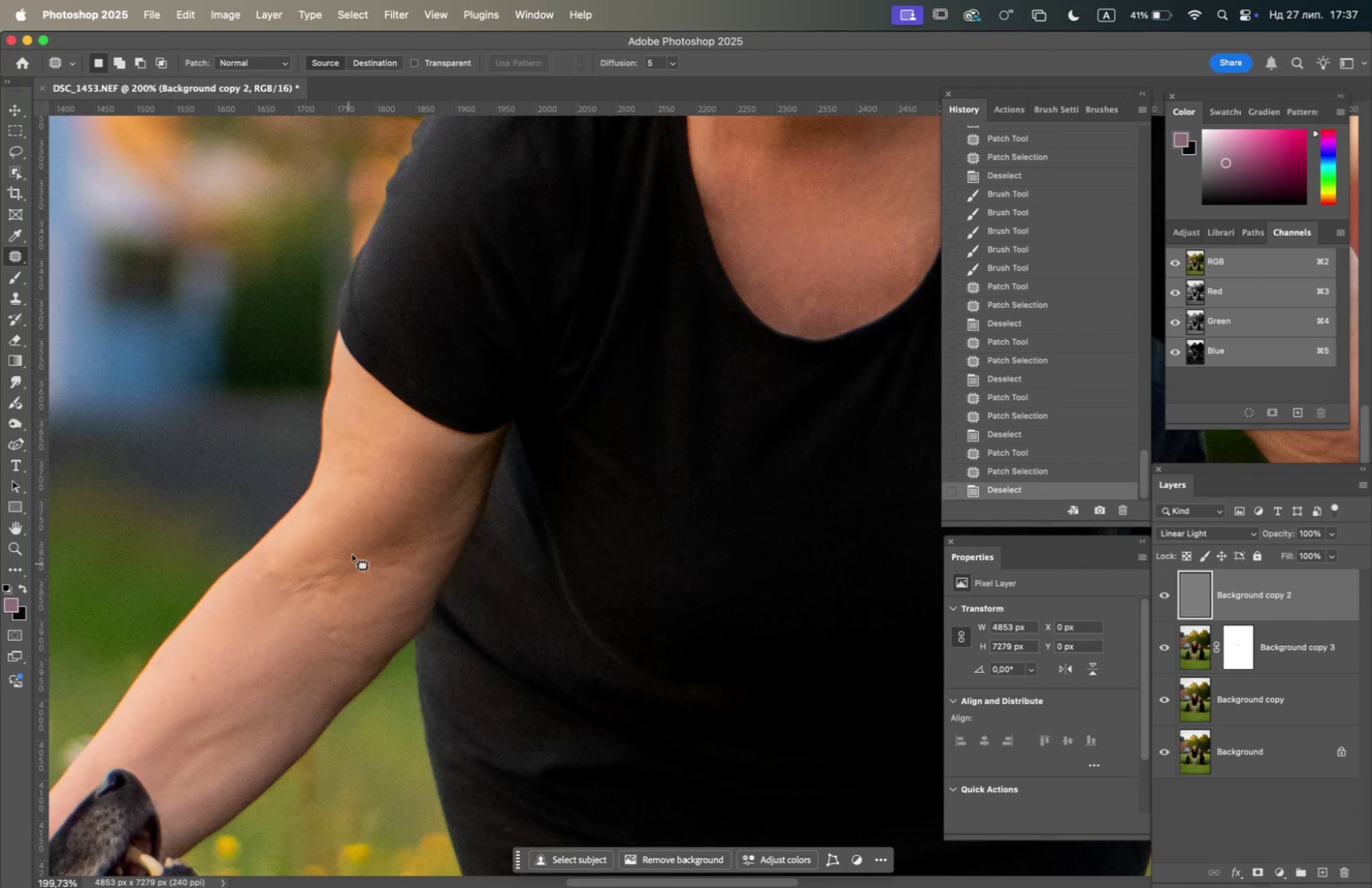 
left_click_drag(start_coordinate=[393, 494], to_coordinate=[414, 489])
 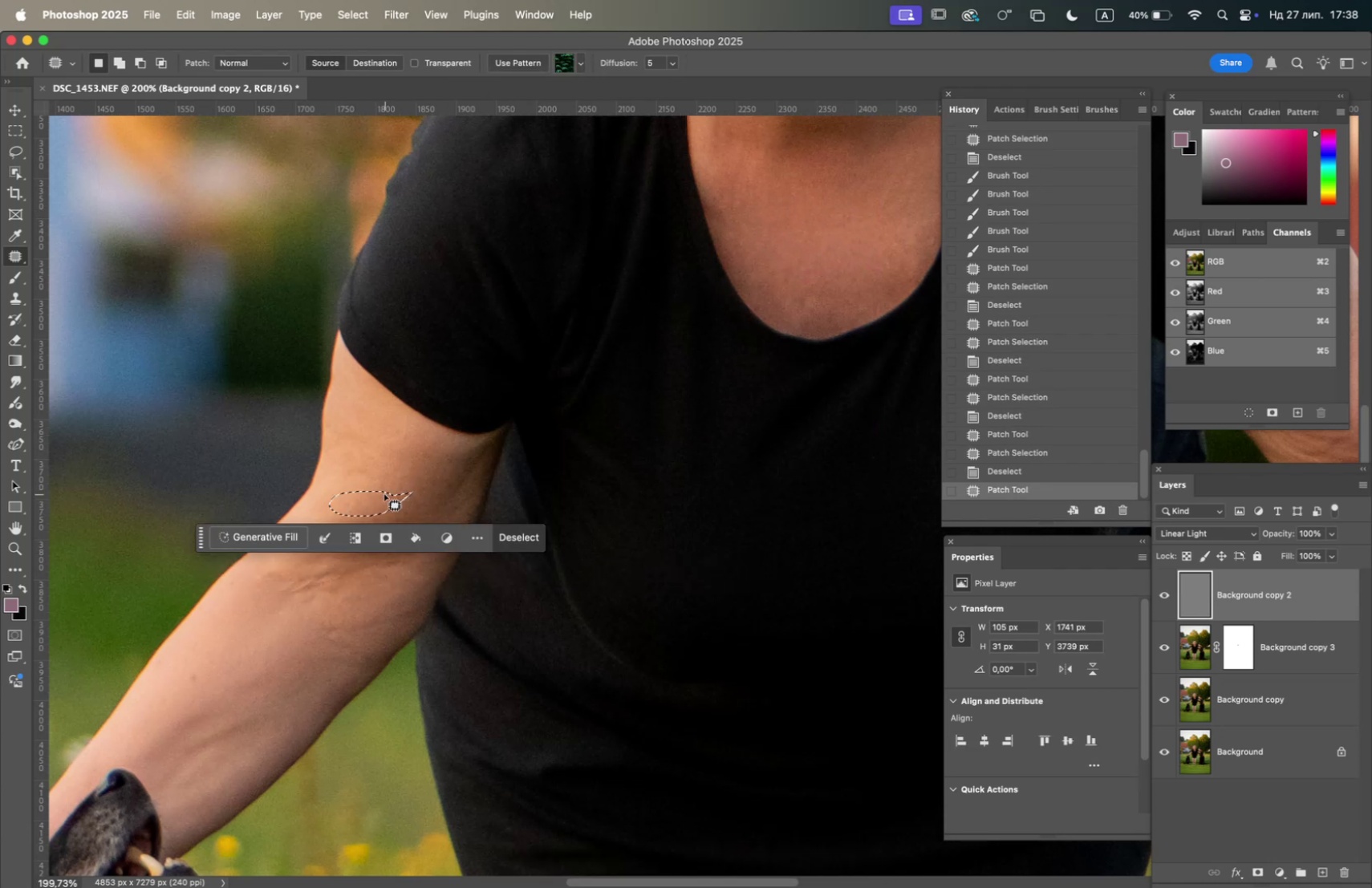 
left_click_drag(start_coordinate=[384, 495], to_coordinate=[393, 473])
 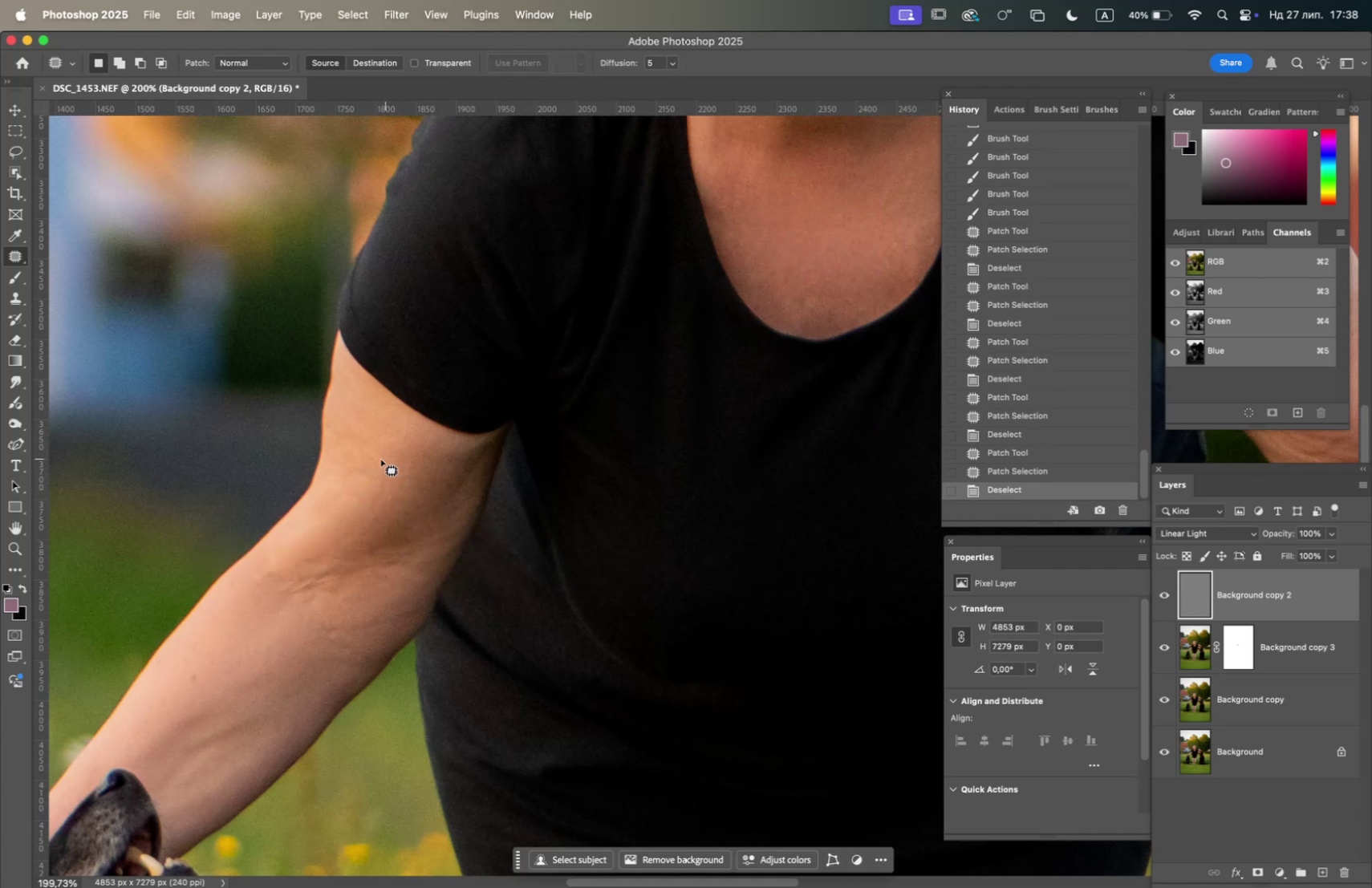 
left_click_drag(start_coordinate=[371, 462], to_coordinate=[388, 486])
 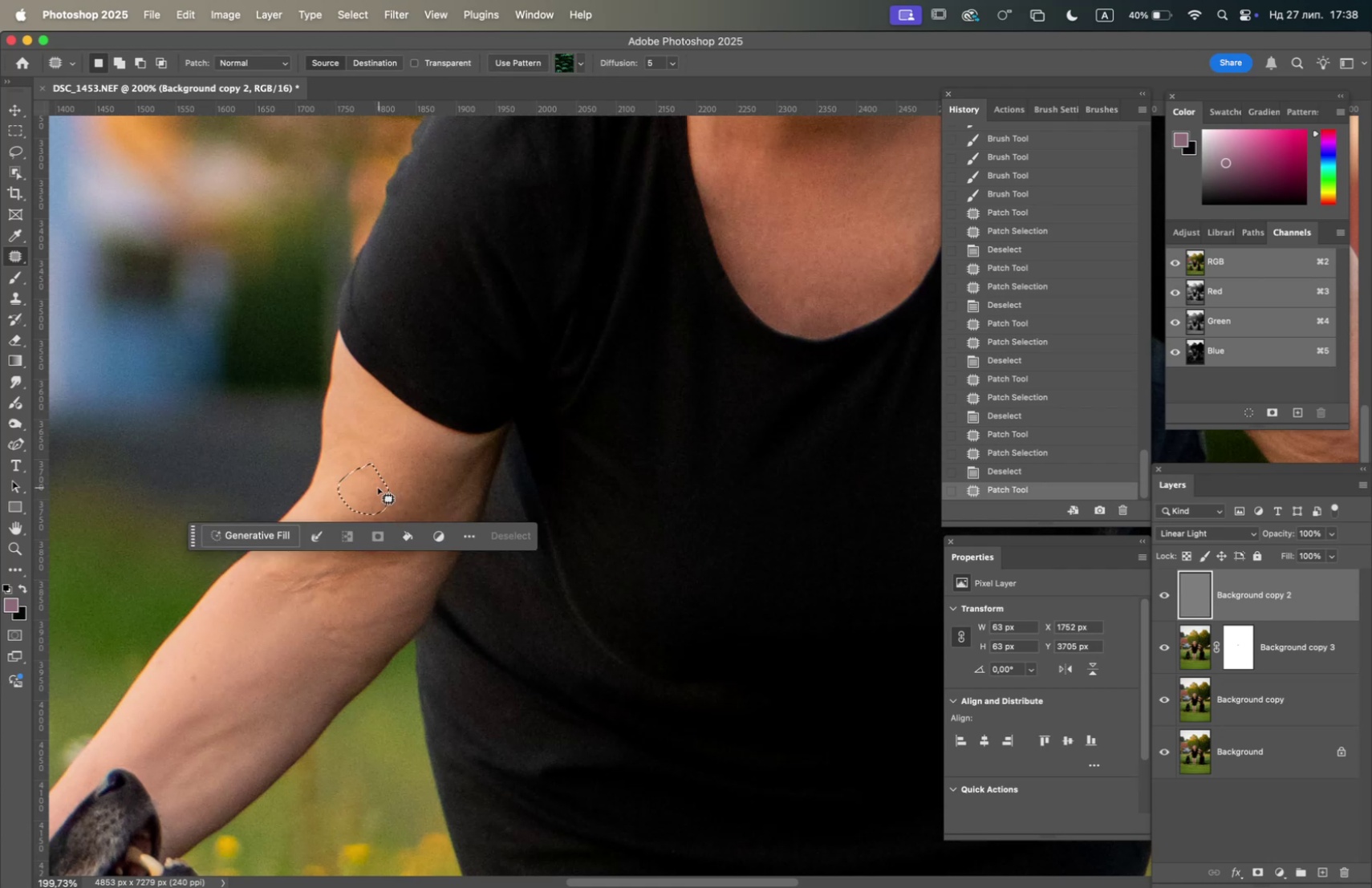 
left_click_drag(start_coordinate=[378, 487], to_coordinate=[420, 485])
 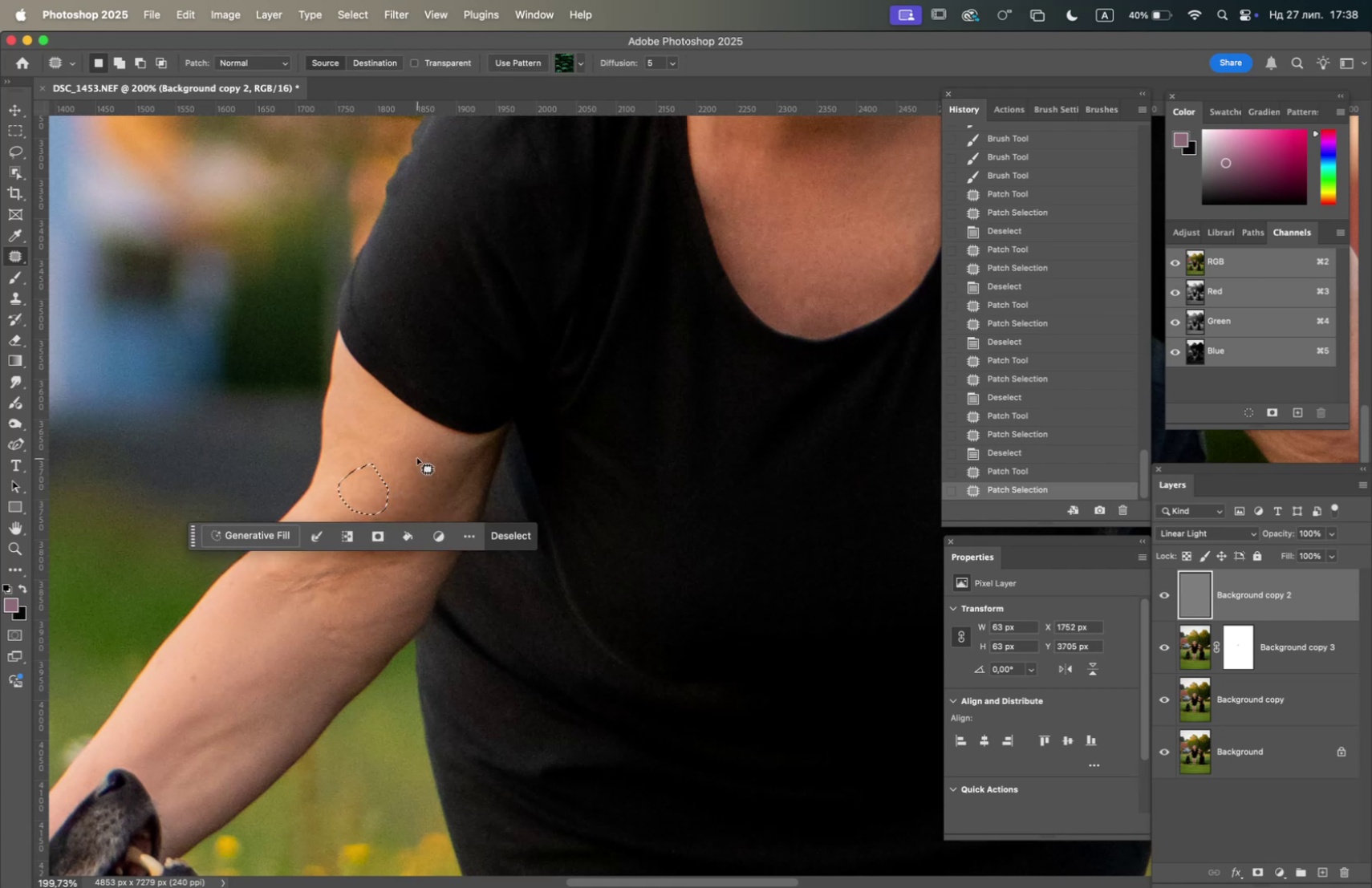 
left_click([417, 457])
 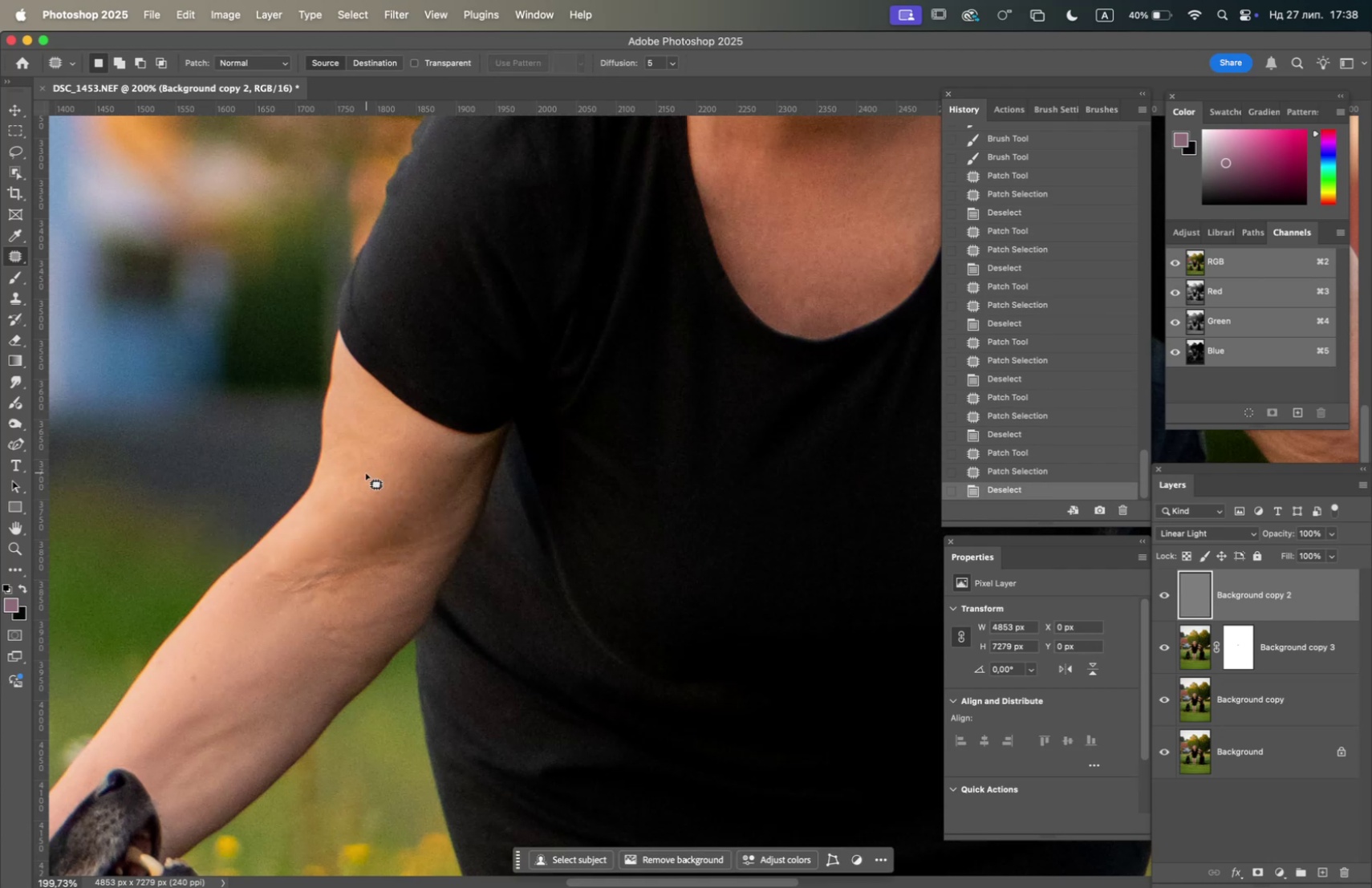 
left_click_drag(start_coordinate=[367, 477], to_coordinate=[369, 491])
 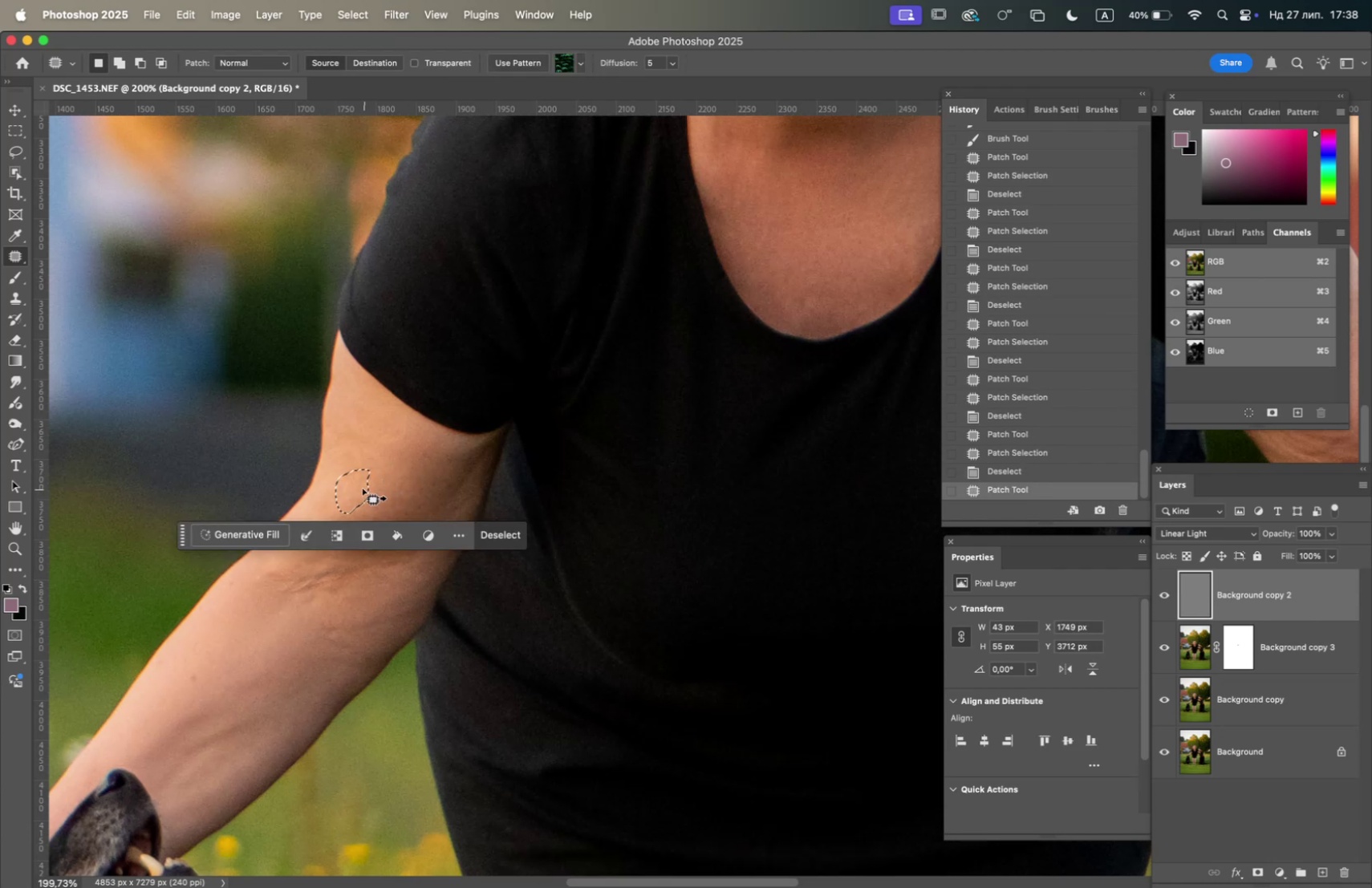 
left_click_drag(start_coordinate=[359, 486], to_coordinate=[303, 662])
 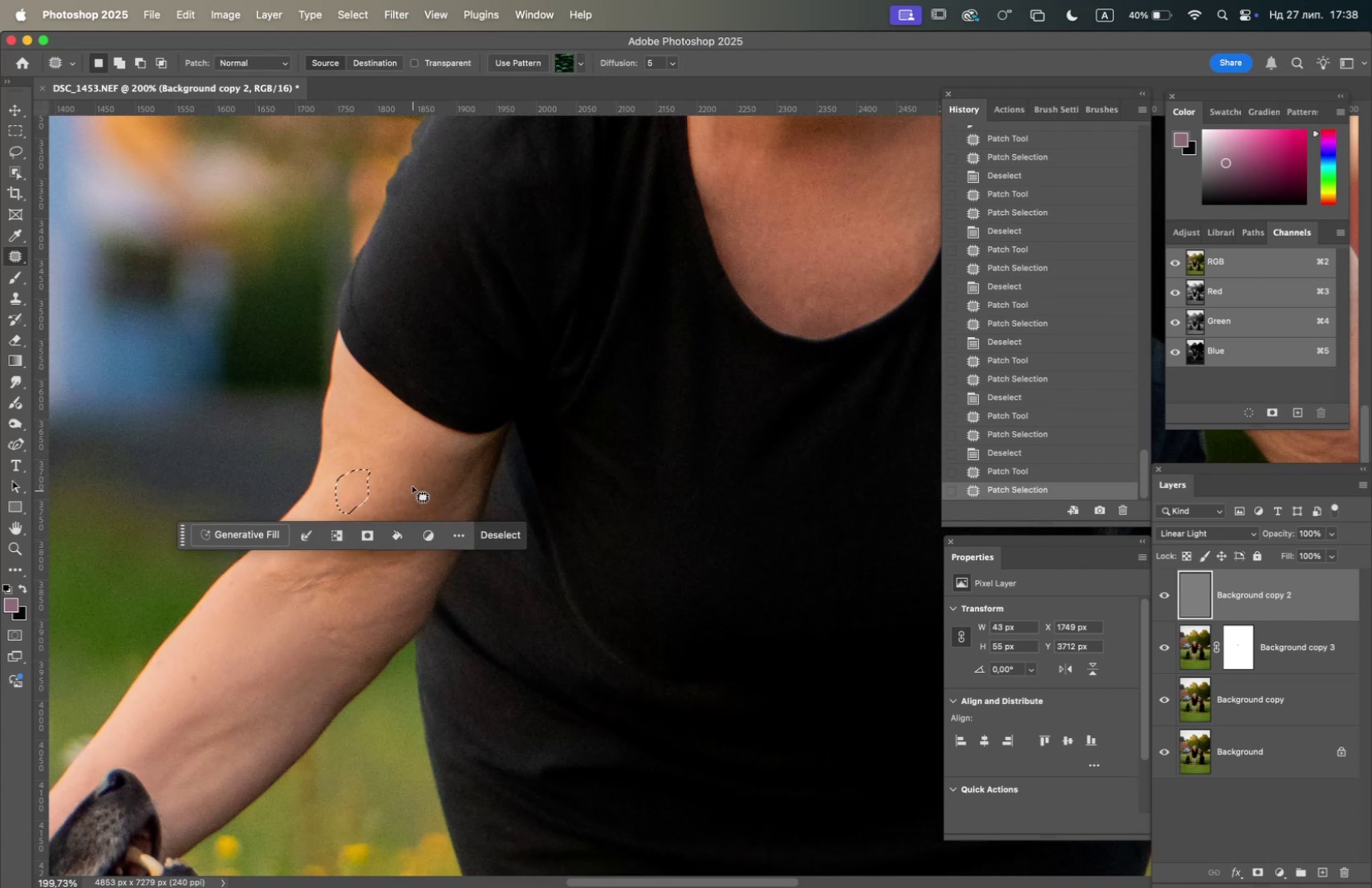 
left_click([413, 478])
 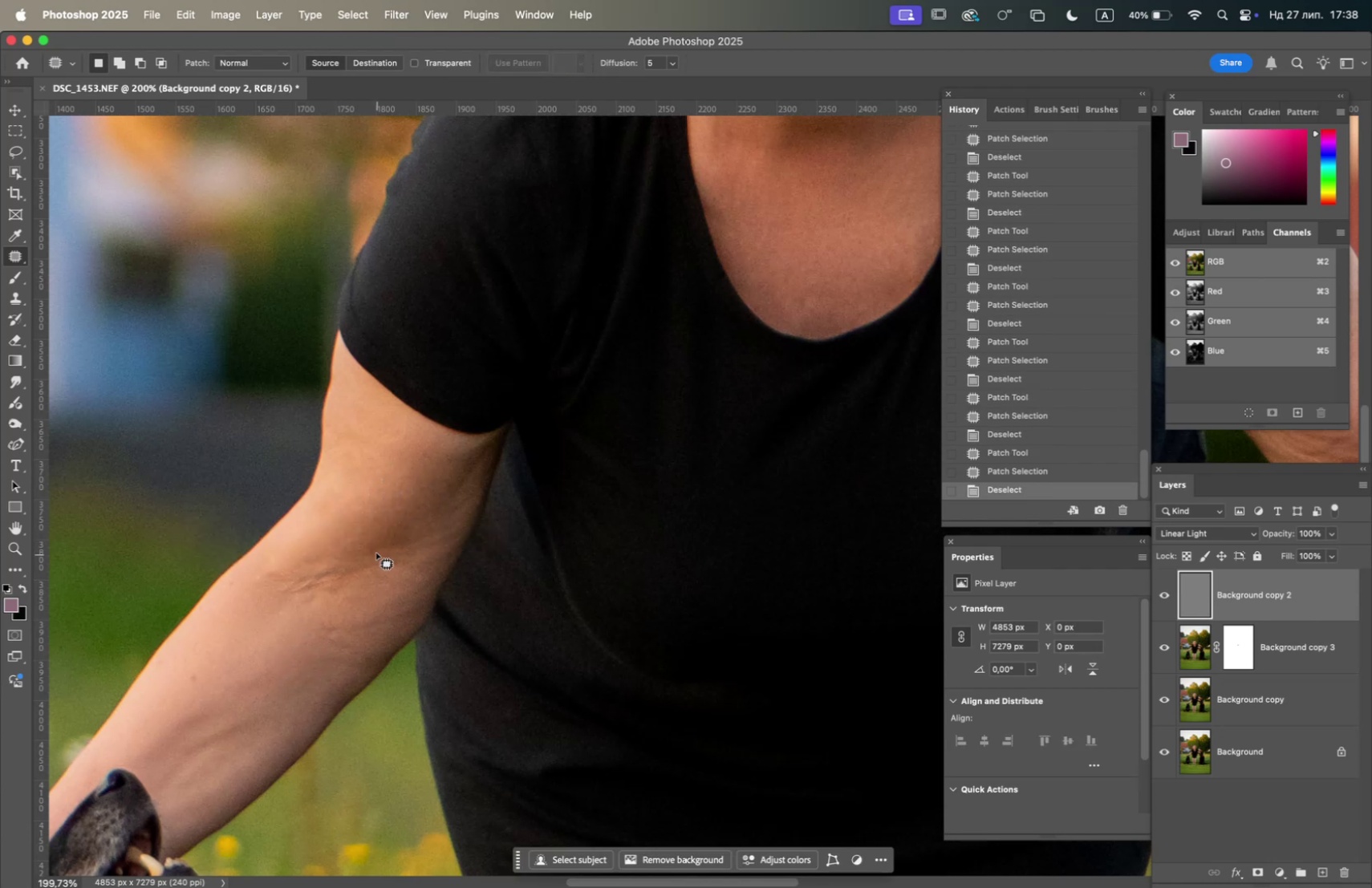 
left_click_drag(start_coordinate=[338, 549], to_coordinate=[352, 546])
 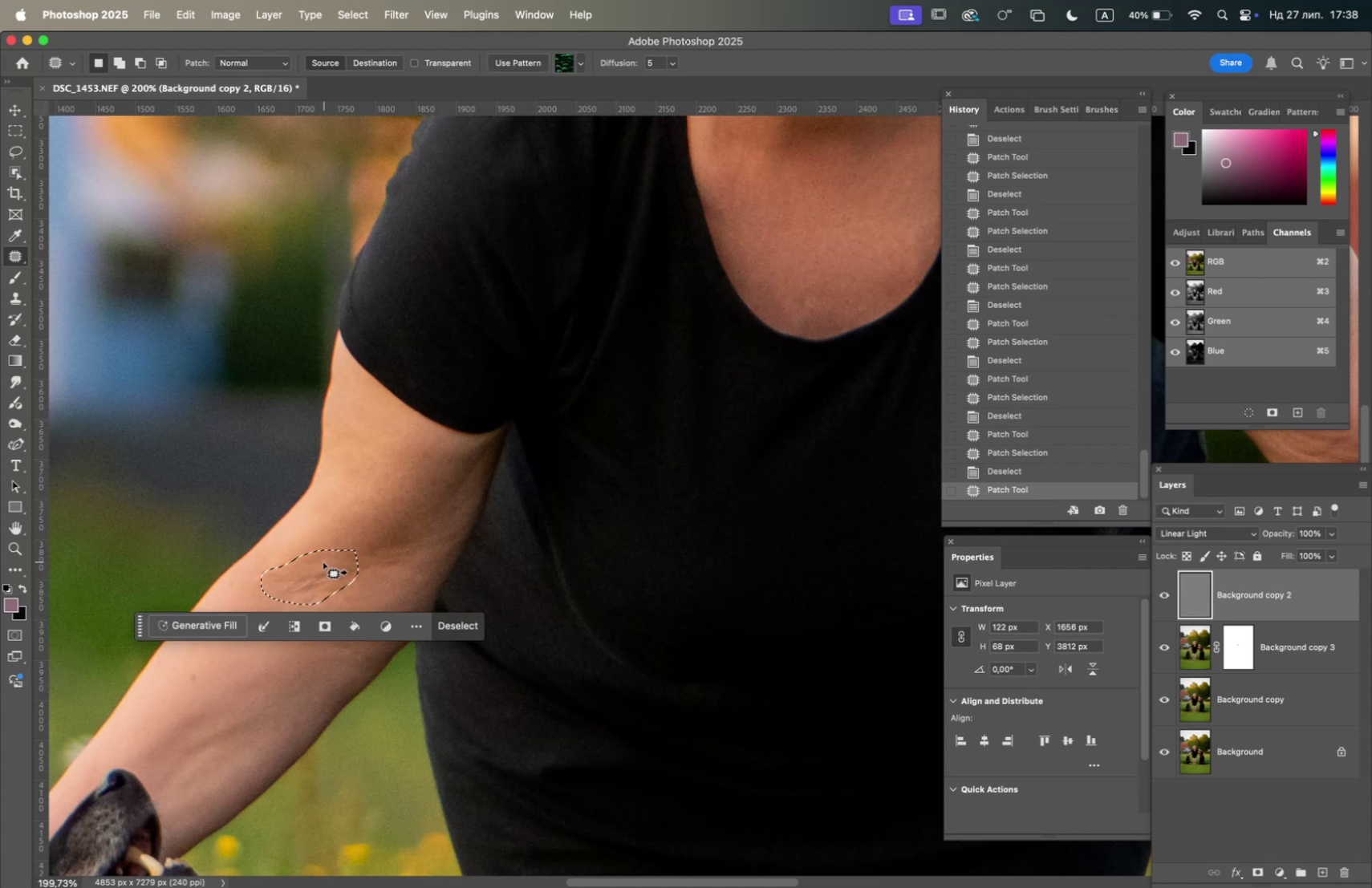 
left_click_drag(start_coordinate=[323, 566], to_coordinate=[270, 673])
 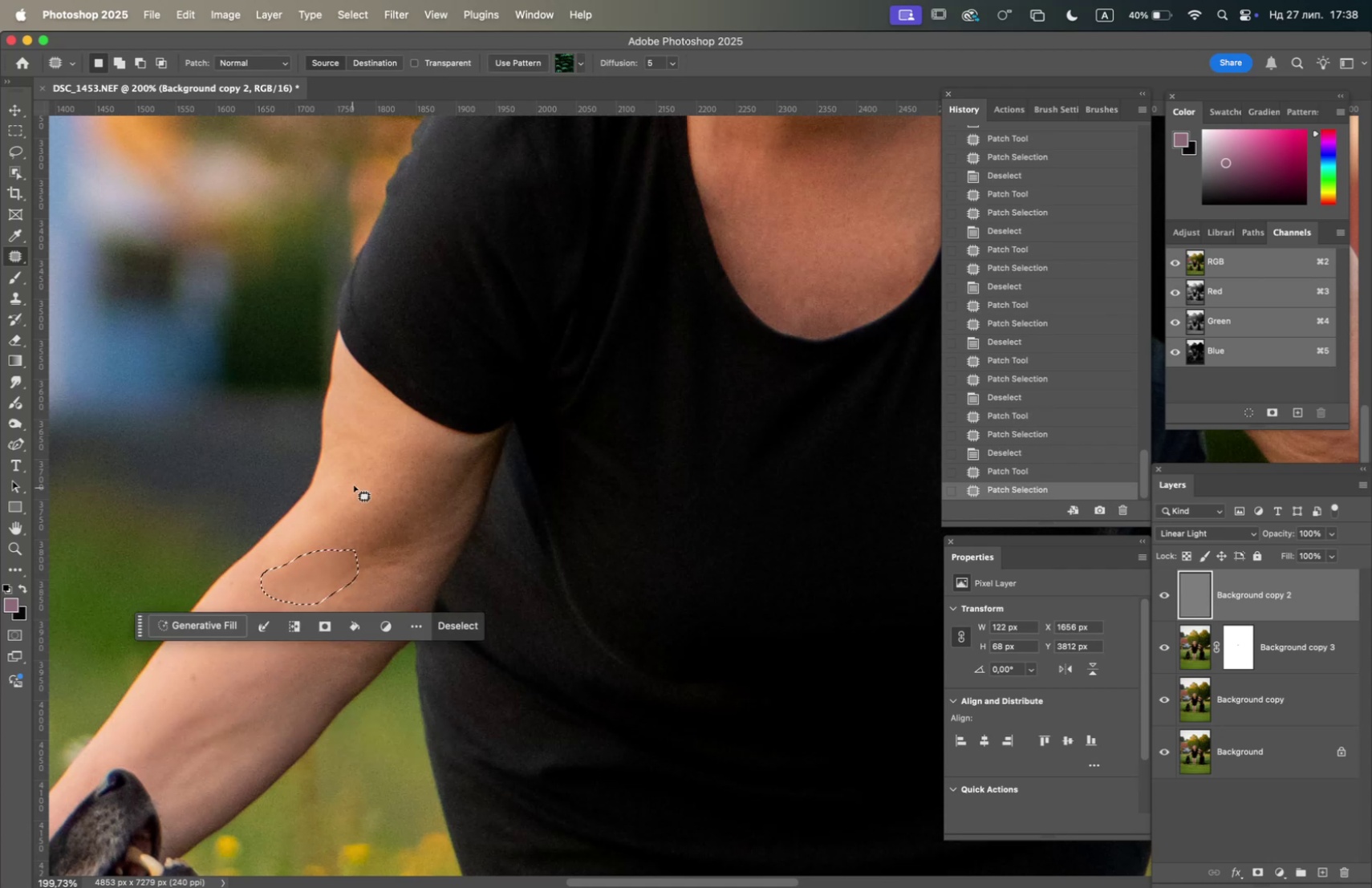 
left_click([354, 485])
 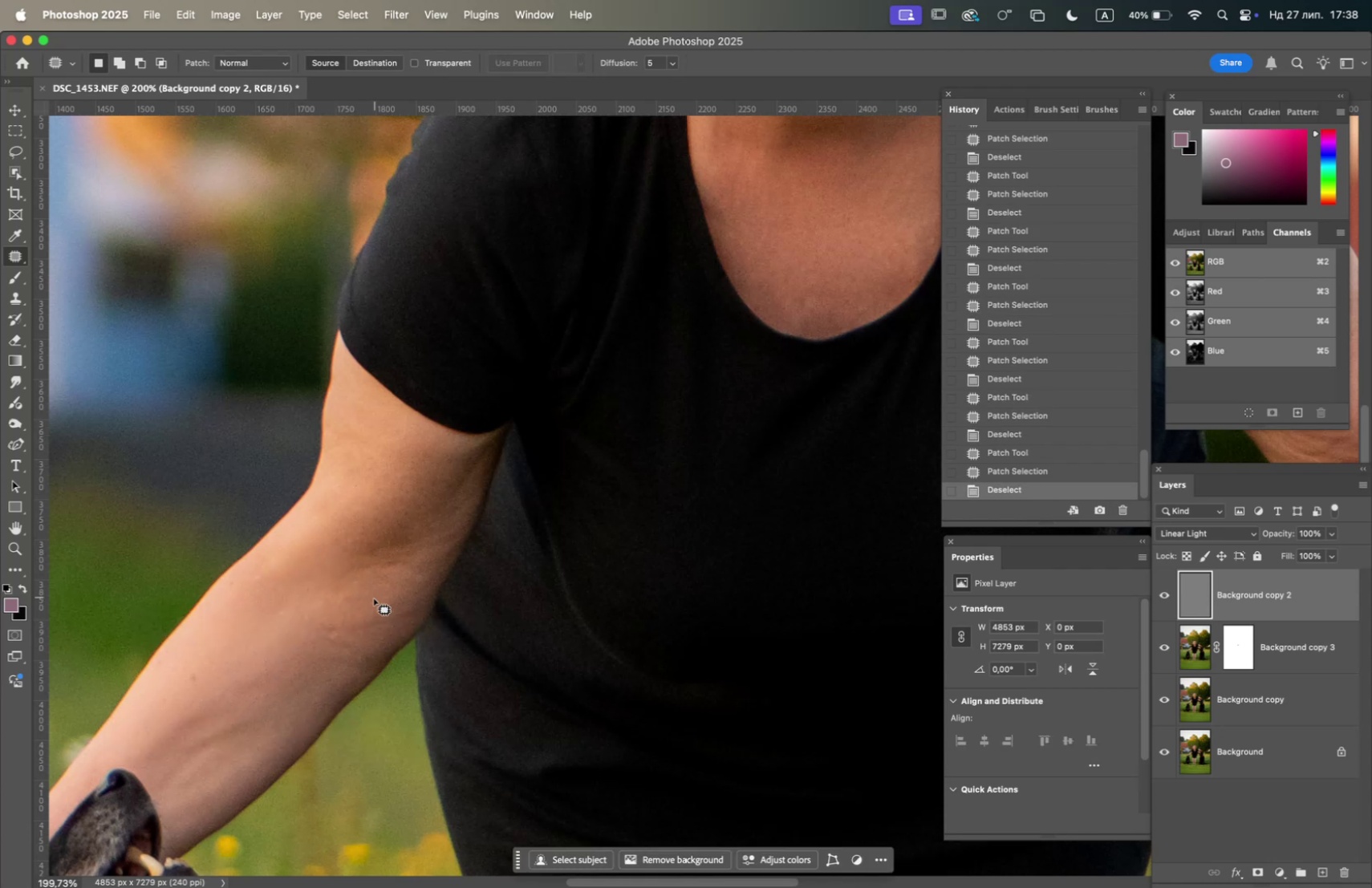 
left_click_drag(start_coordinate=[363, 605], to_coordinate=[396, 610])
 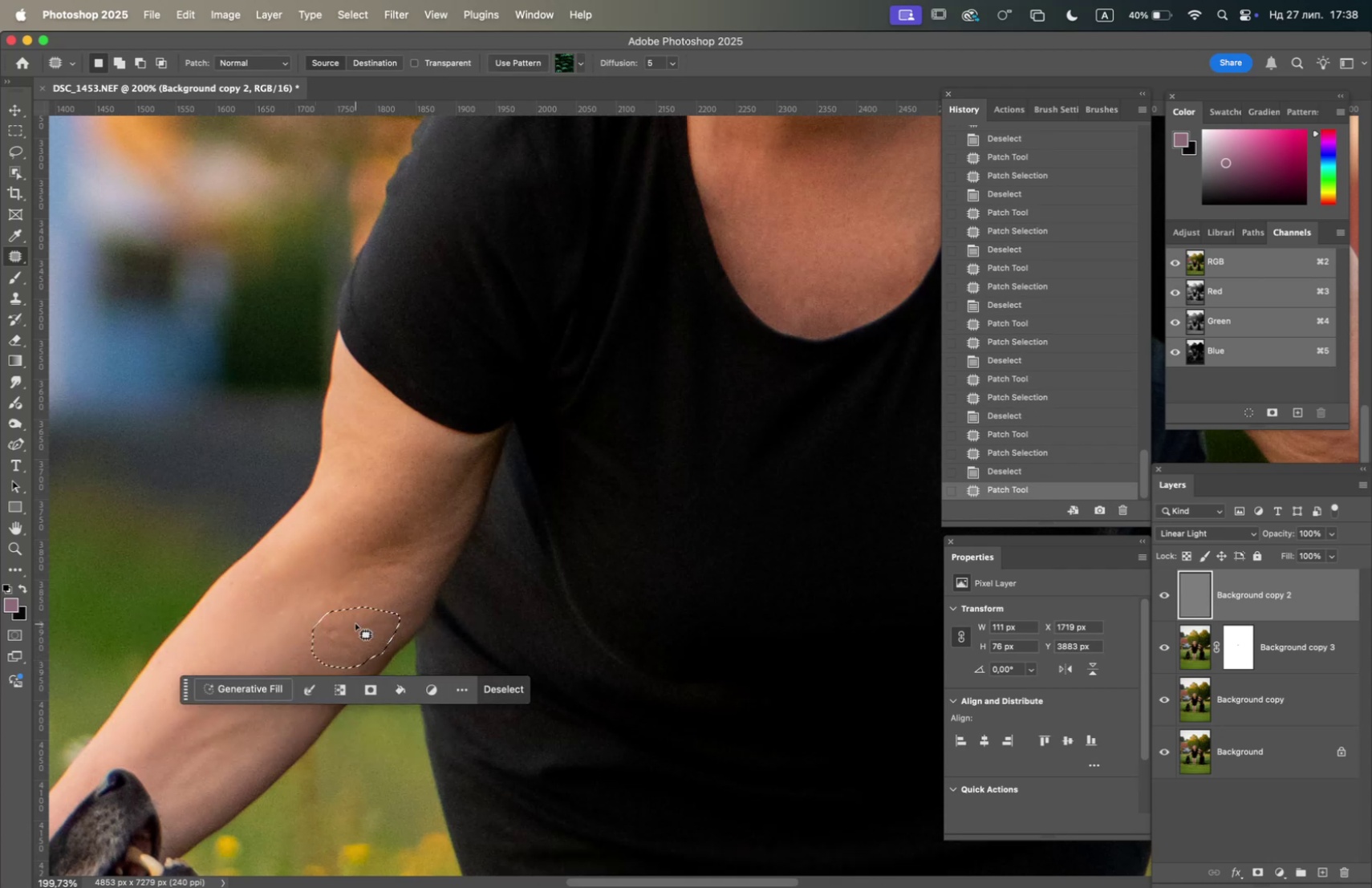 
left_click_drag(start_coordinate=[354, 622], to_coordinate=[258, 655])
 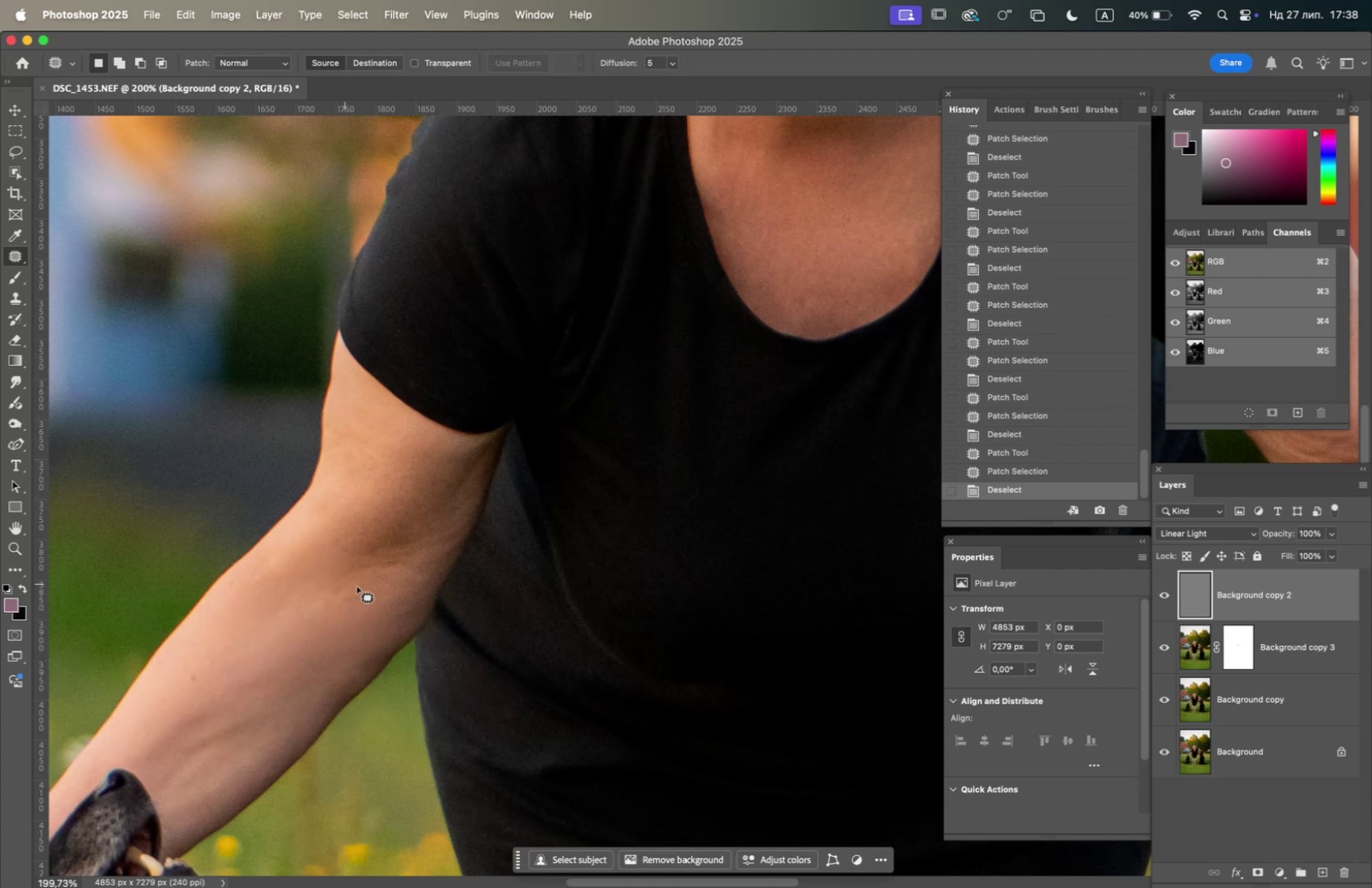 
left_click_drag(start_coordinate=[359, 584], to_coordinate=[375, 590])
 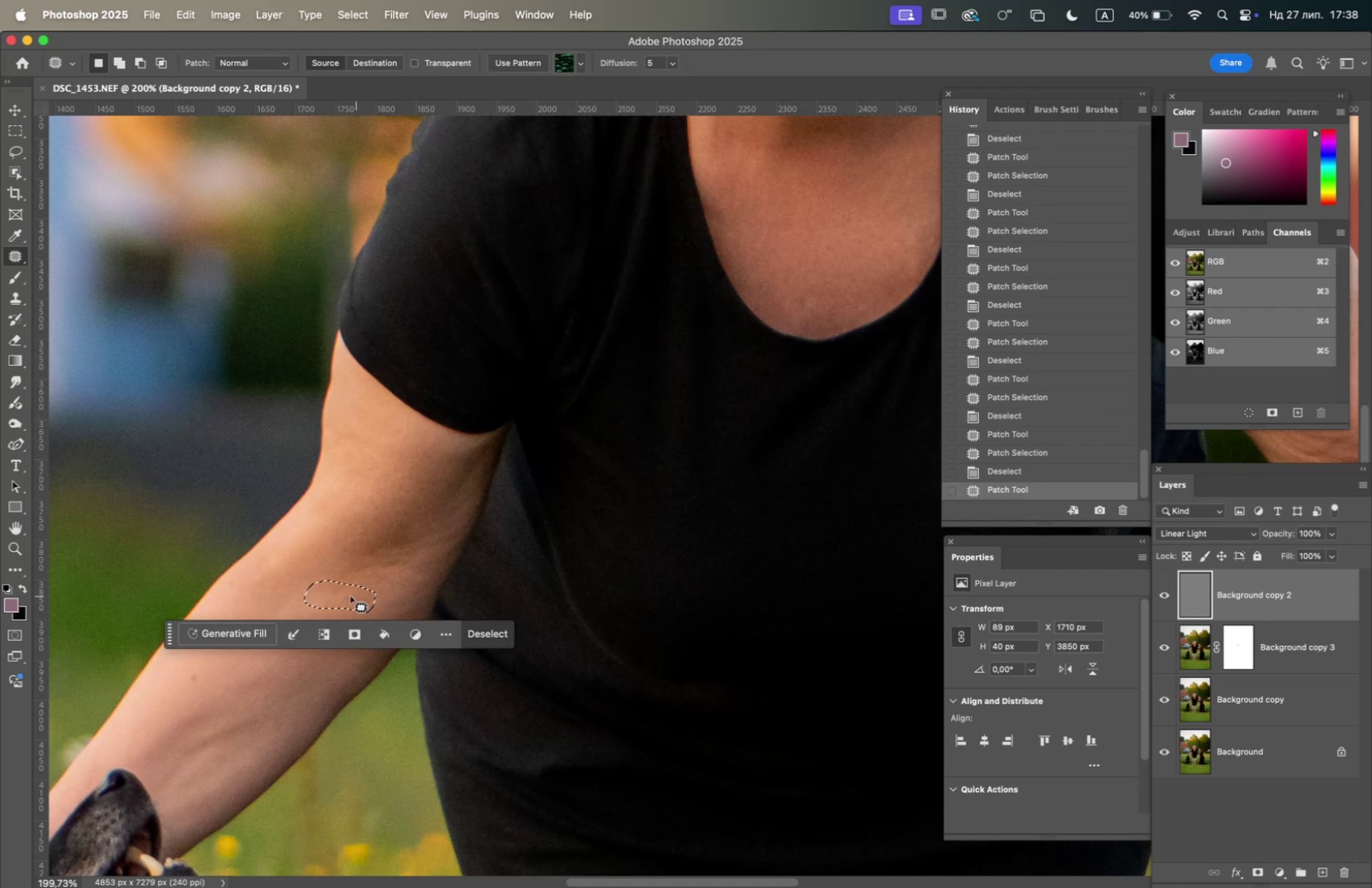 
left_click_drag(start_coordinate=[350, 595], to_coordinate=[274, 636])
 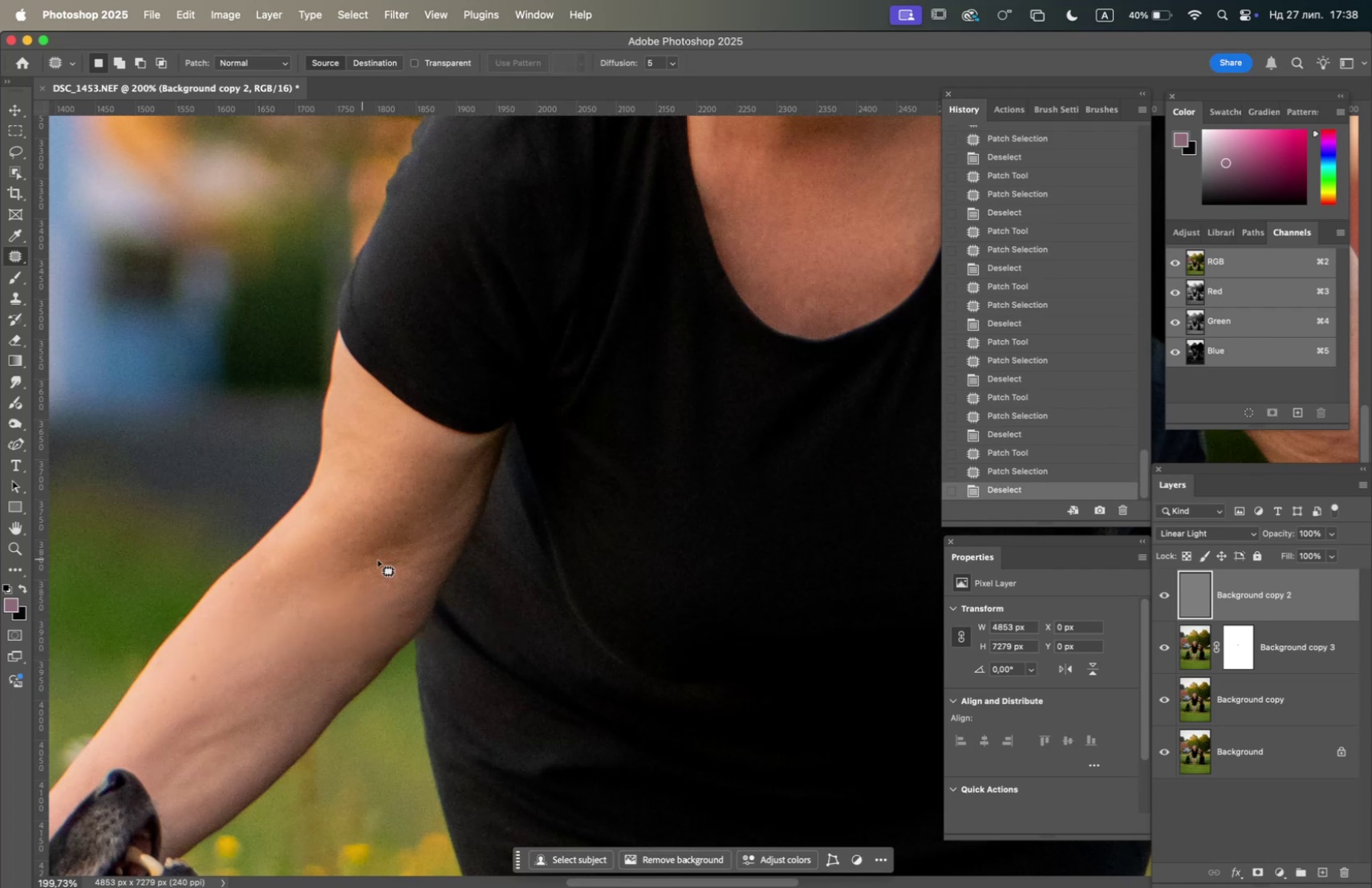 
left_click_drag(start_coordinate=[392, 573], to_coordinate=[393, 566])
 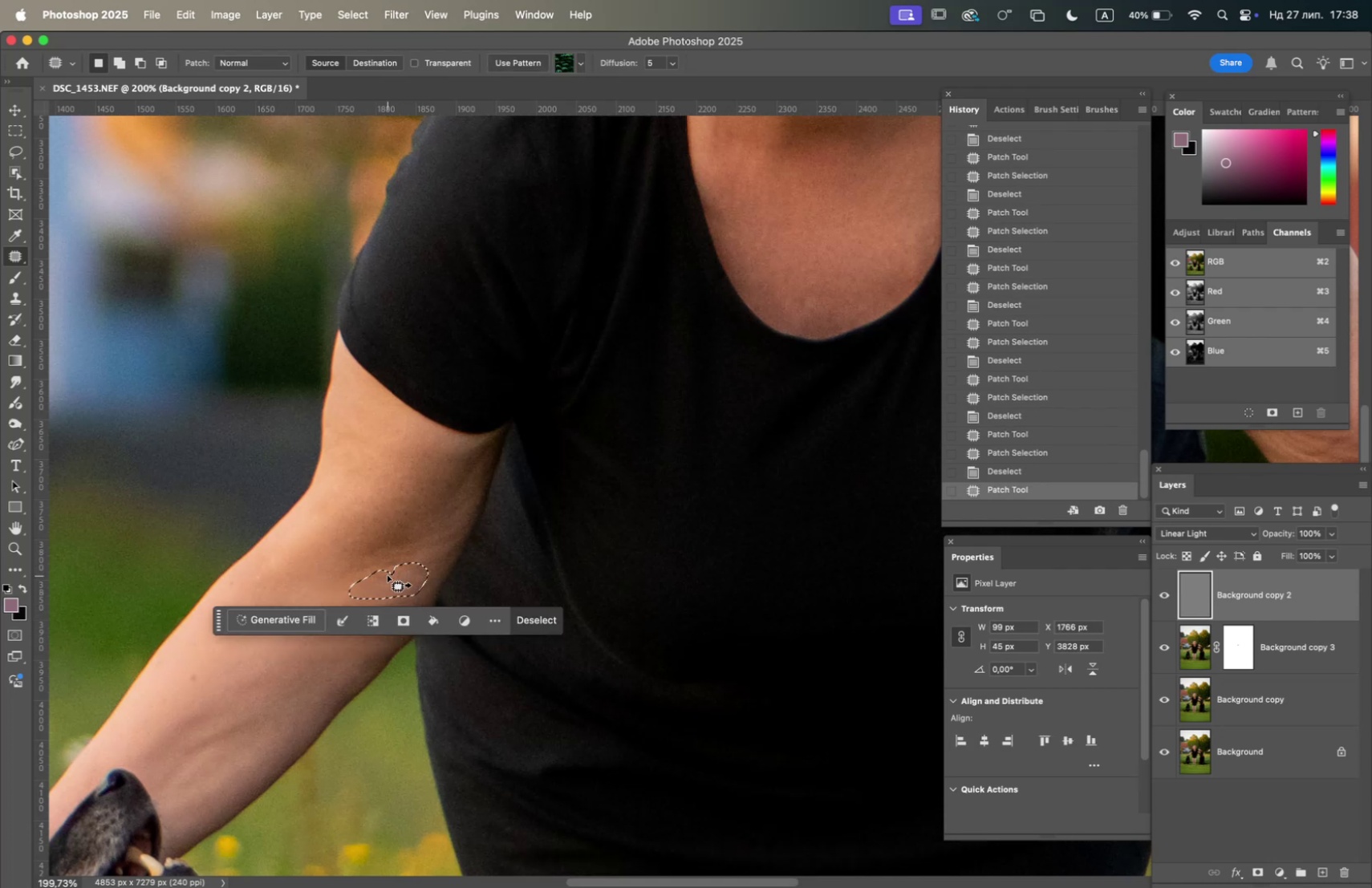 
left_click_drag(start_coordinate=[389, 575], to_coordinate=[853, 249])
 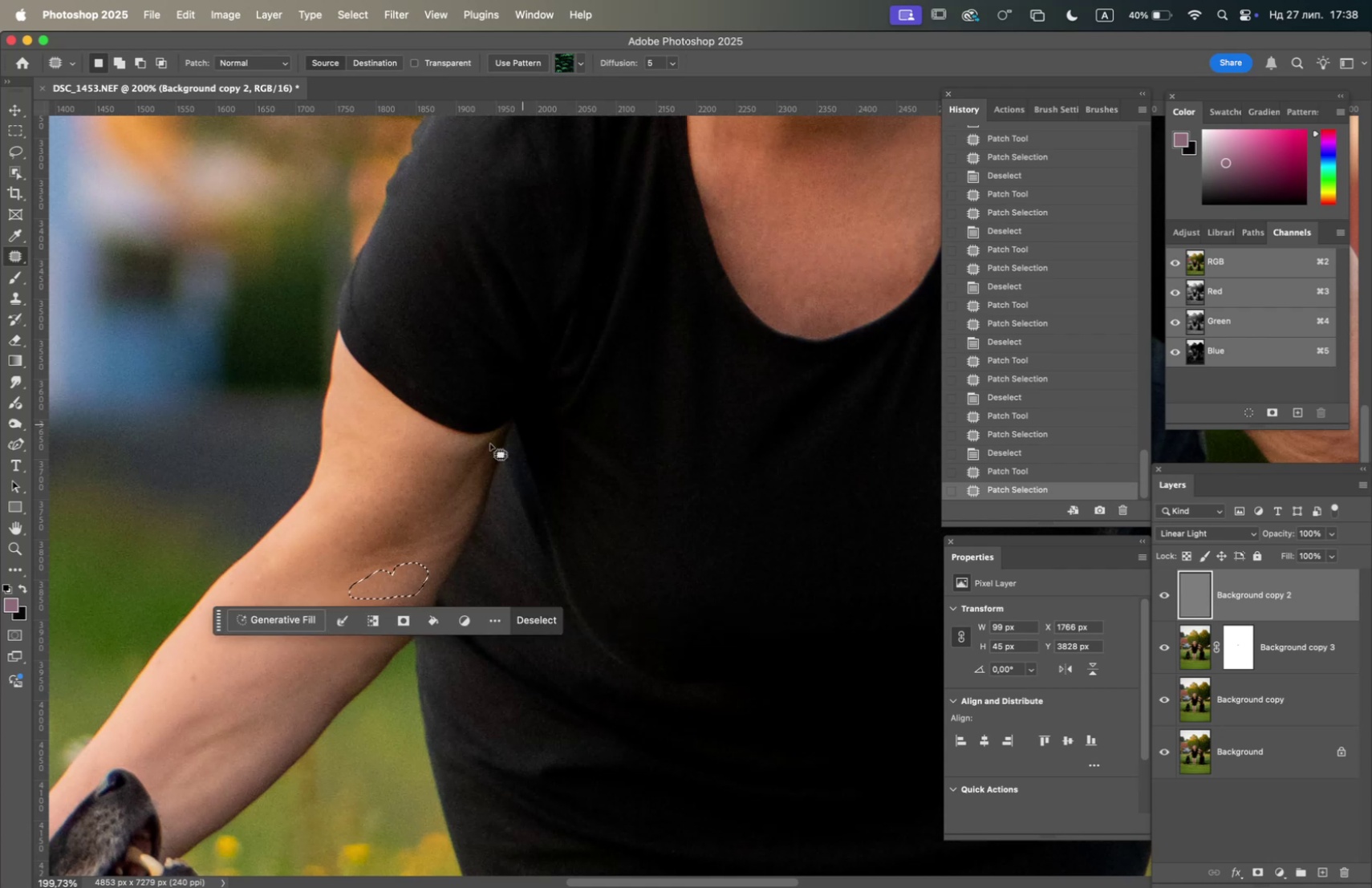 
left_click([436, 479])
 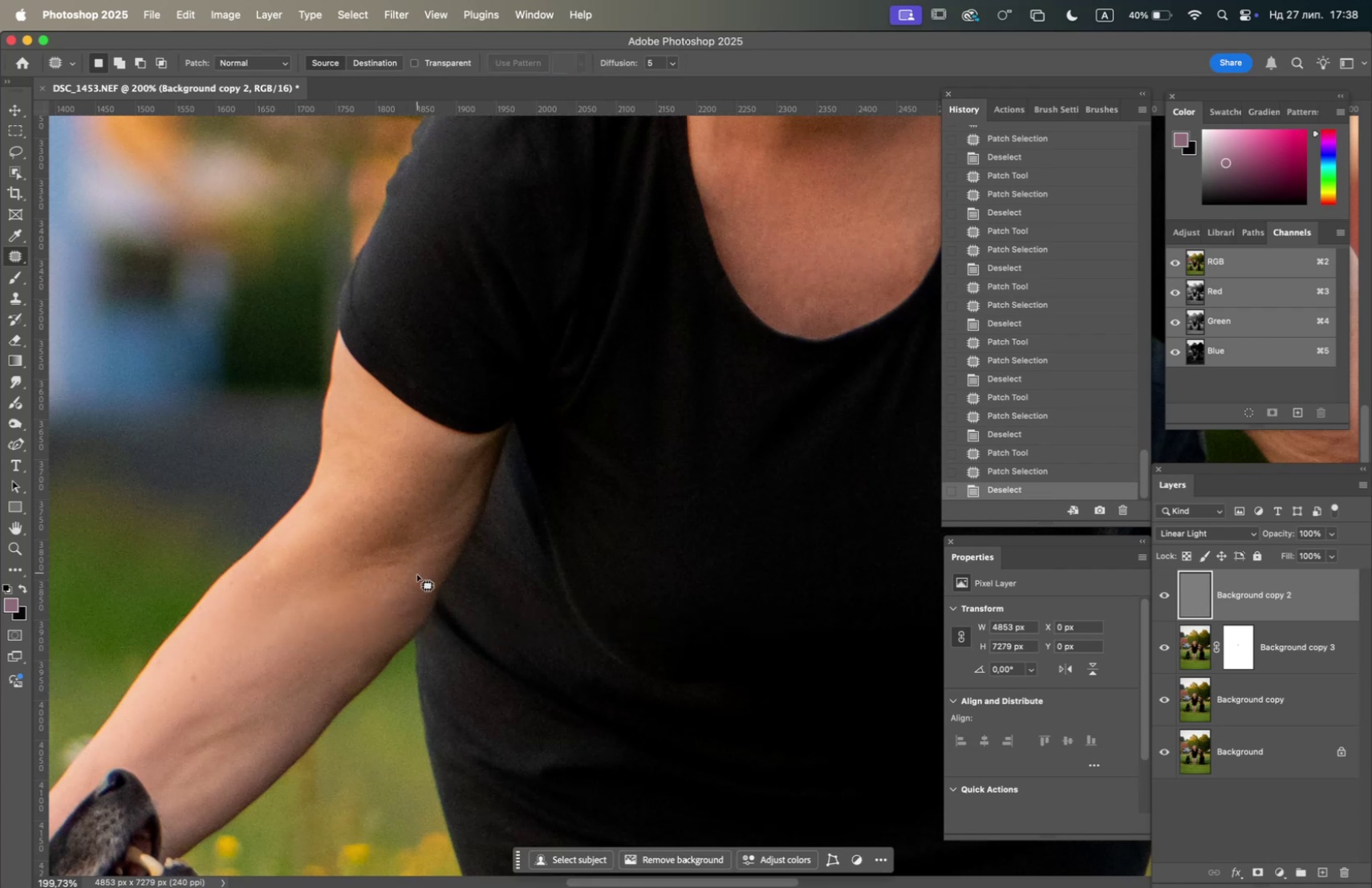 
left_click_drag(start_coordinate=[409, 586], to_coordinate=[420, 602])
 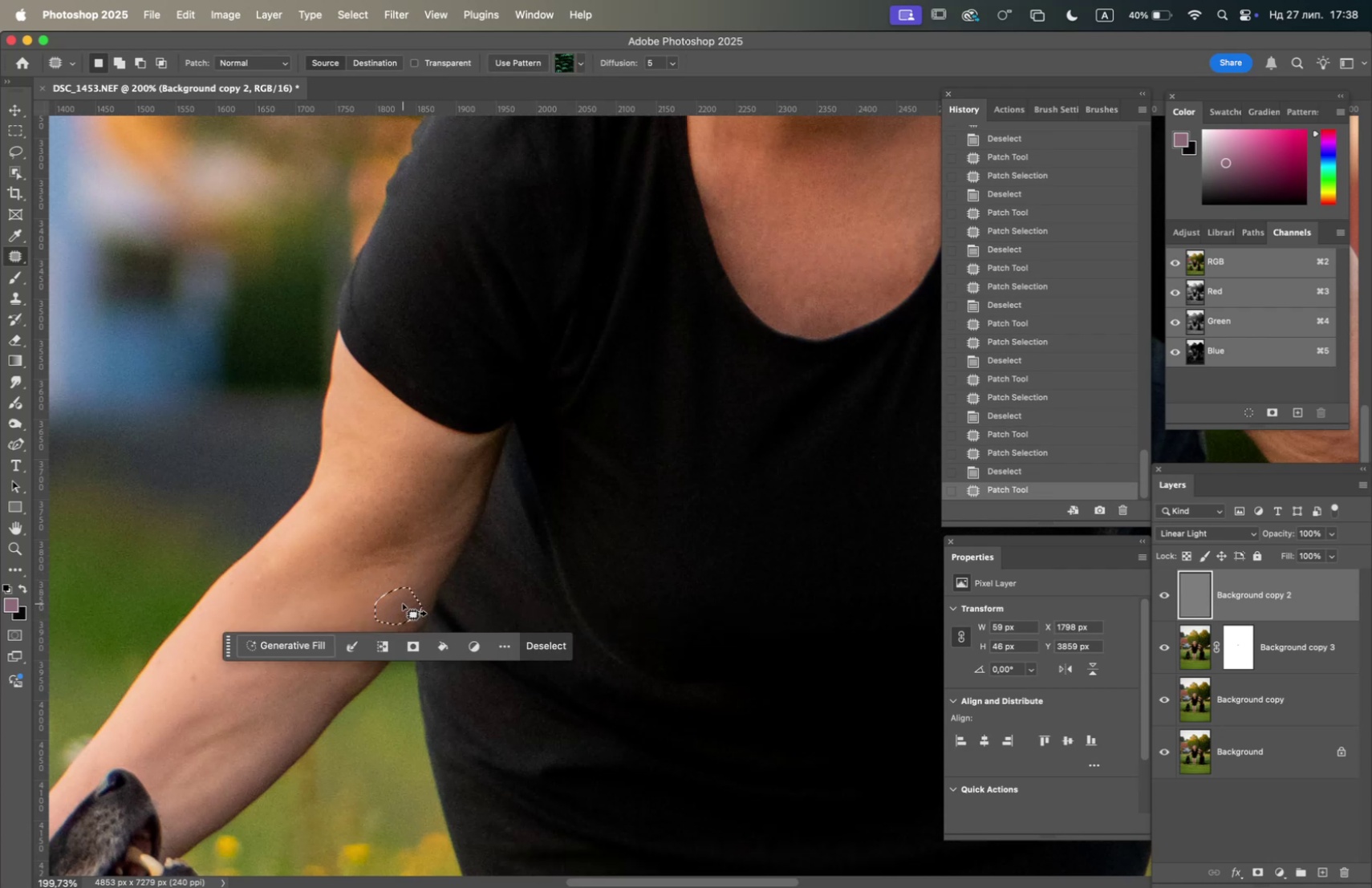 
left_click_drag(start_coordinate=[401, 602], to_coordinate=[326, 605])
 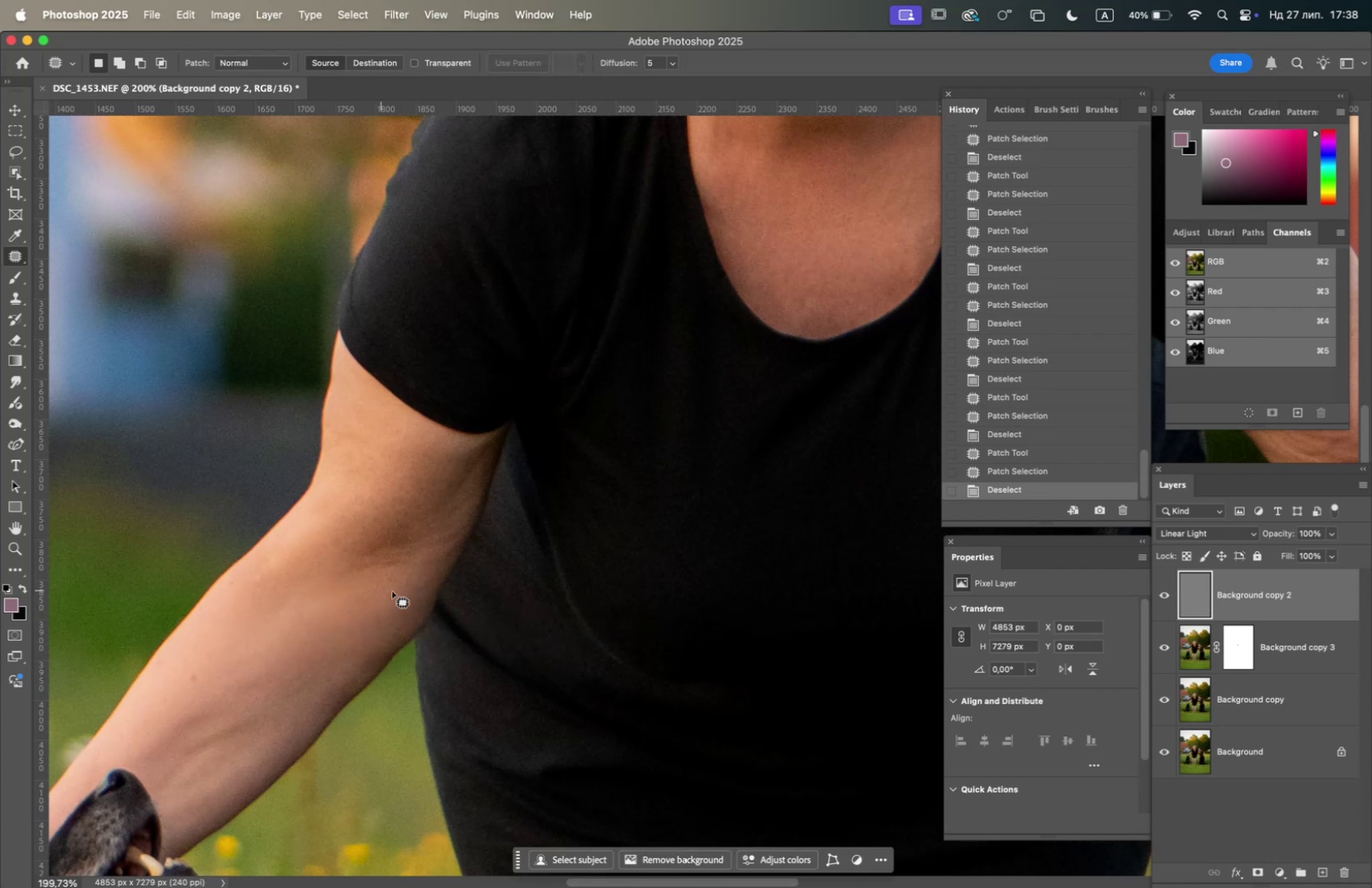 
left_click_drag(start_coordinate=[428, 579], to_coordinate=[421, 588])
 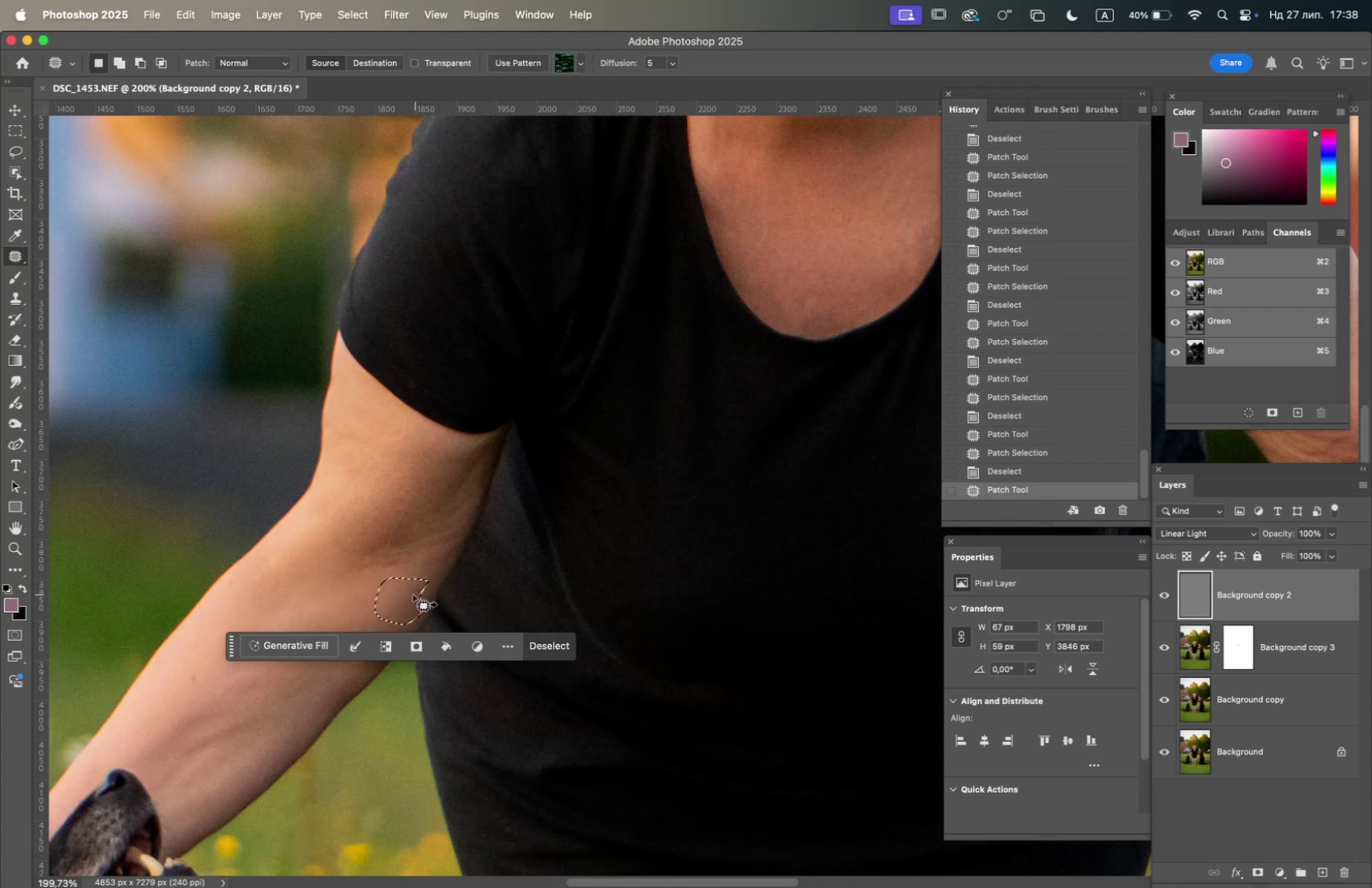 
left_click_drag(start_coordinate=[409, 594], to_coordinate=[882, 232])
 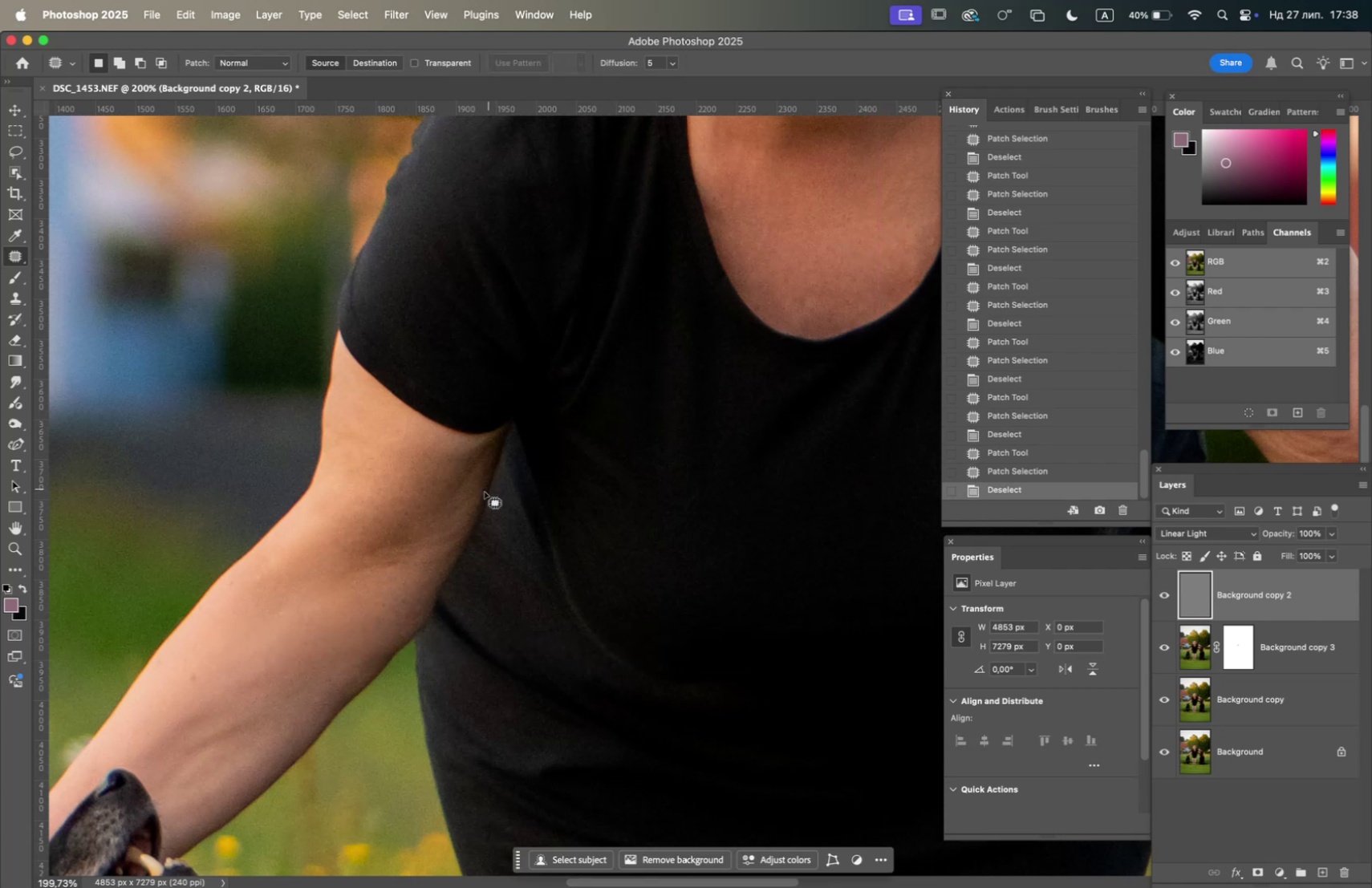 
left_click_drag(start_coordinate=[470, 507], to_coordinate=[466, 525])
 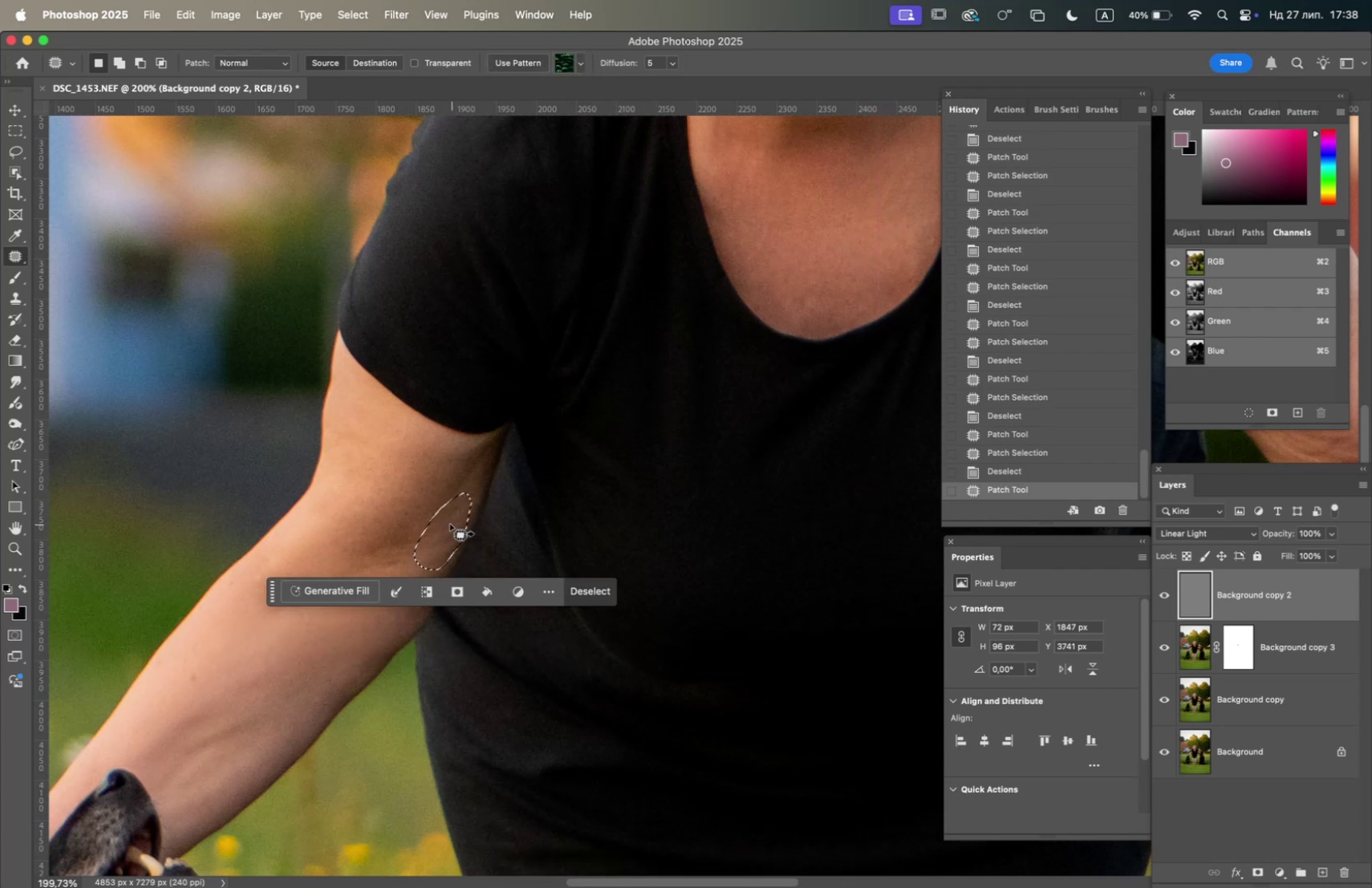 
left_click_drag(start_coordinate=[443, 521], to_coordinate=[315, 556])
 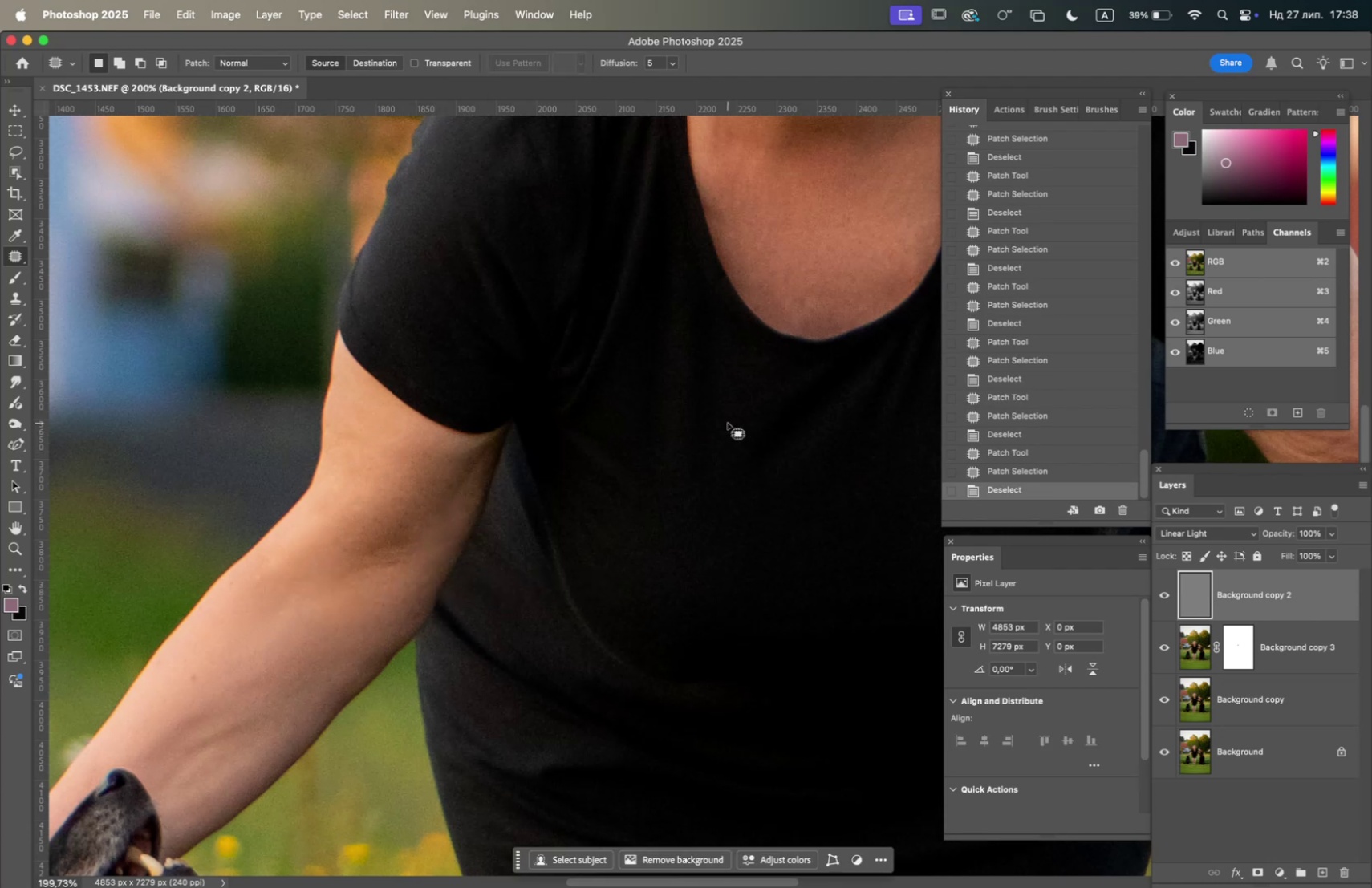 
hold_key(key=Space, duration=1.5)
 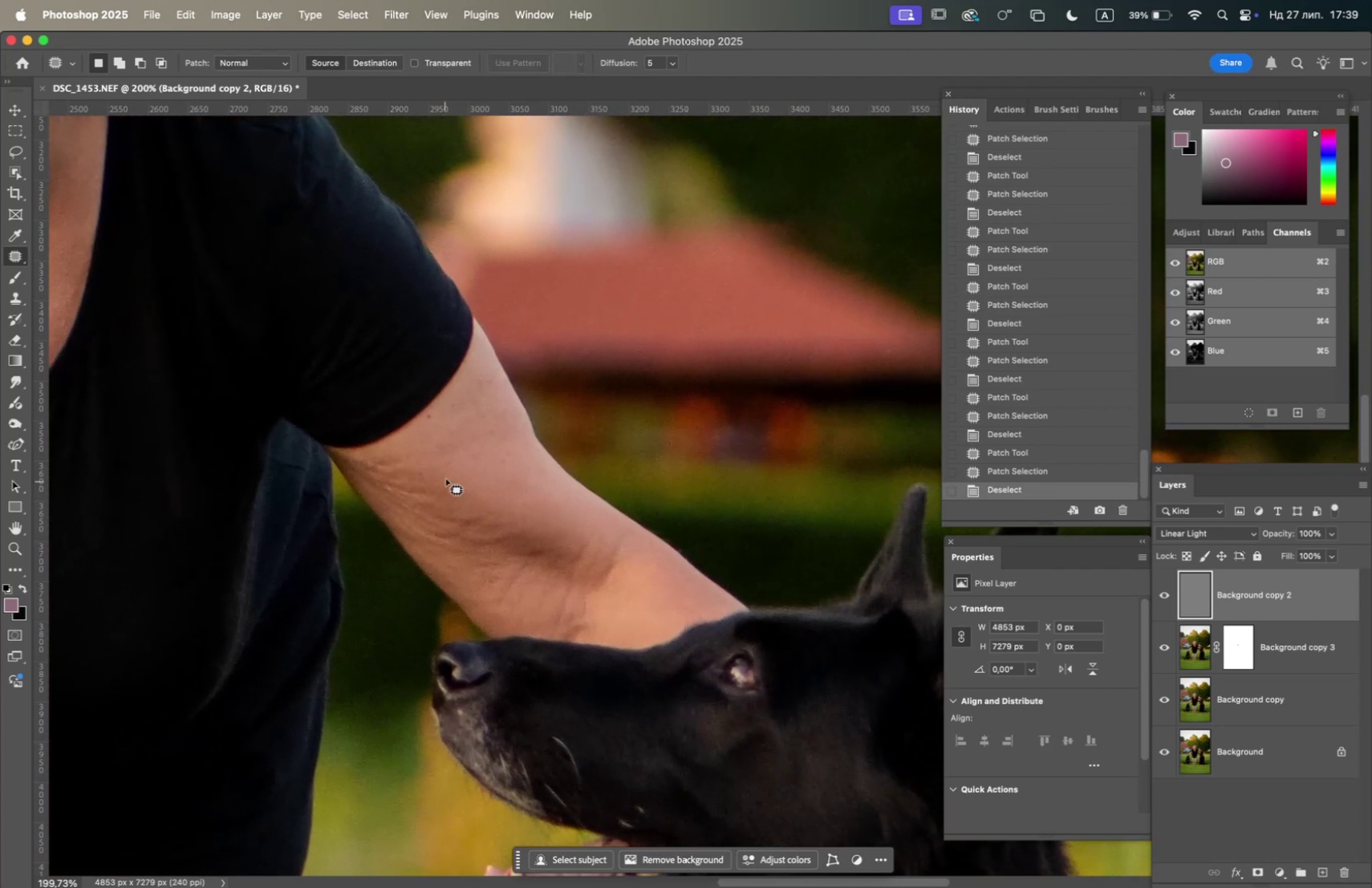 
left_click_drag(start_coordinate=[735, 420], to_coordinate=[475, 466])
 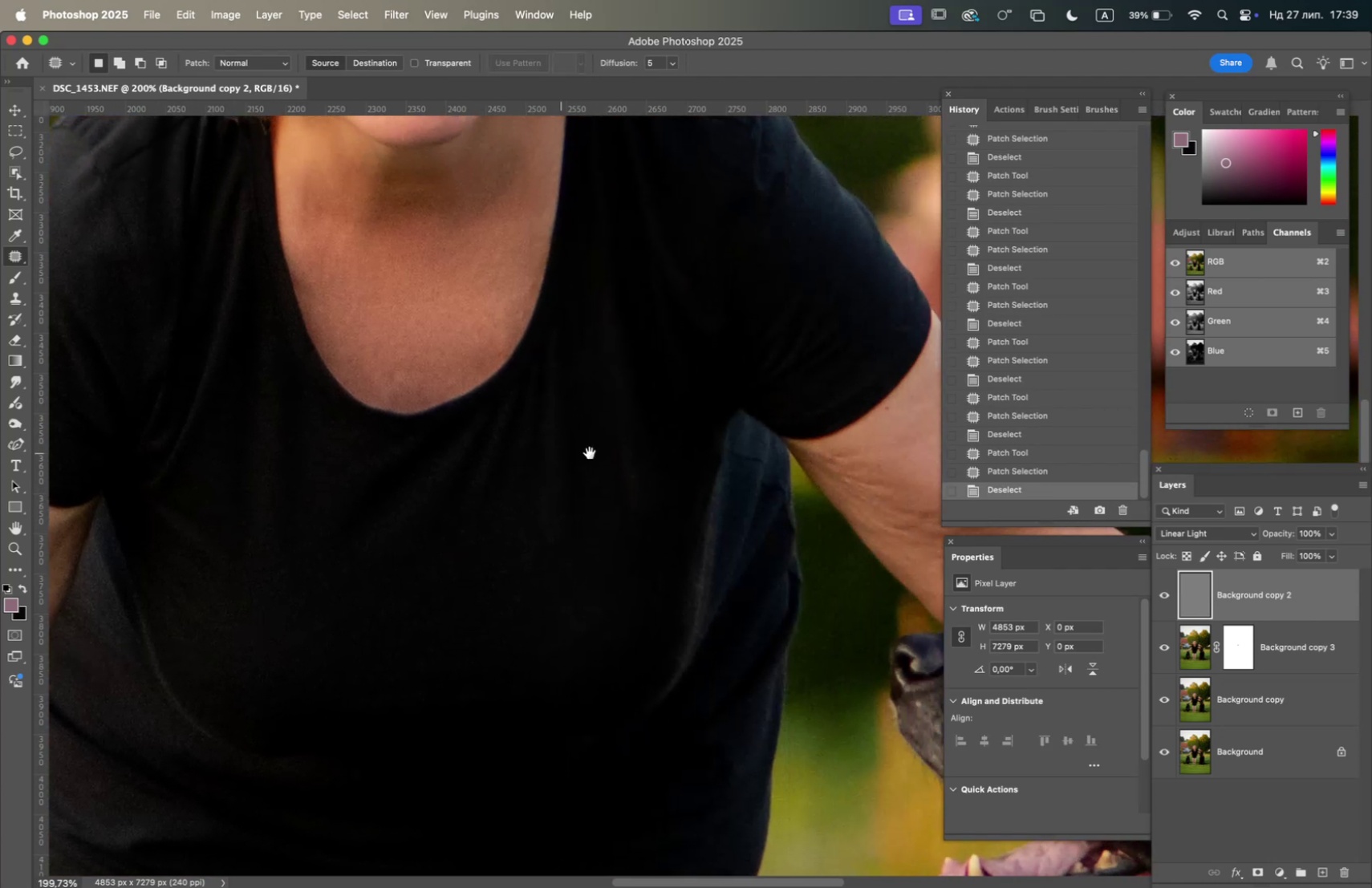 
left_click_drag(start_coordinate=[596, 454], to_coordinate=[249, 441])
 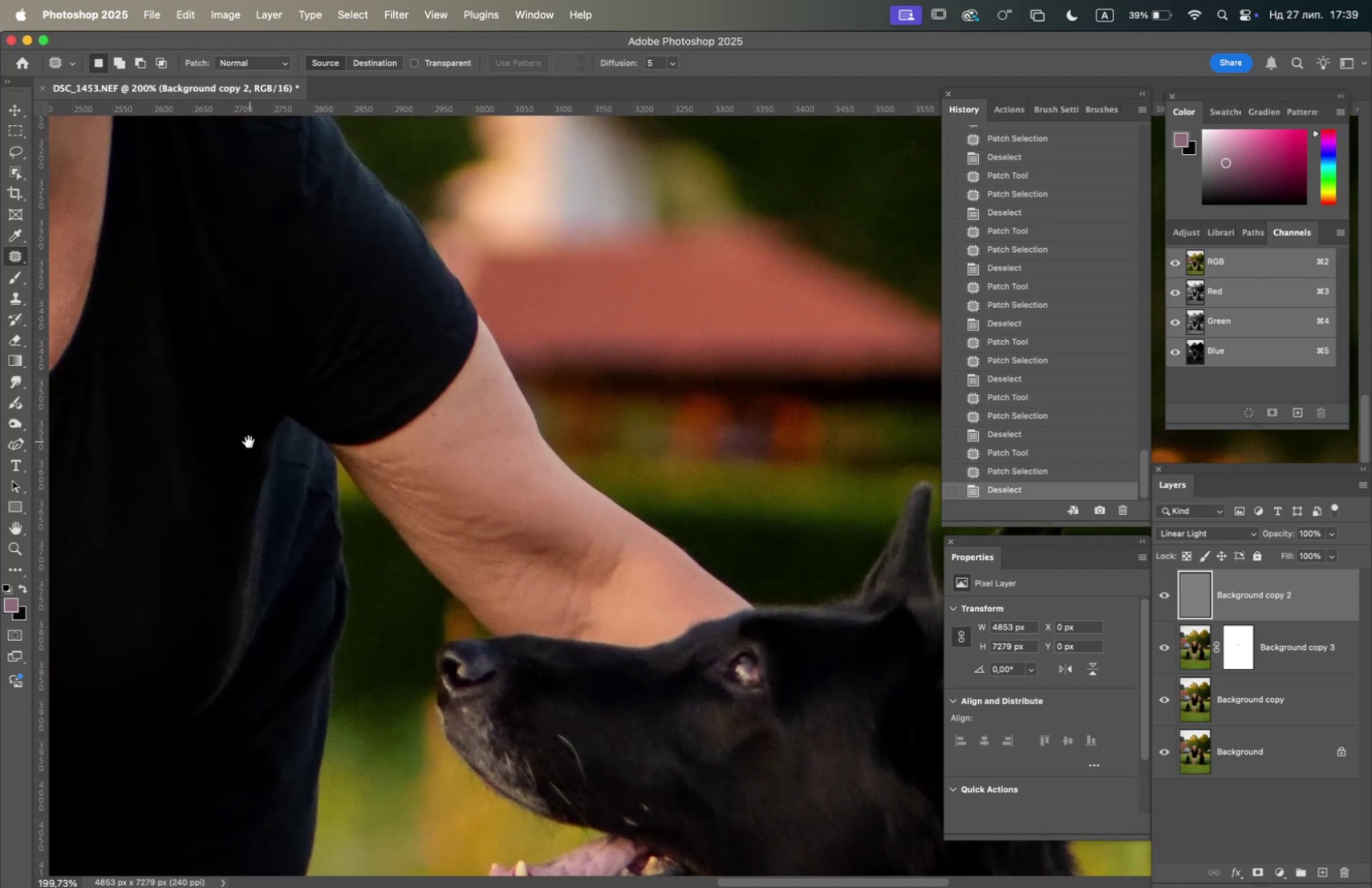 
key(Space)
 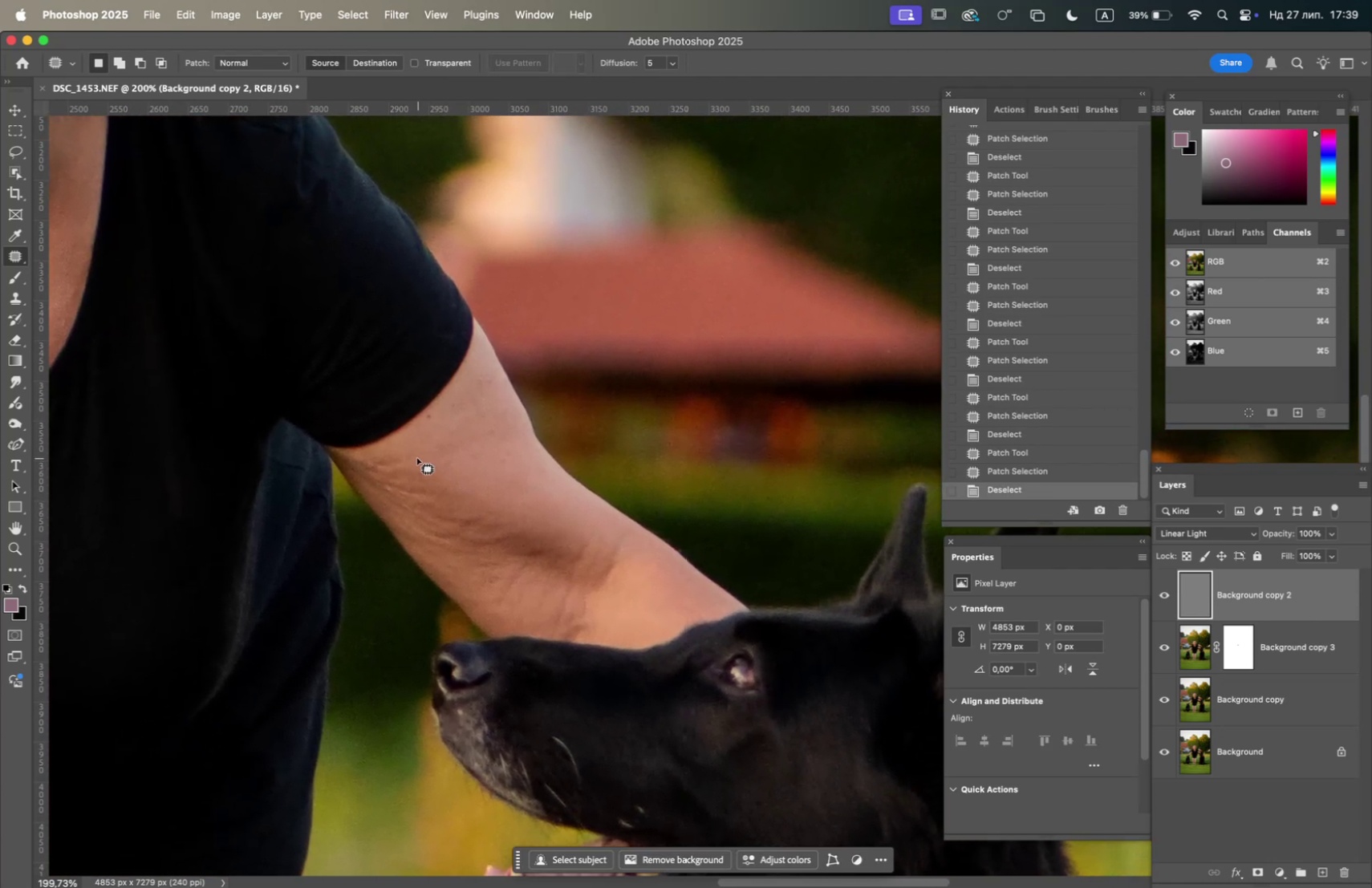 
left_click_drag(start_coordinate=[409, 456], to_coordinate=[465, 482])
 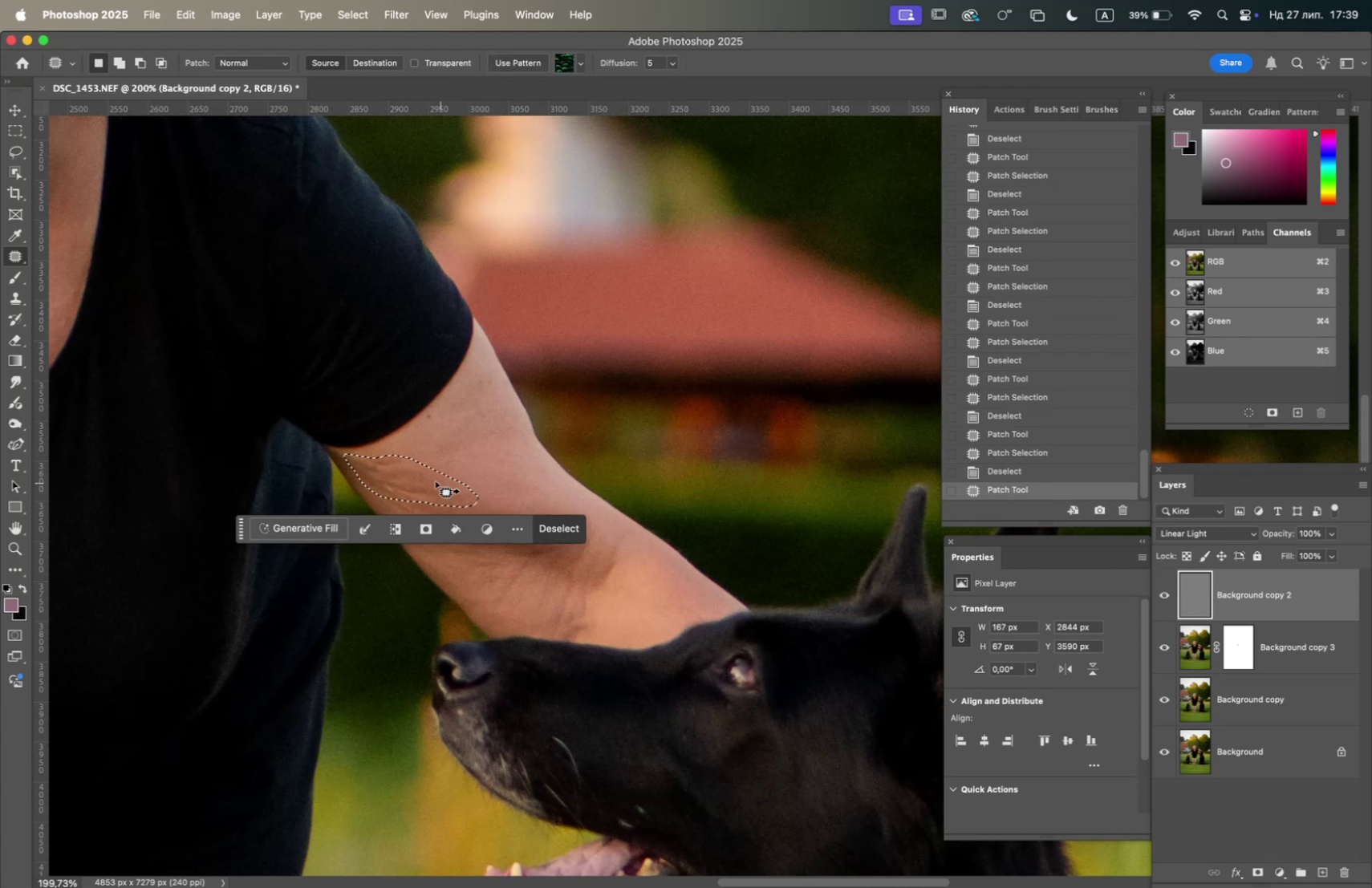 
left_click_drag(start_coordinate=[434, 480], to_coordinate=[522, 488])
 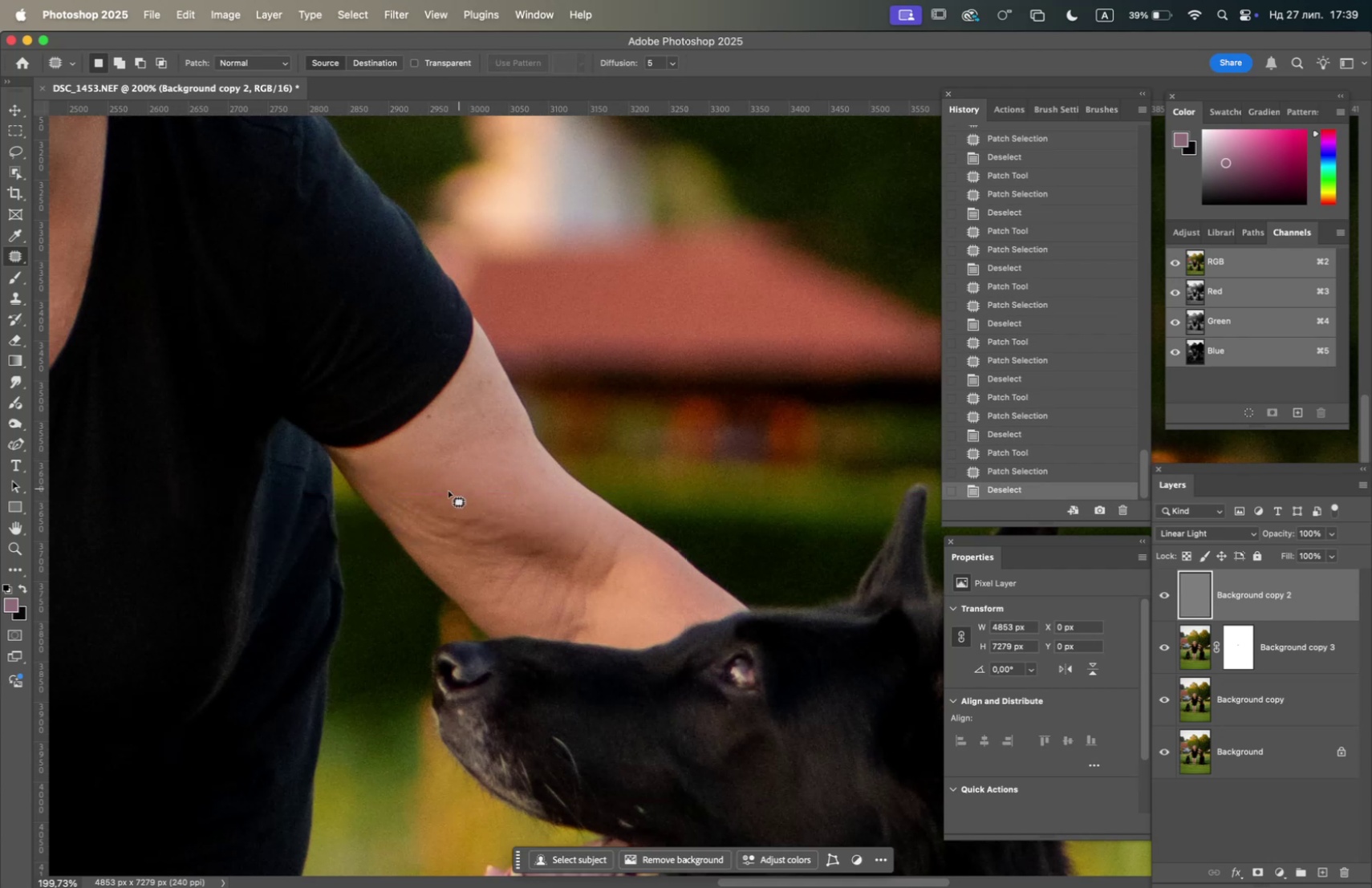 
left_click_drag(start_coordinate=[428, 494], to_coordinate=[501, 505])
 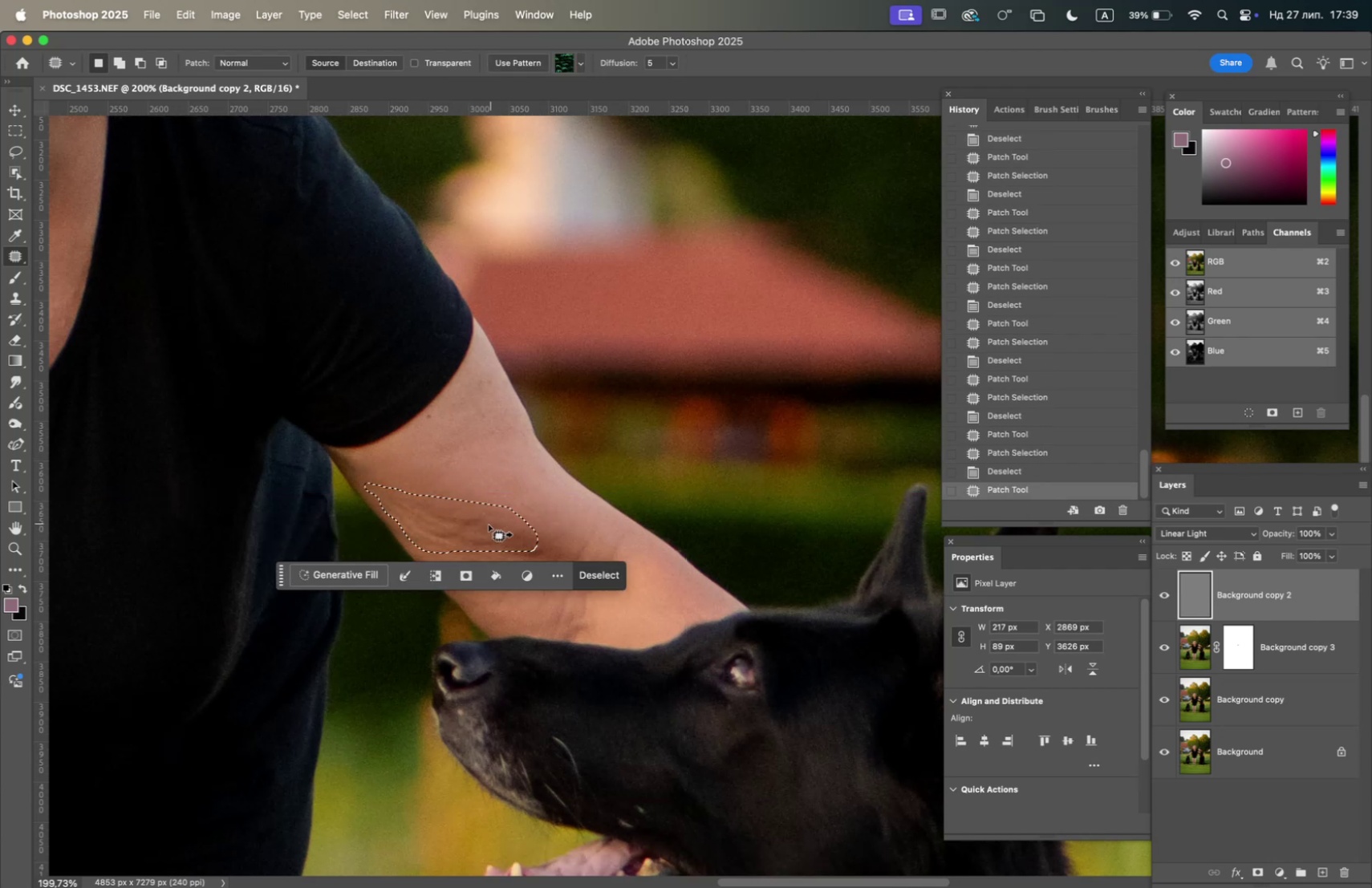 
left_click_drag(start_coordinate=[487, 525], to_coordinate=[503, 479])
 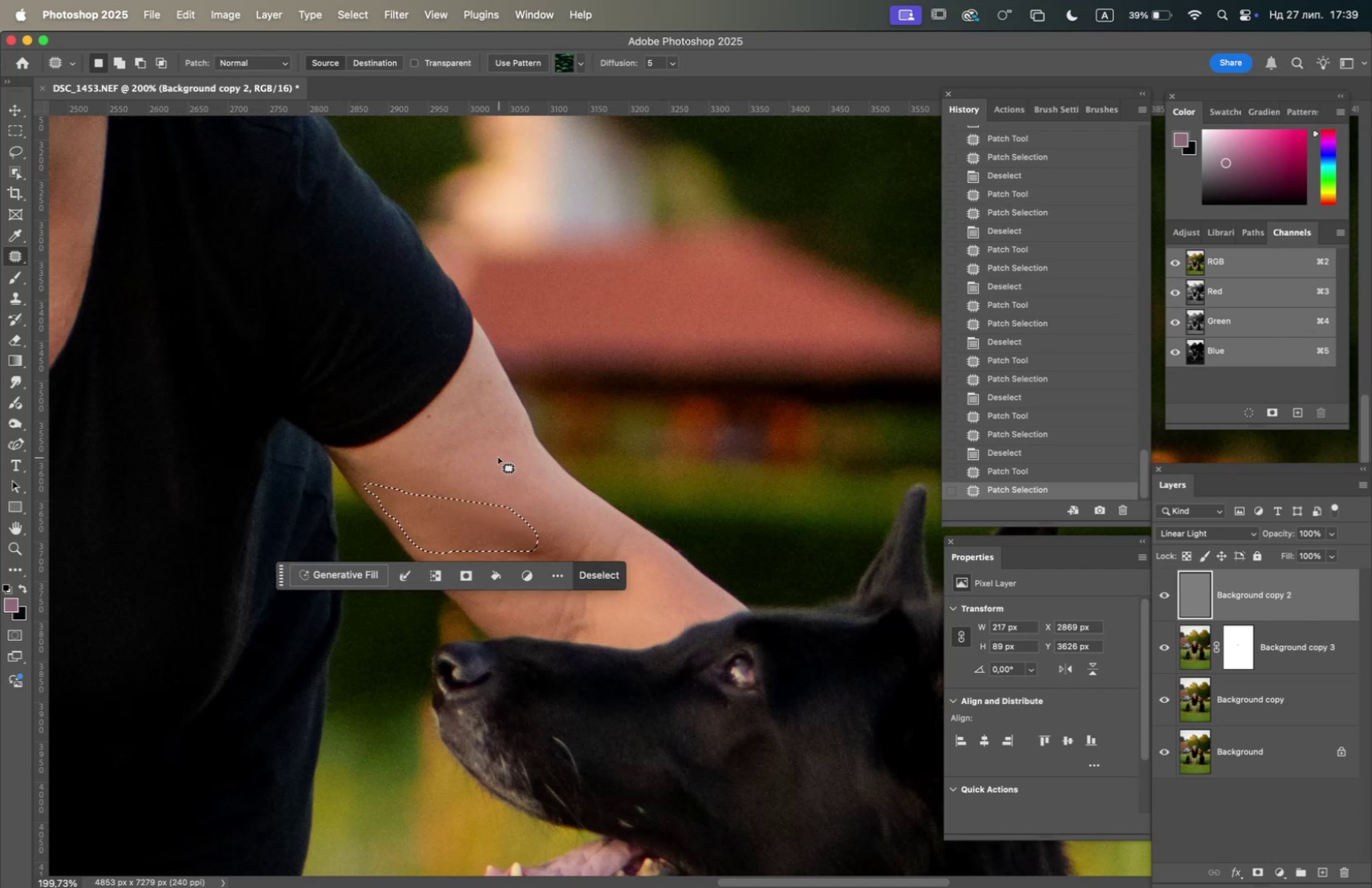 
left_click([498, 456])
 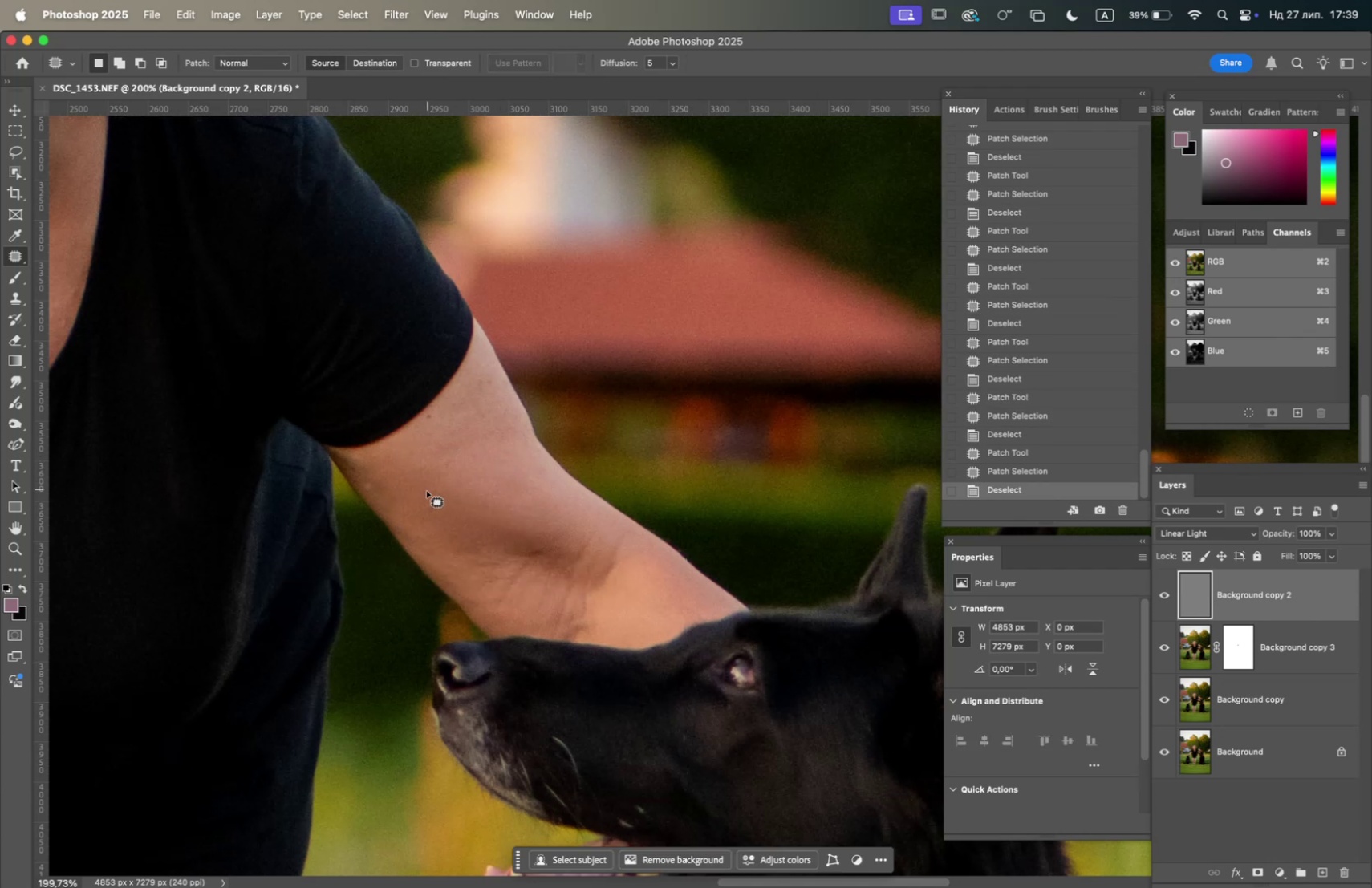 
left_click_drag(start_coordinate=[434, 492], to_coordinate=[447, 514])
 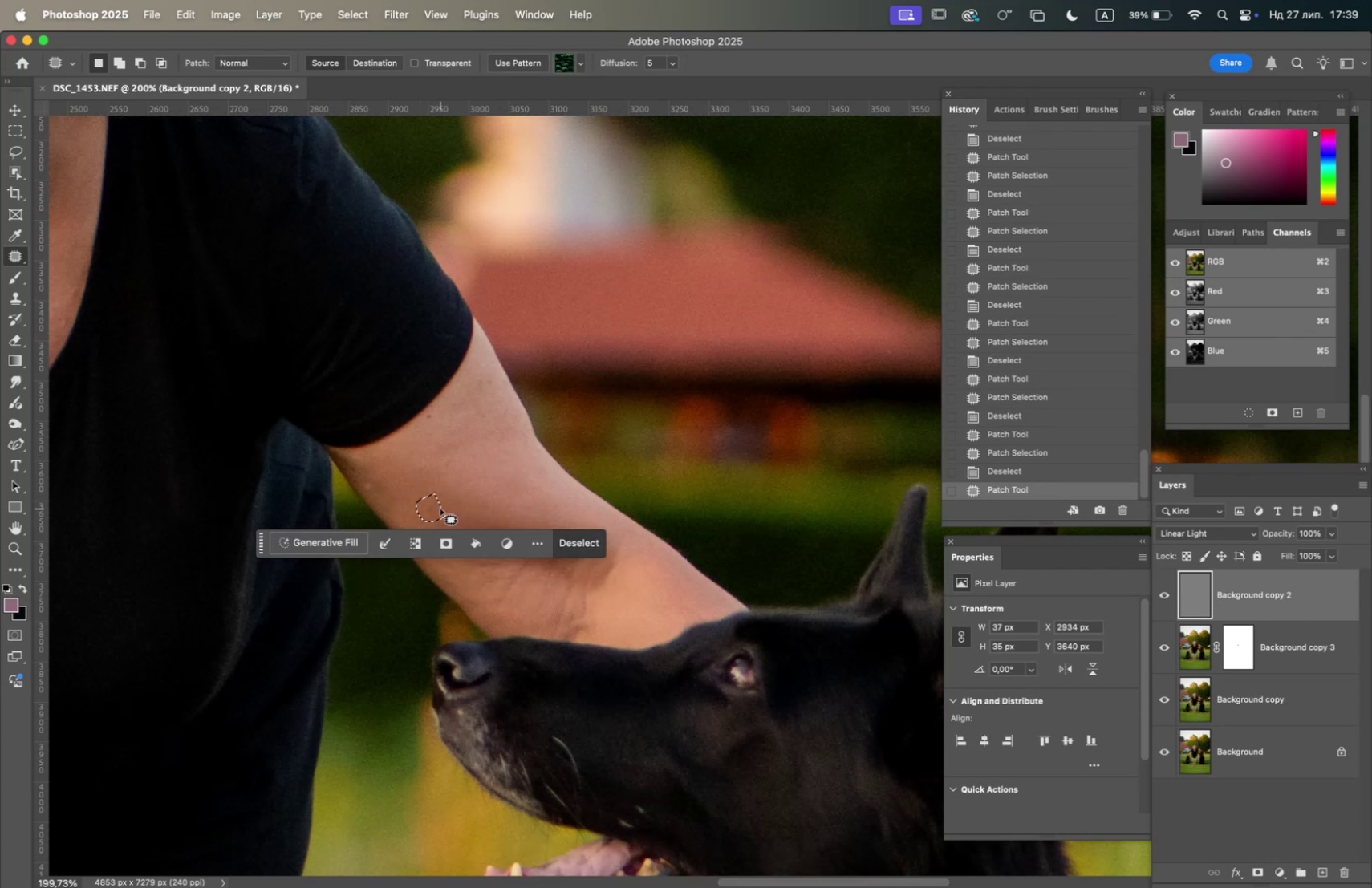 
left_click_drag(start_coordinate=[435, 505], to_coordinate=[457, 513])
 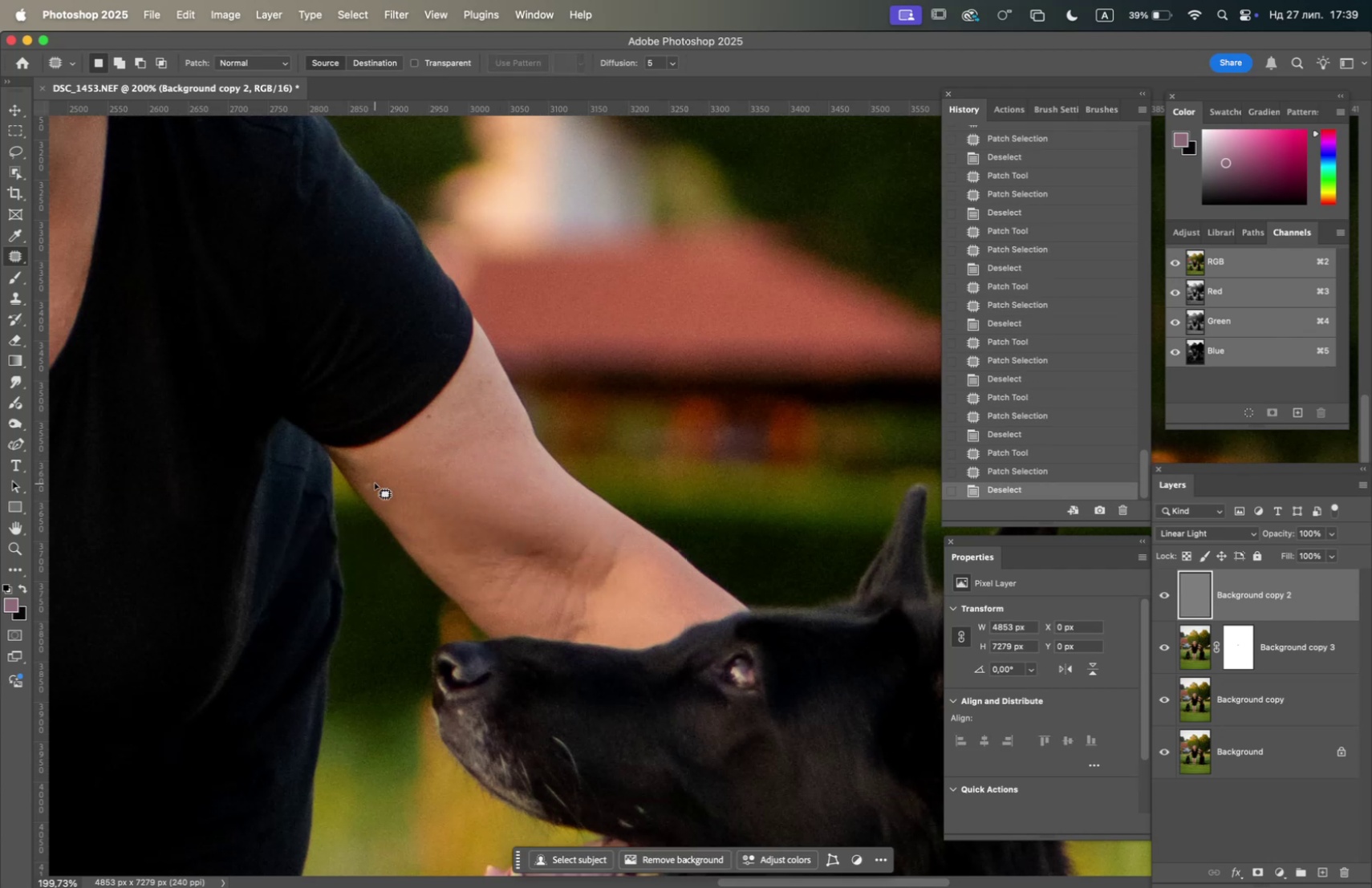 
left_click_drag(start_coordinate=[373, 474], to_coordinate=[390, 490])
 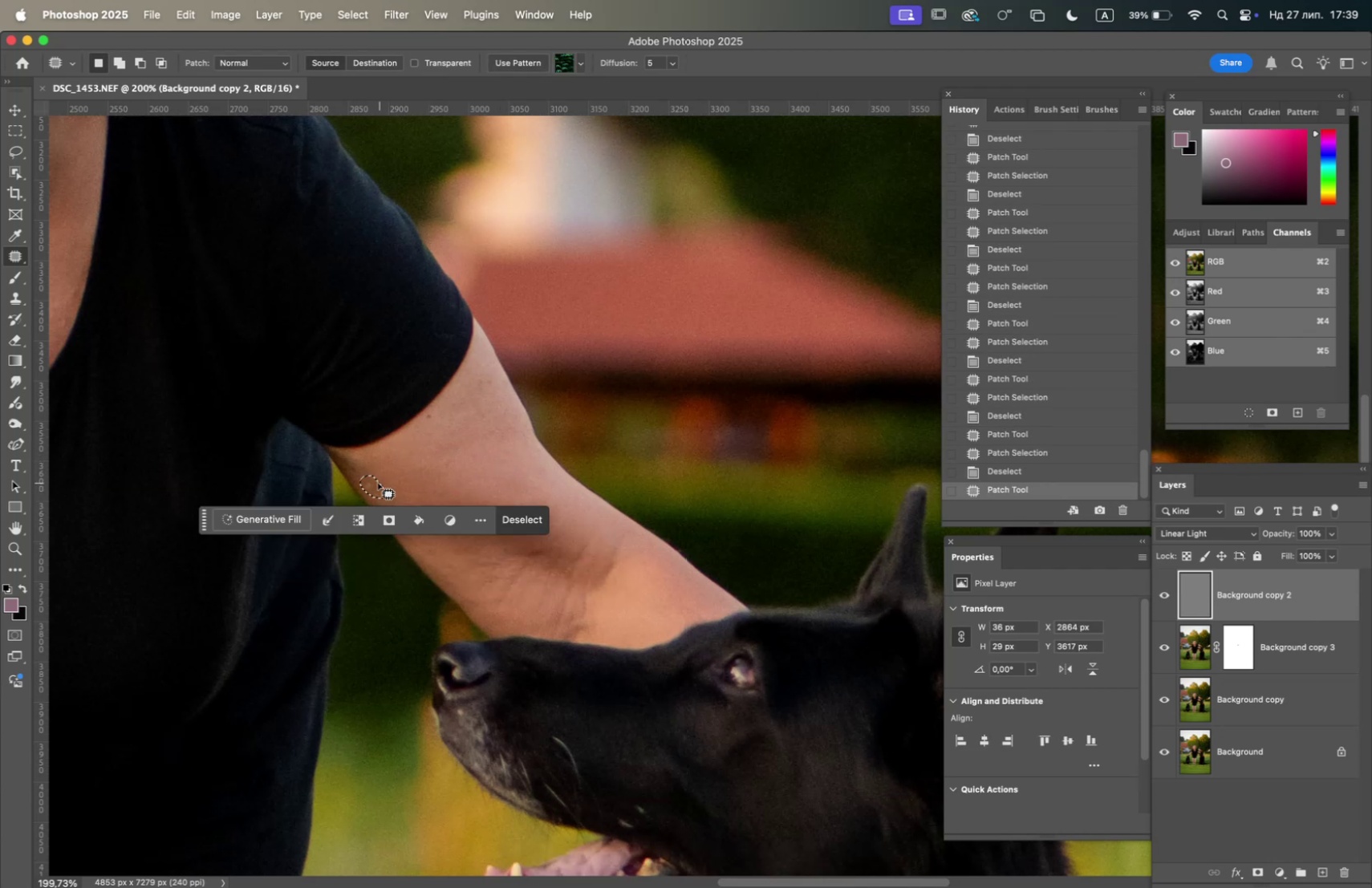 
left_click_drag(start_coordinate=[375, 482], to_coordinate=[402, 484])
 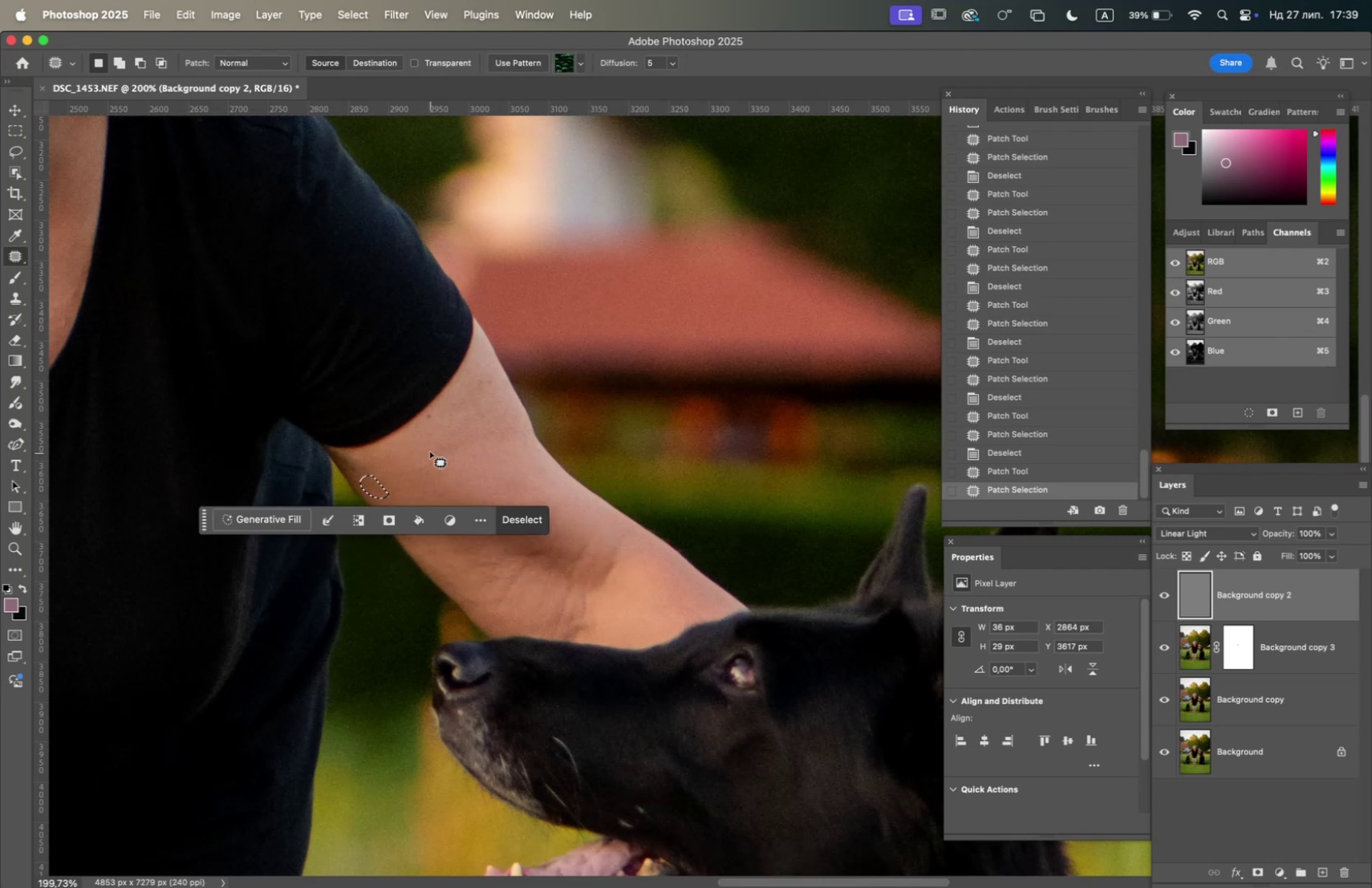 
left_click([430, 451])
 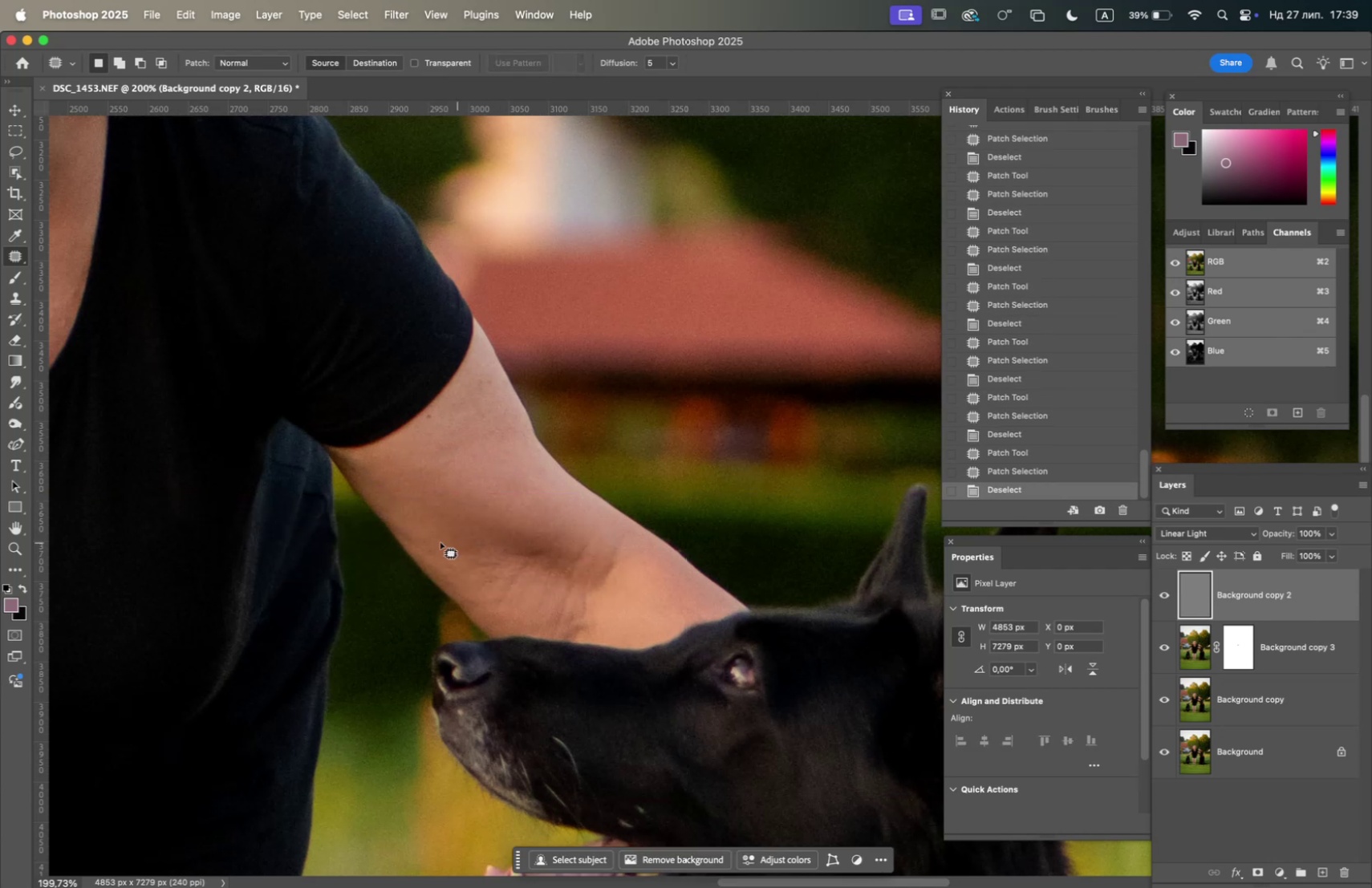 
left_click_drag(start_coordinate=[432, 541], to_coordinate=[513, 562])
 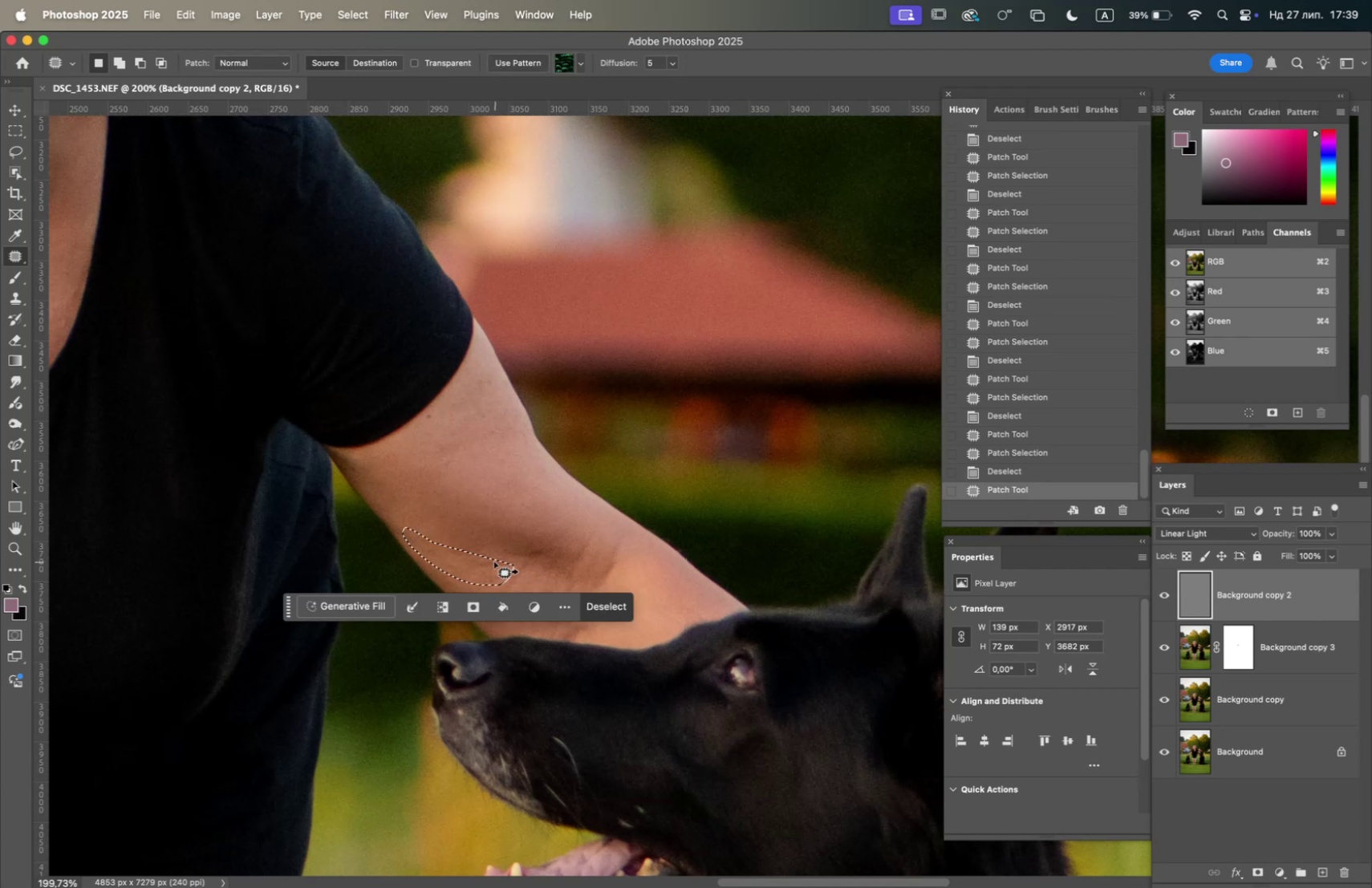 
left_click_drag(start_coordinate=[481, 563], to_coordinate=[483, 507])
 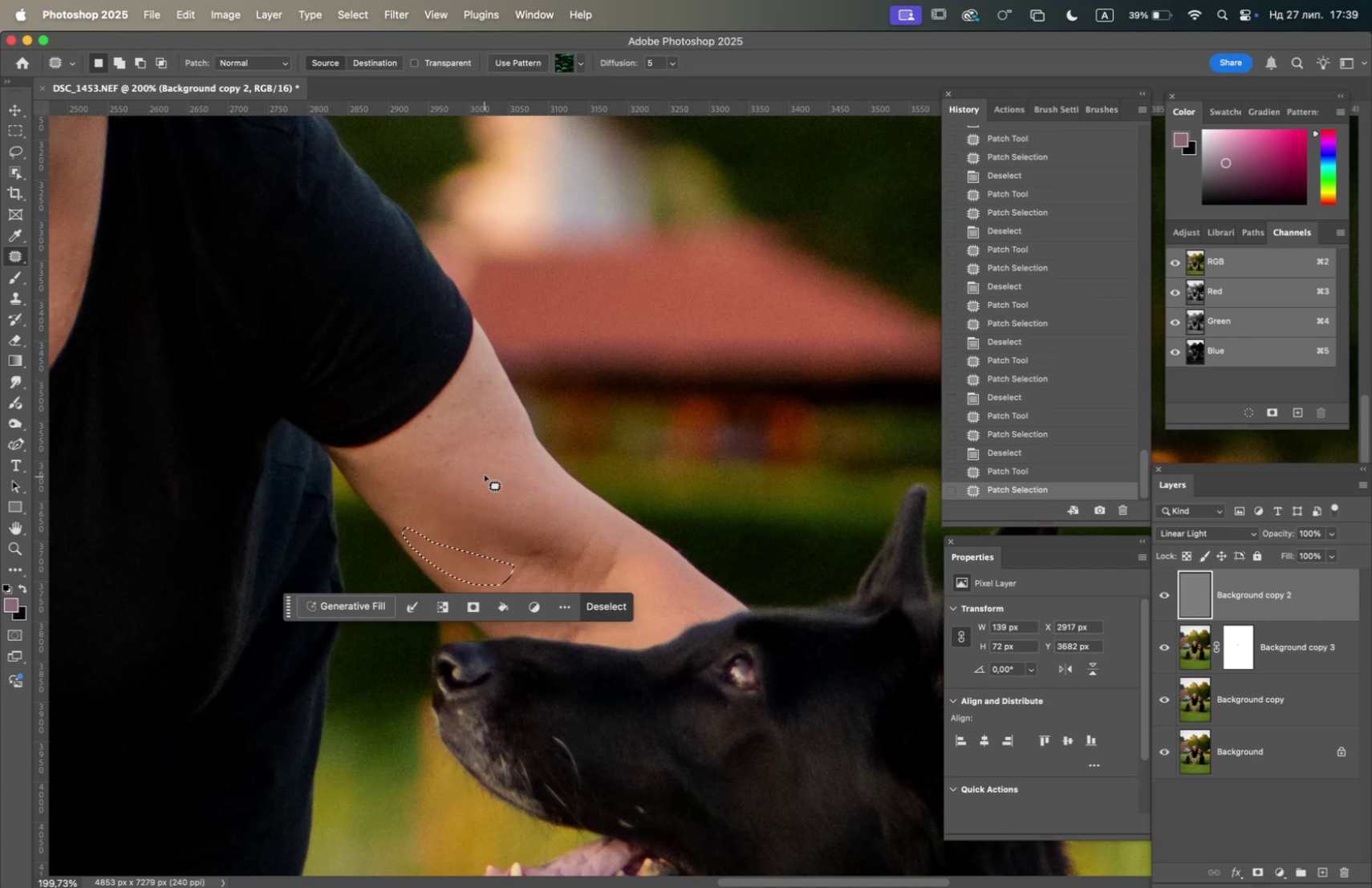 
left_click([485, 473])
 